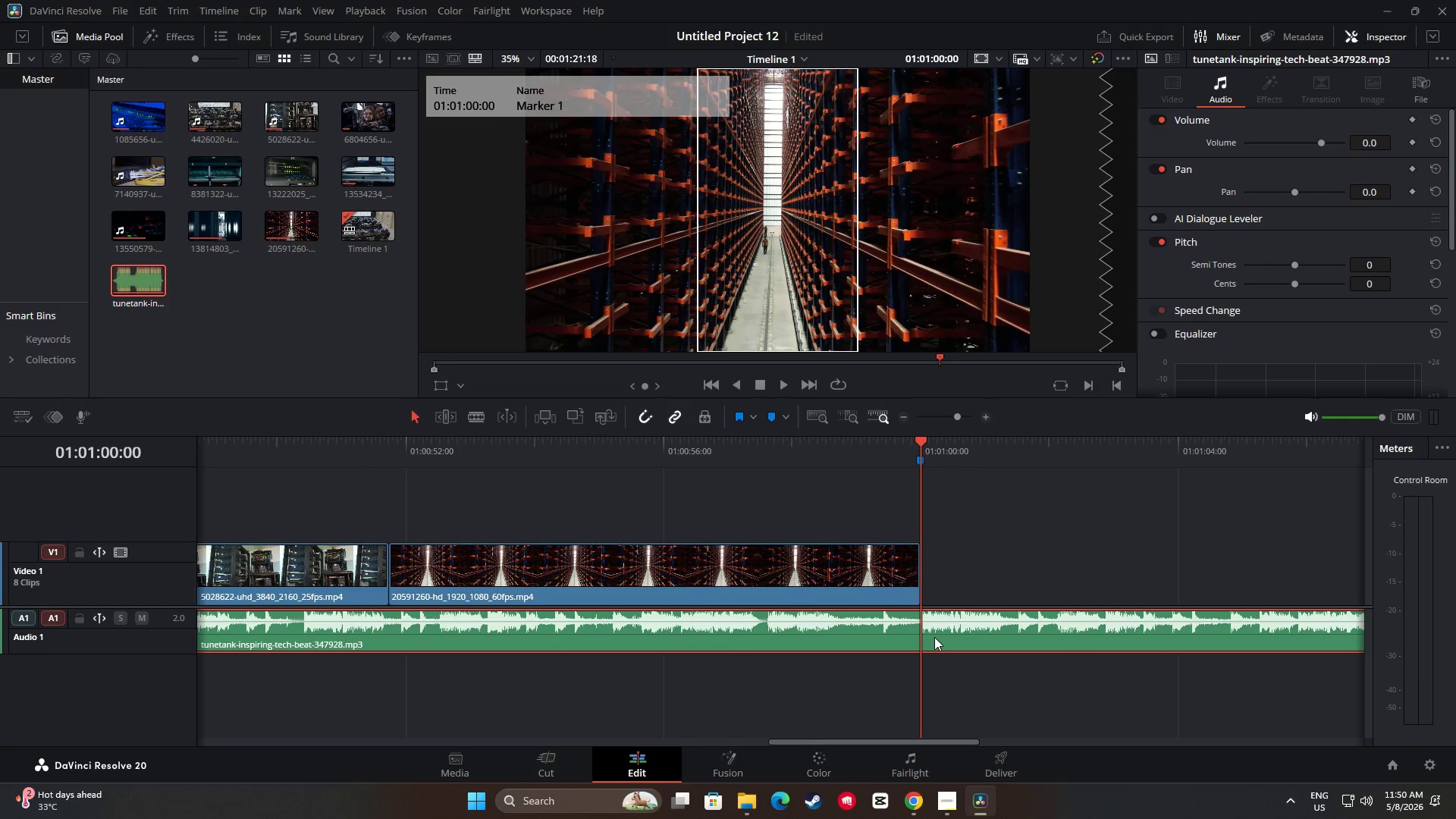 
key(Control+B)
 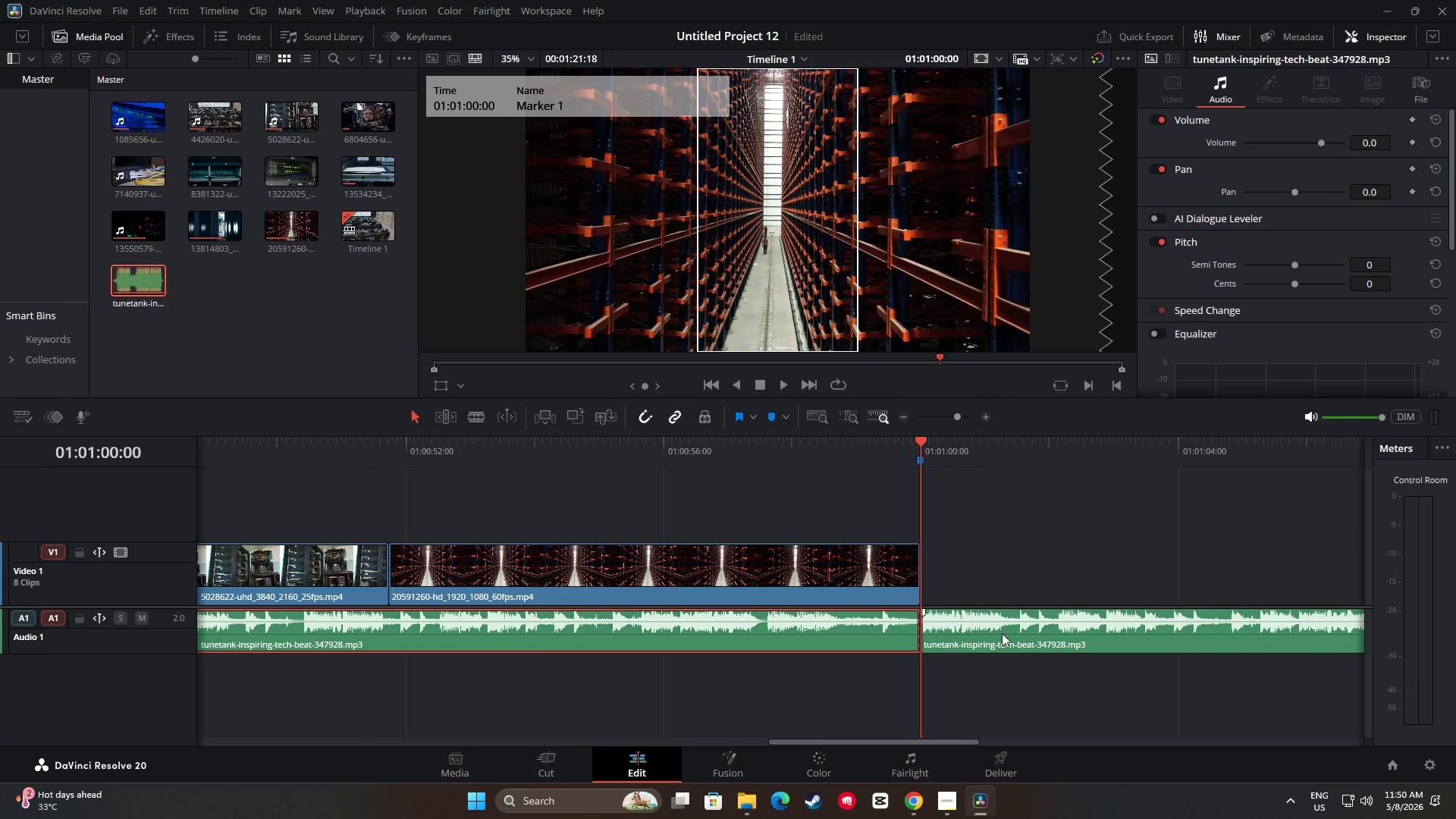 
left_click([1002, 633])
 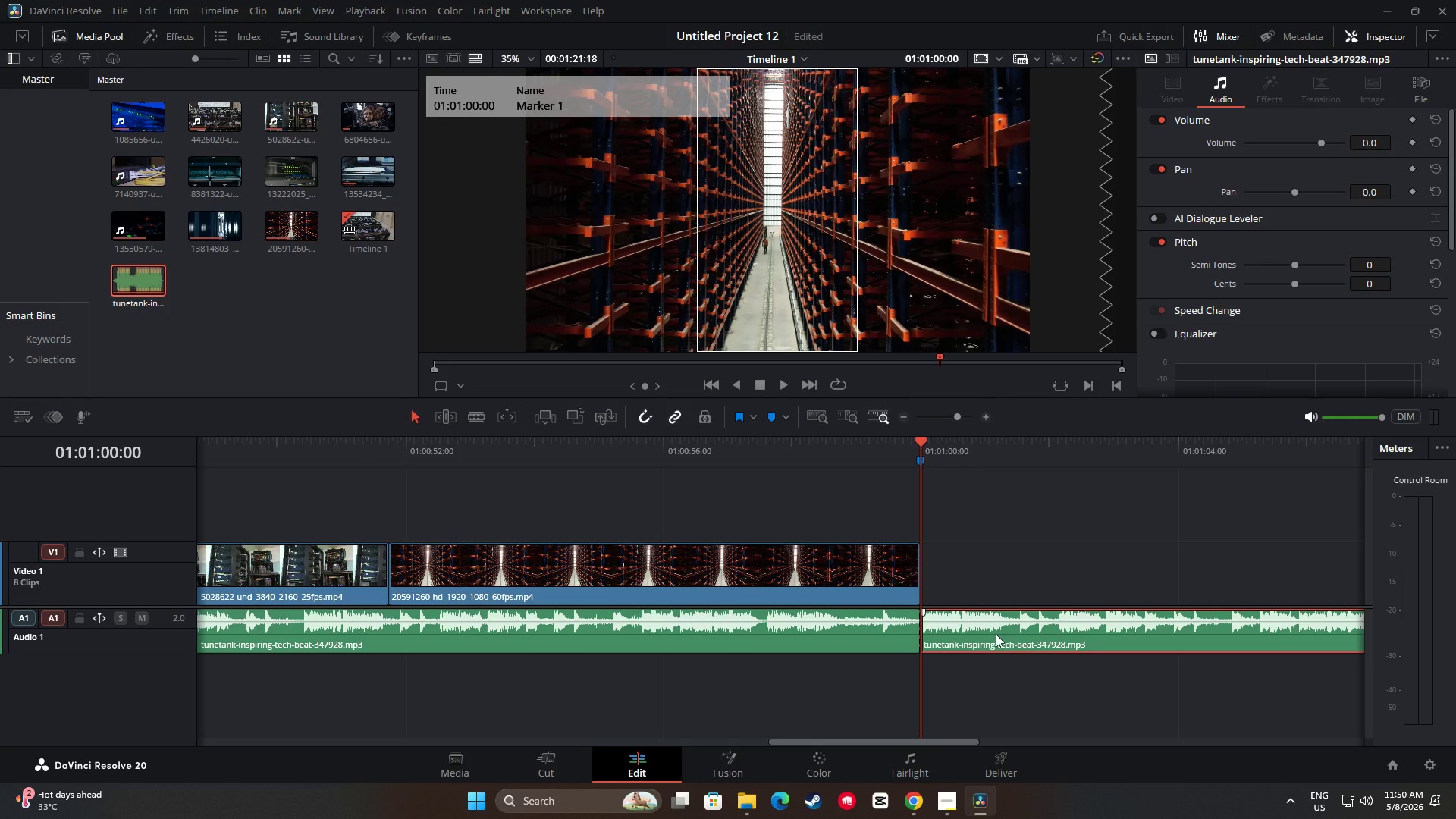 
key(Backspace)
 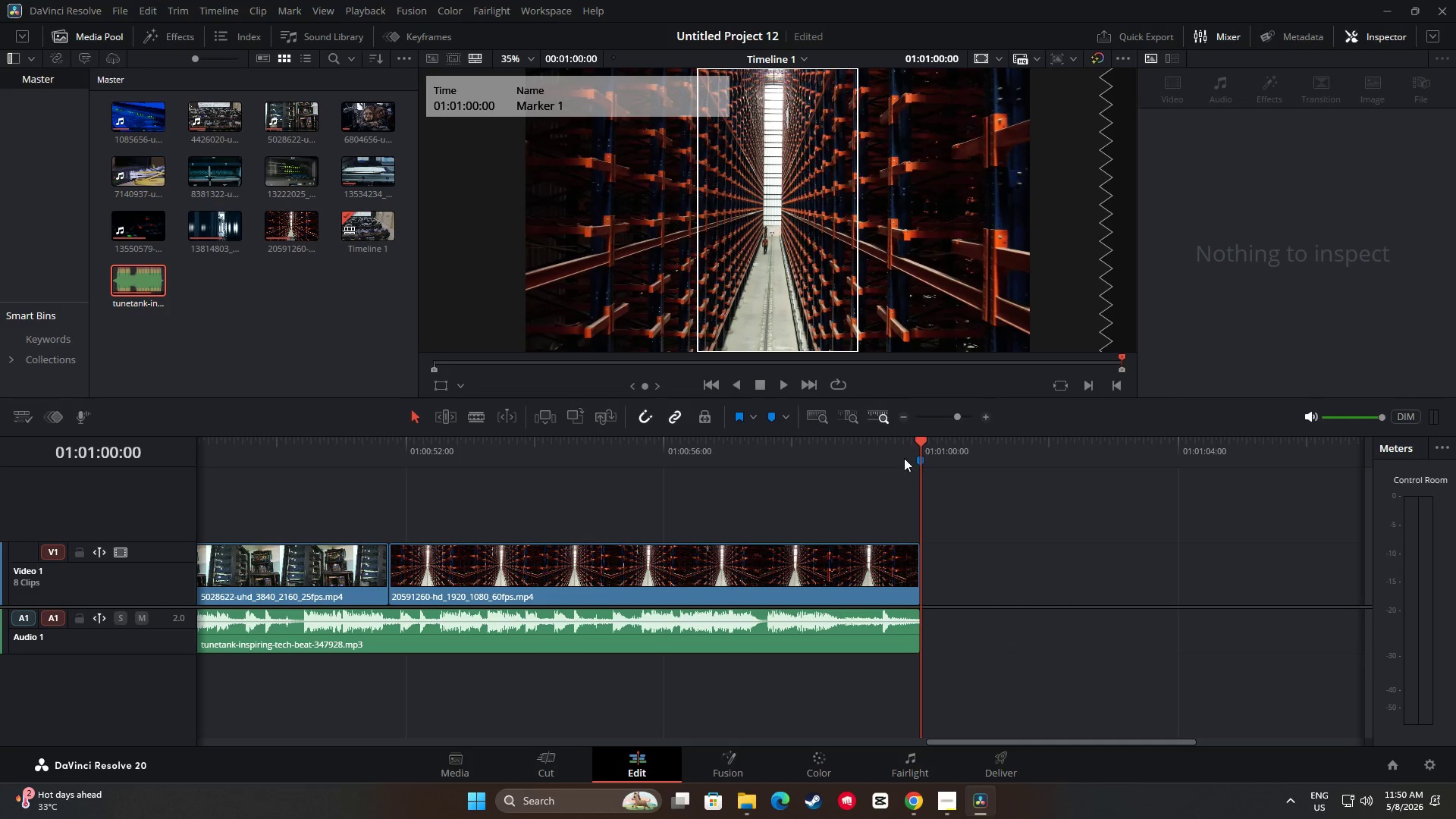 
left_click_drag(start_coordinate=[918, 443], to_coordinate=[651, 473])
 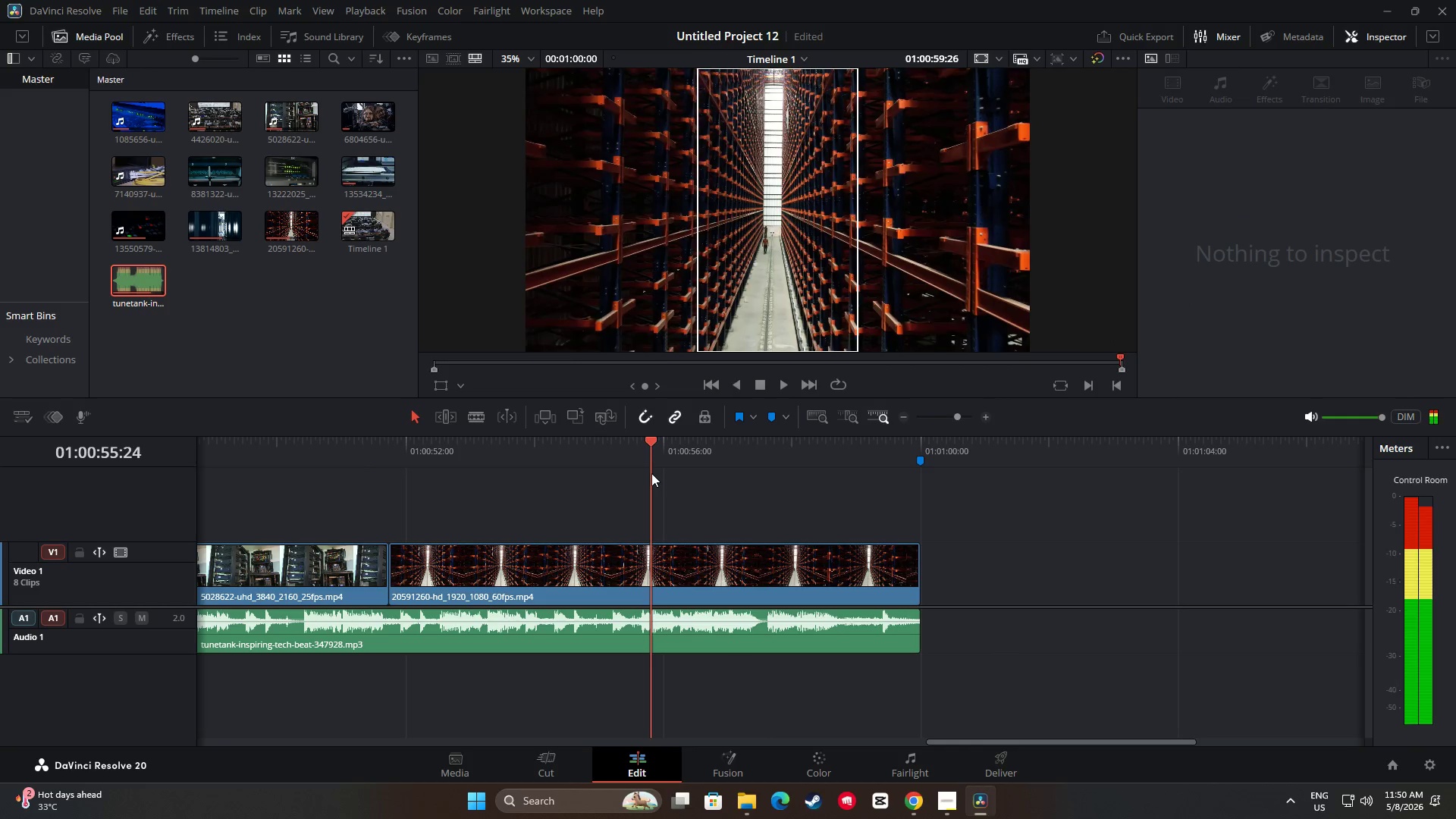 
key(Space)
 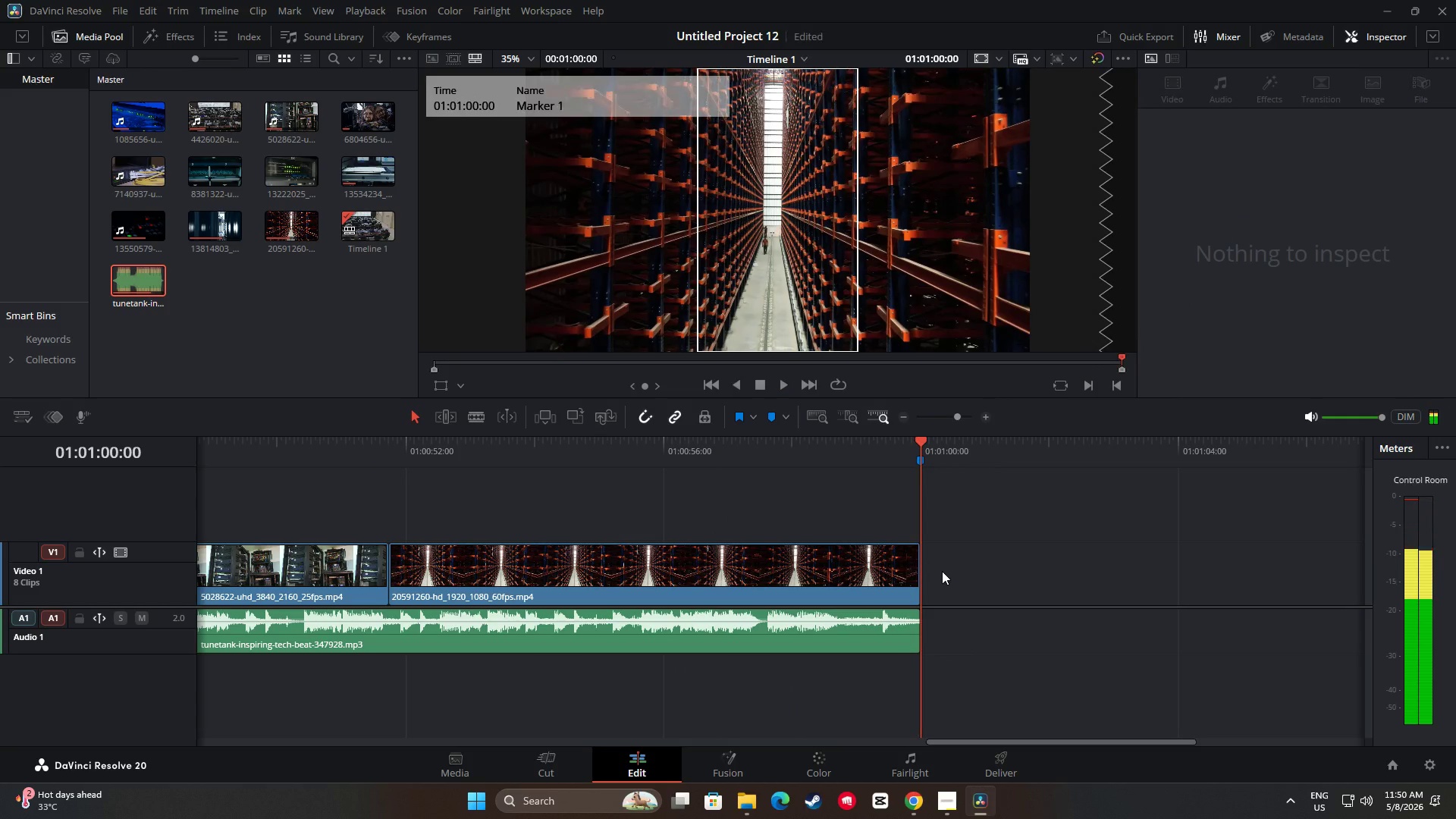 
wait(6.19)
 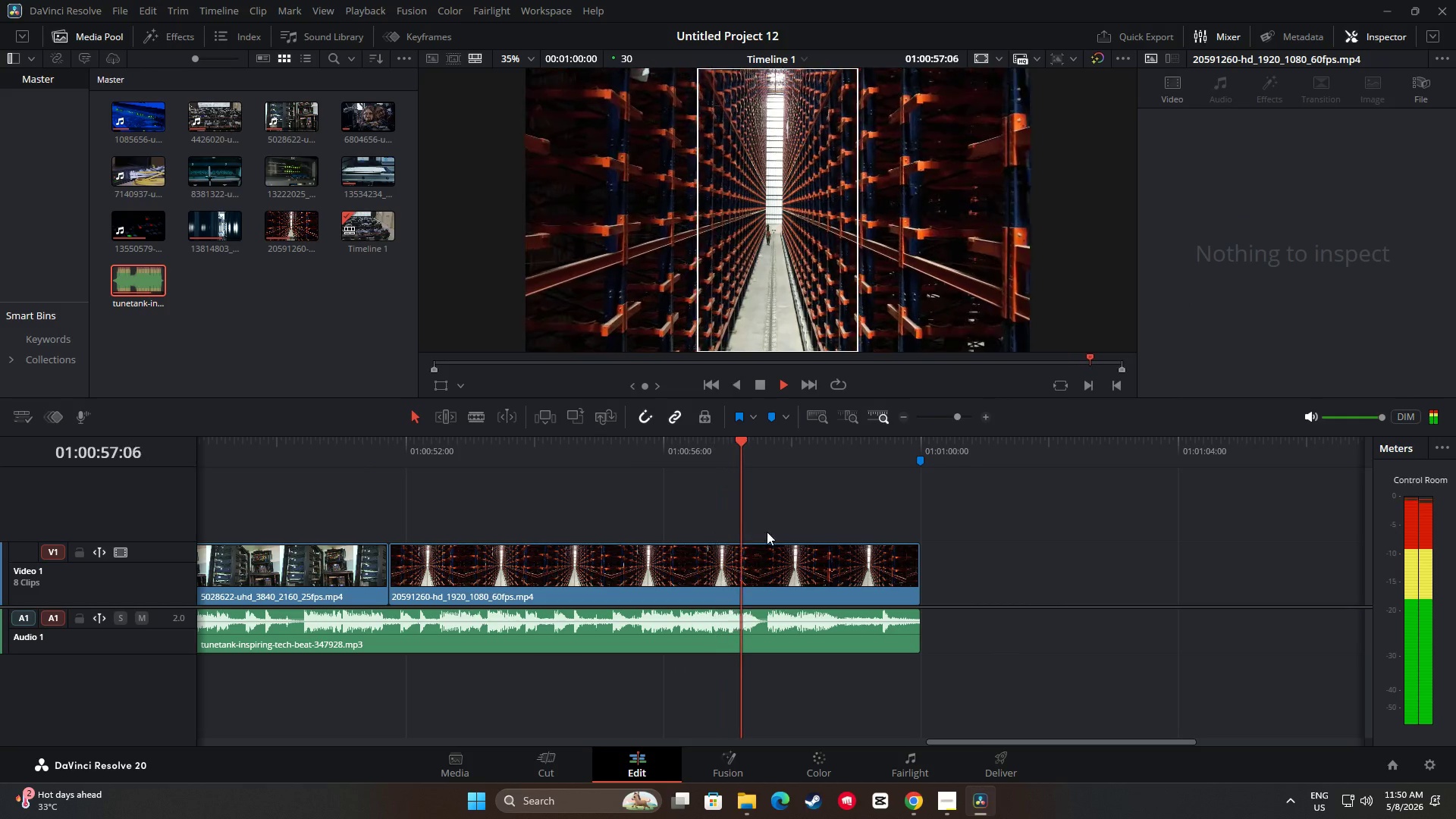 
left_click_drag(start_coordinate=[917, 610], to_coordinate=[874, 613])
 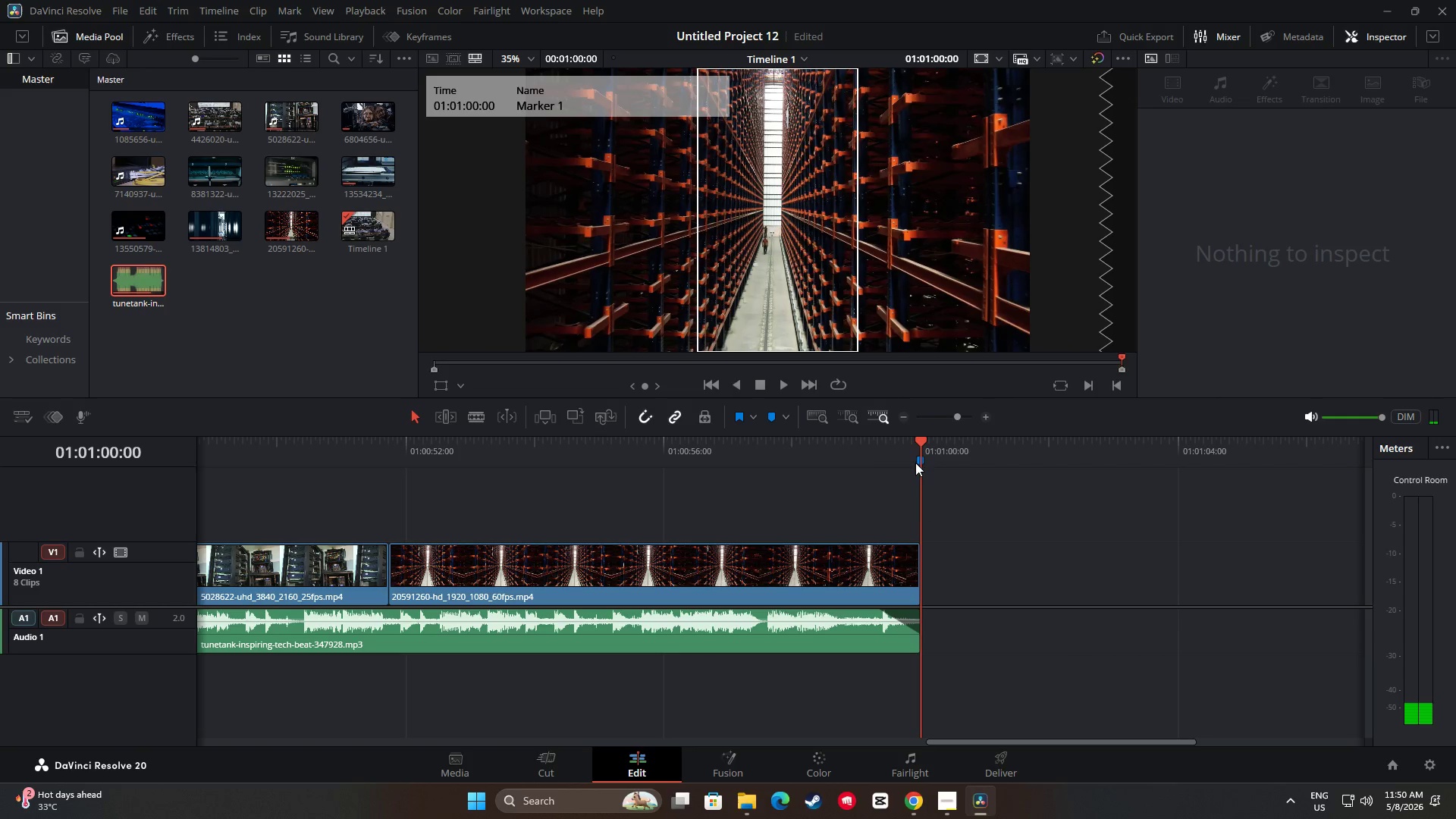 
left_click_drag(start_coordinate=[915, 444], to_coordinate=[824, 444])
 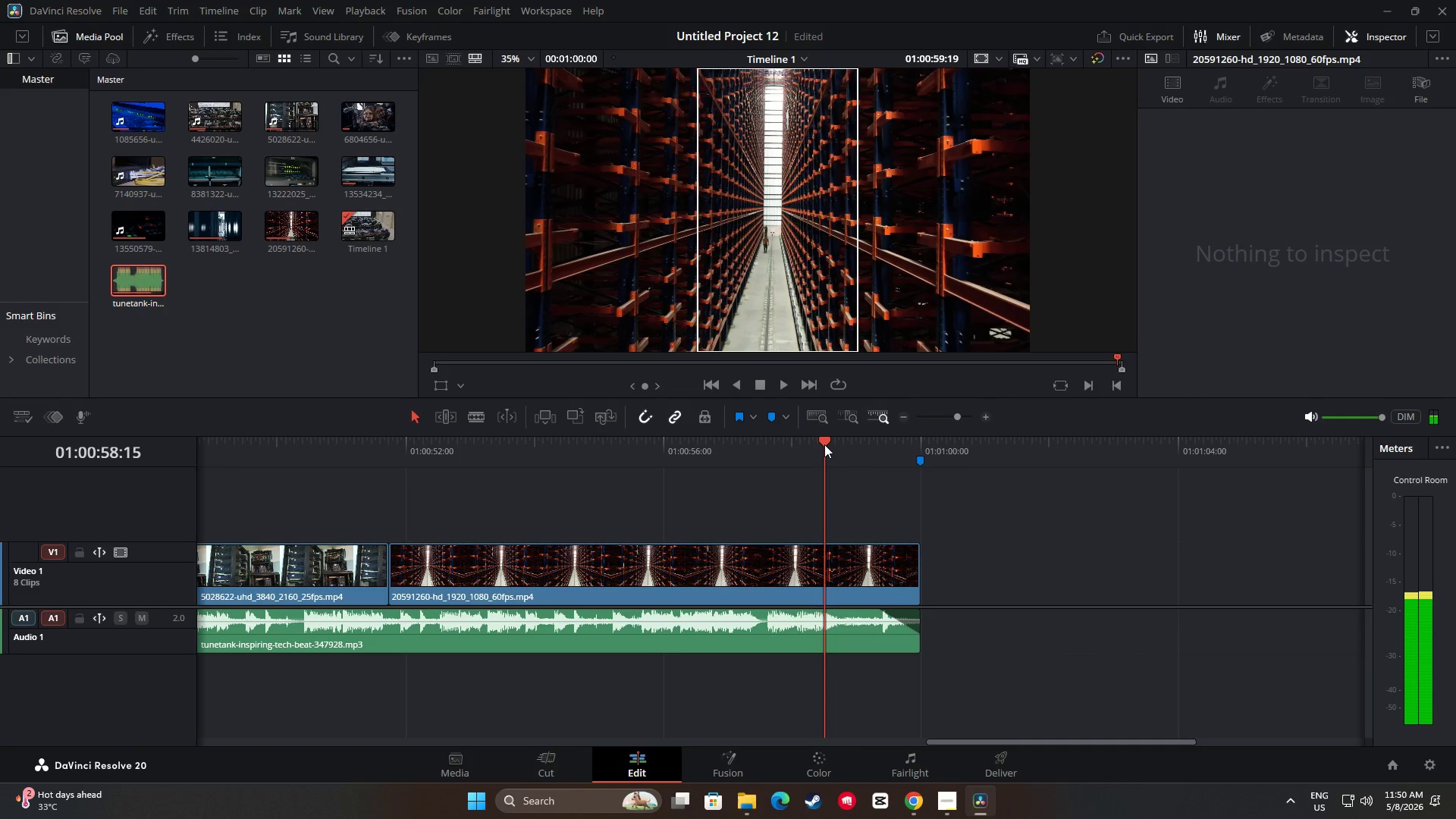 
key(Space)
 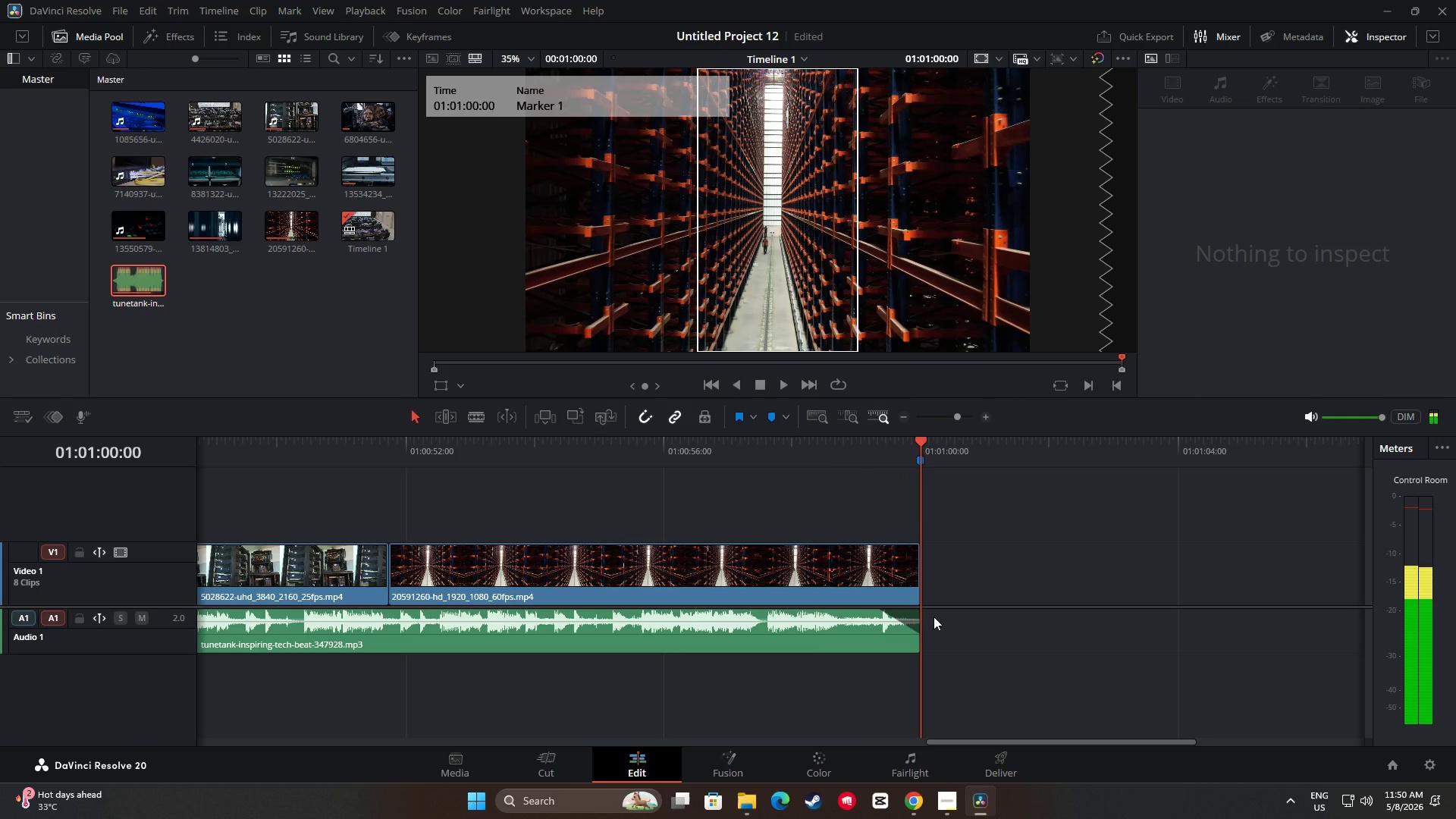 
left_click_drag(start_coordinate=[899, 622], to_coordinate=[888, 624])
 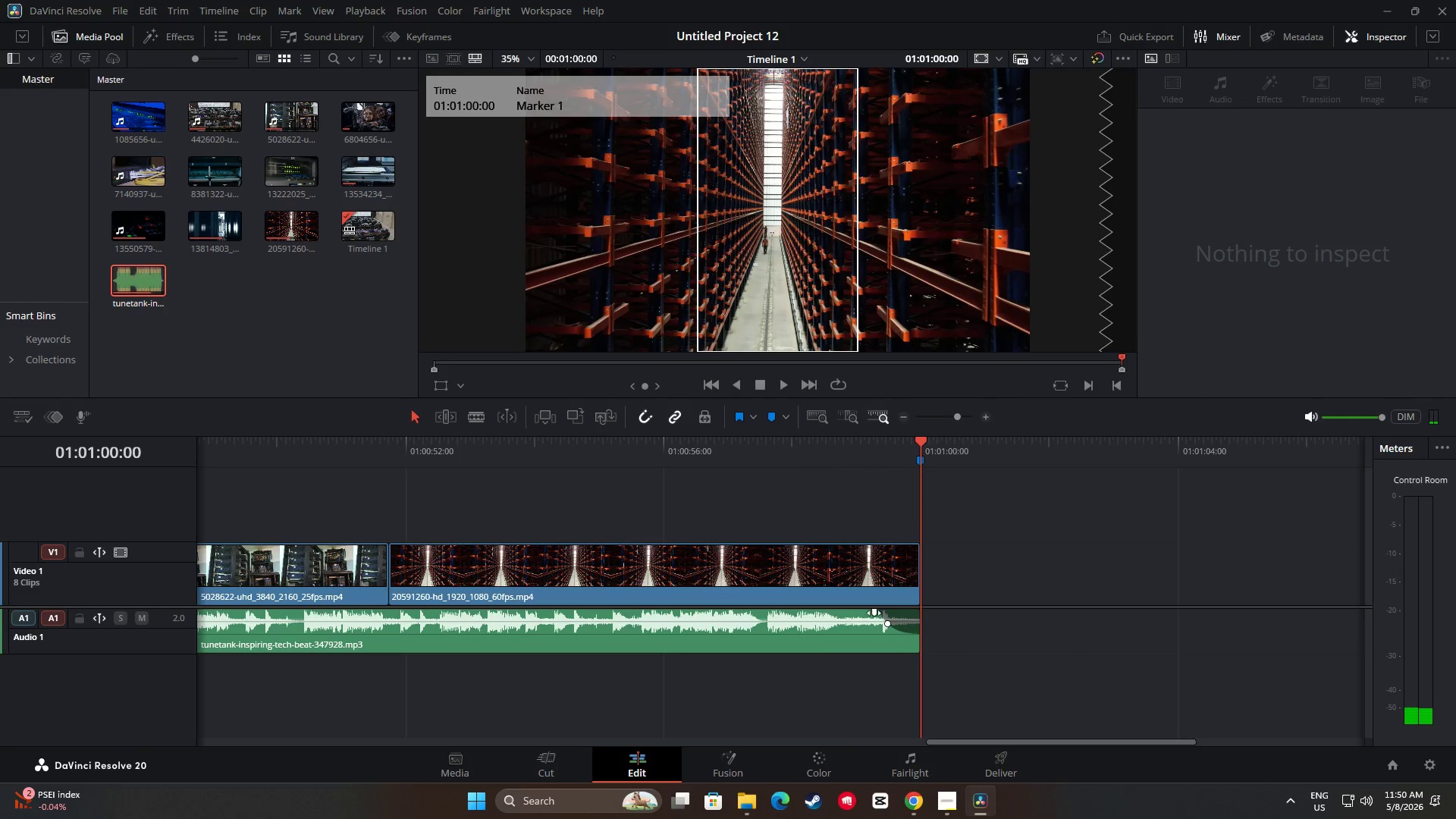 
left_click_drag(start_coordinate=[874, 612], to_coordinate=[858, 612])
 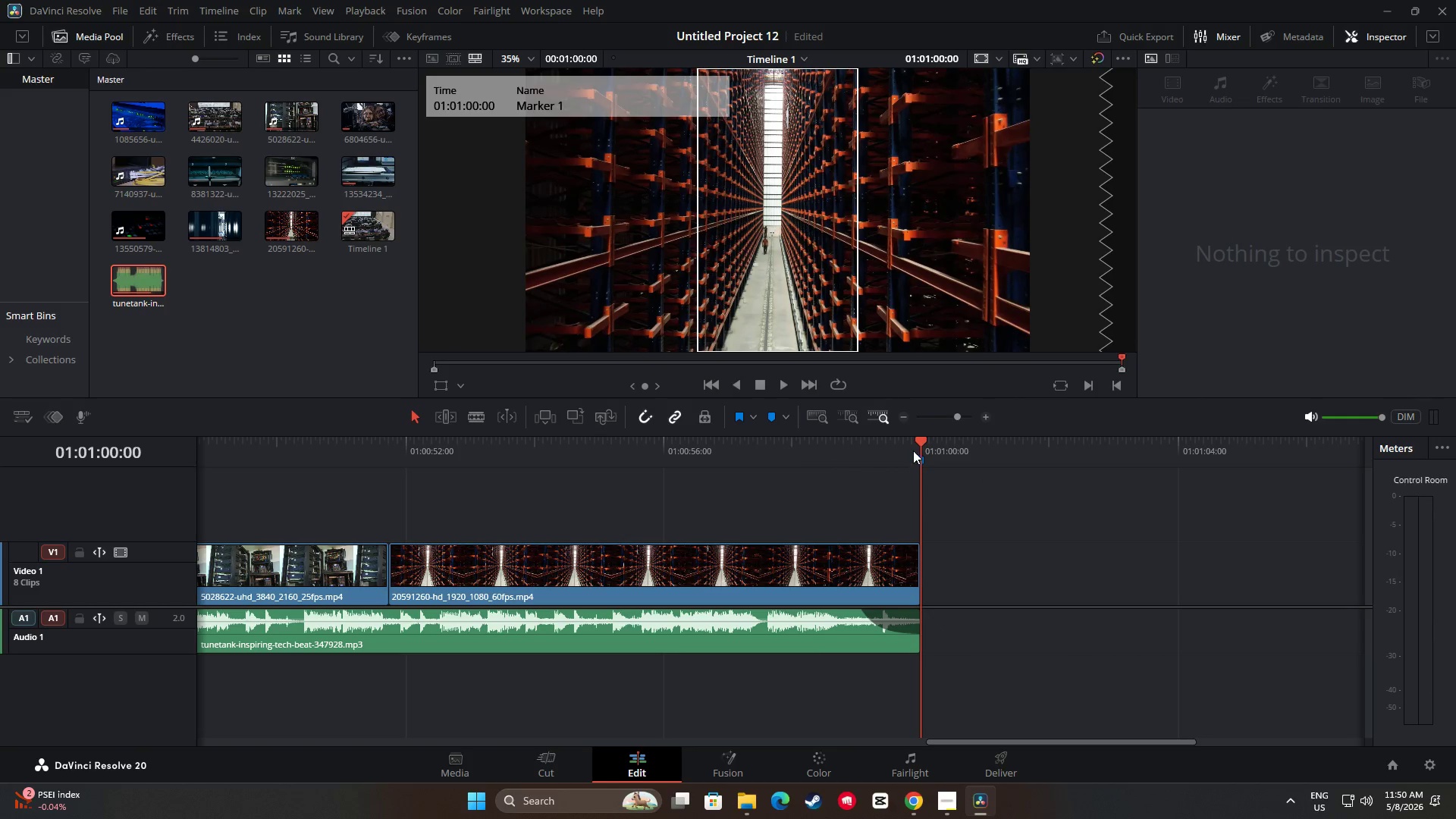 
left_click_drag(start_coordinate=[918, 439], to_coordinate=[805, 437])
 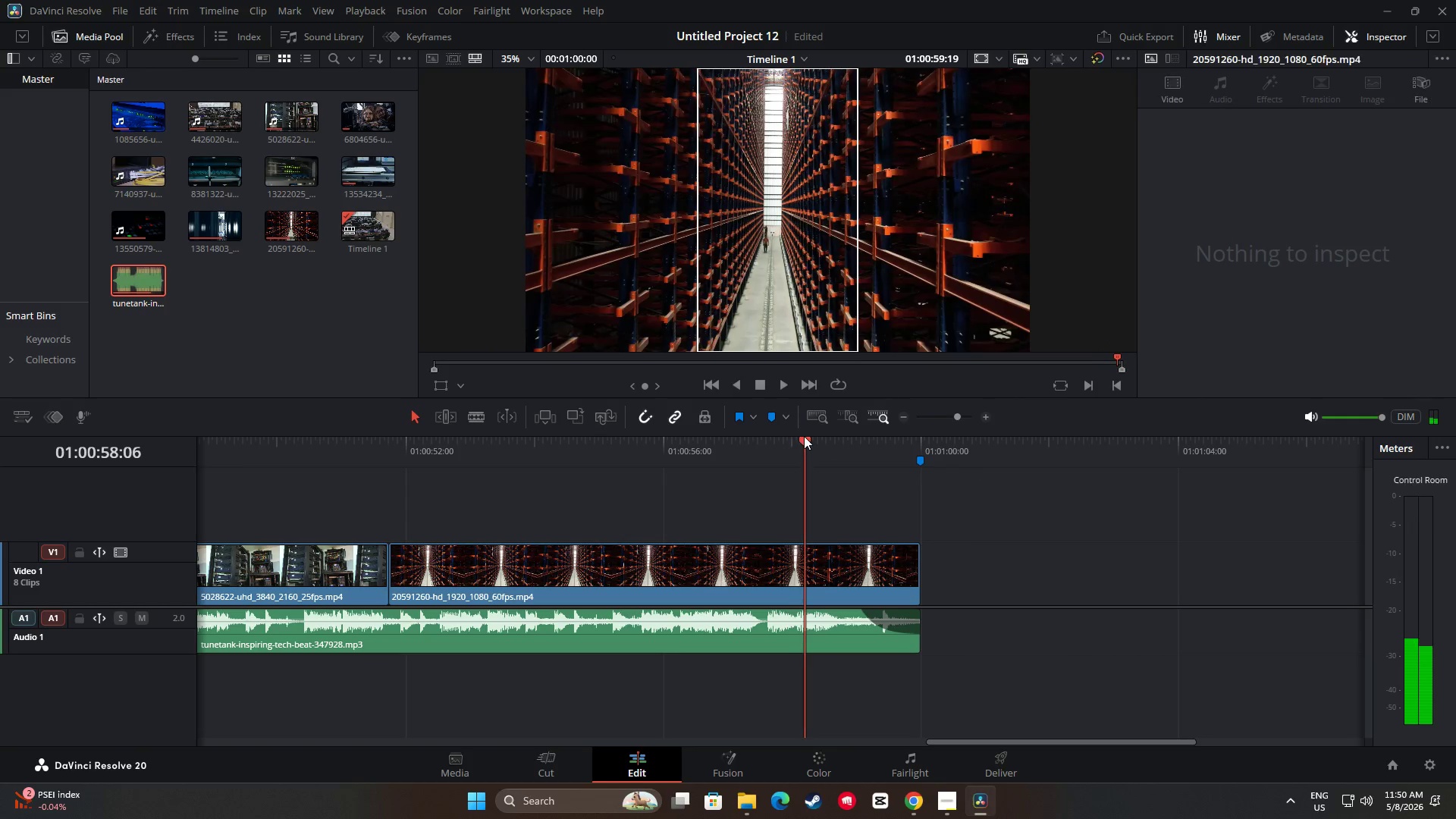 
key(Space)
 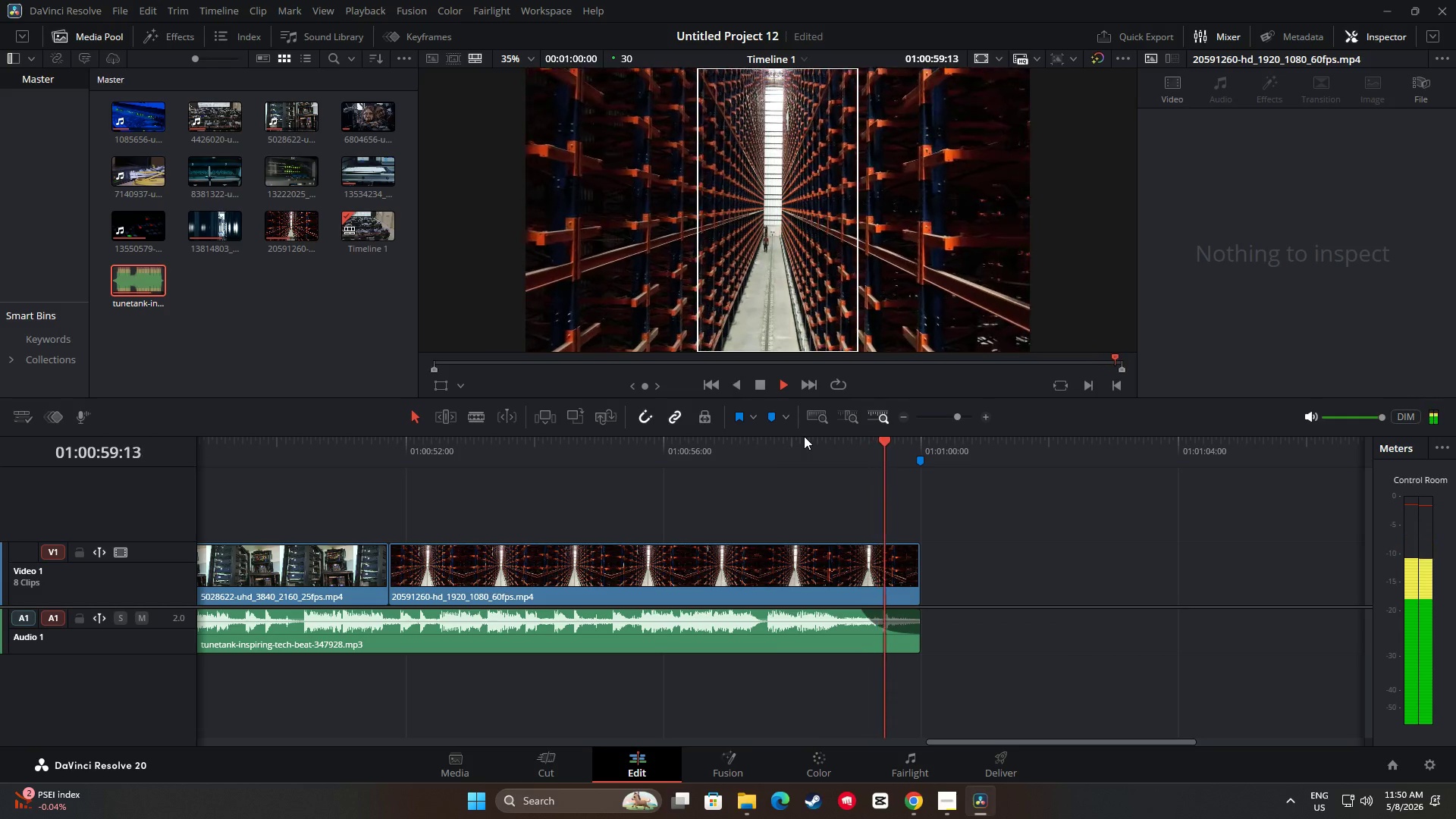 
key(Space)
 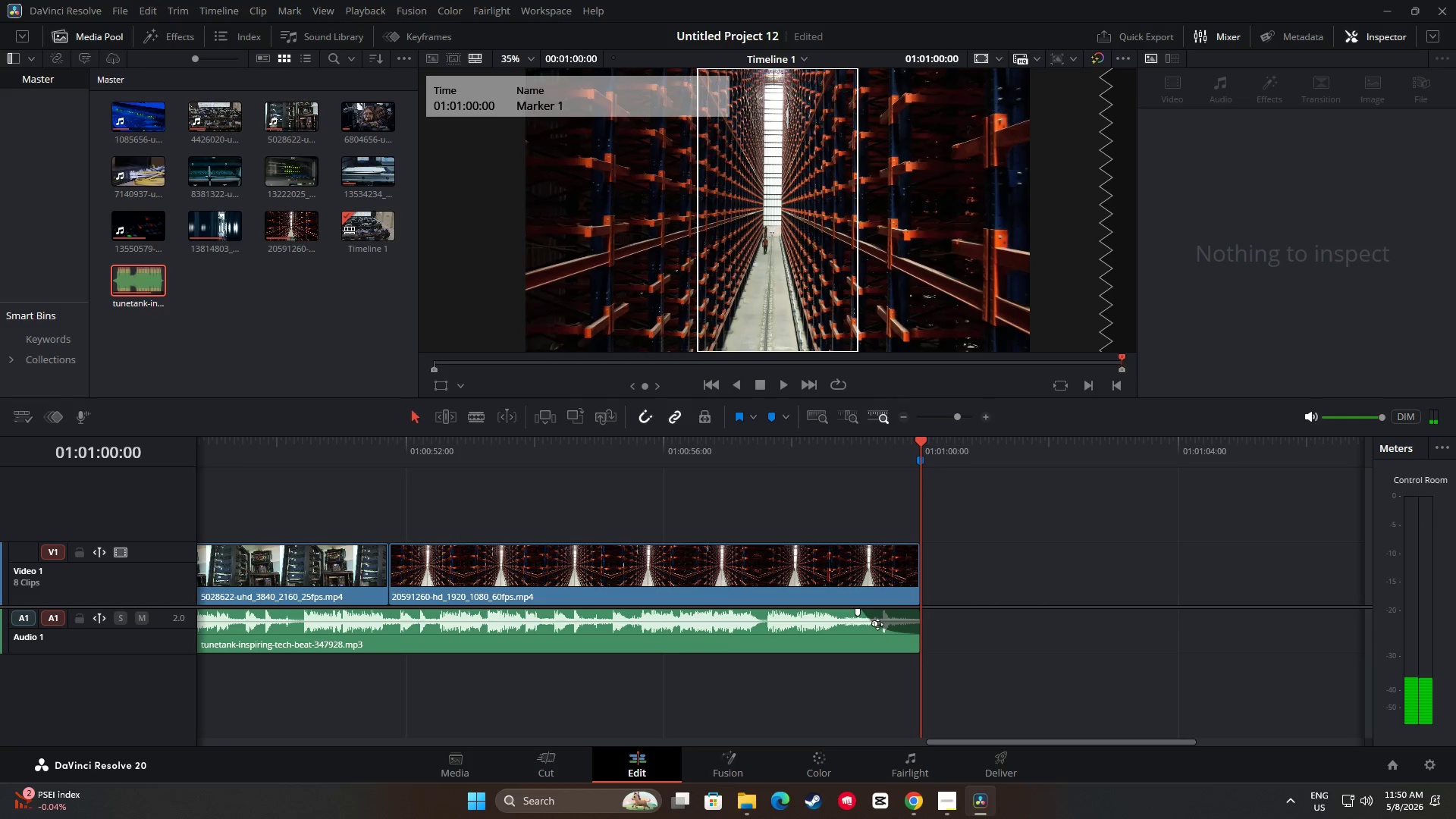 
left_click_drag(start_coordinate=[858, 613], to_coordinate=[867, 613])
 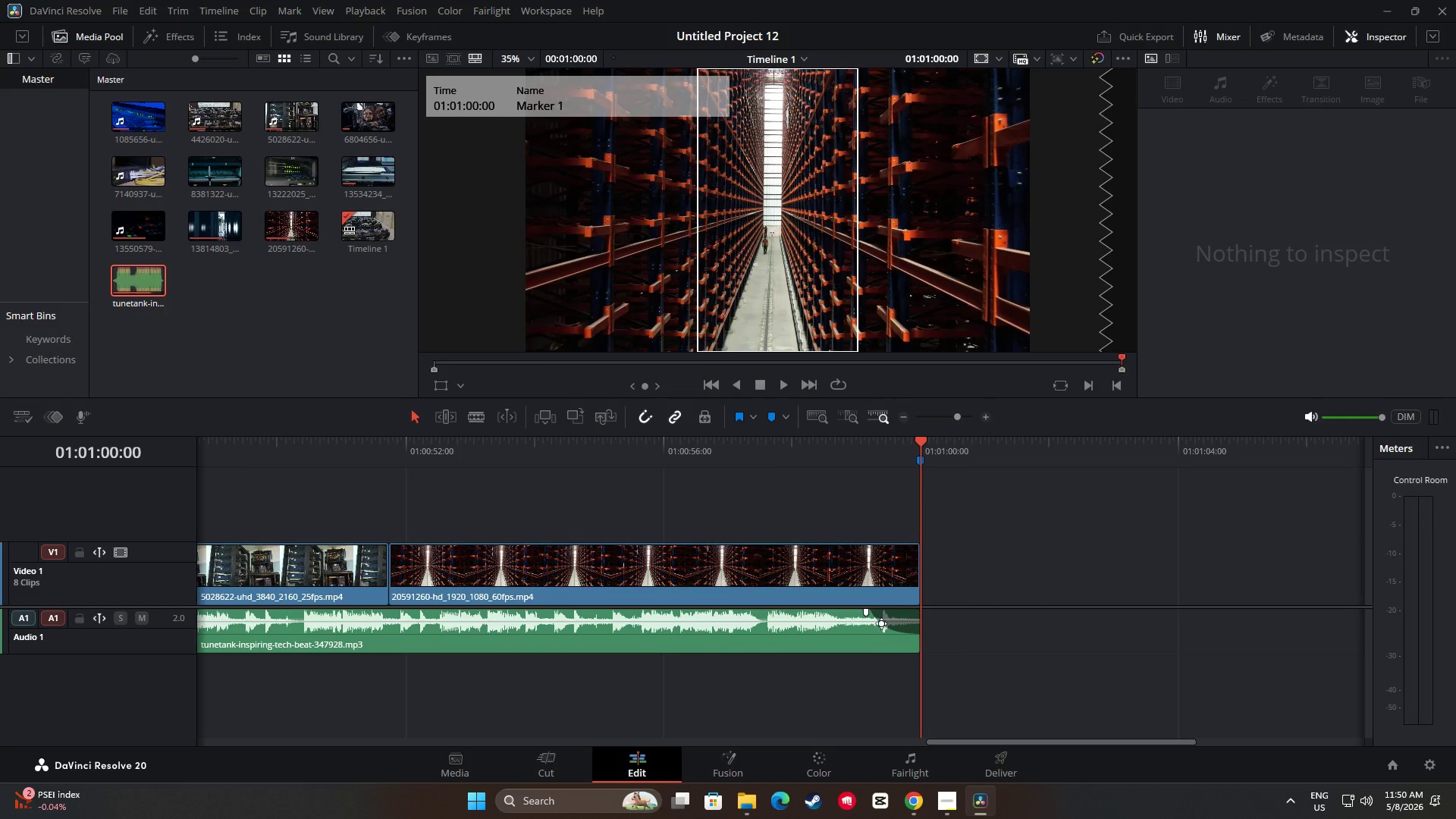 
left_click_drag(start_coordinate=[881, 623], to_coordinate=[886, 623])
 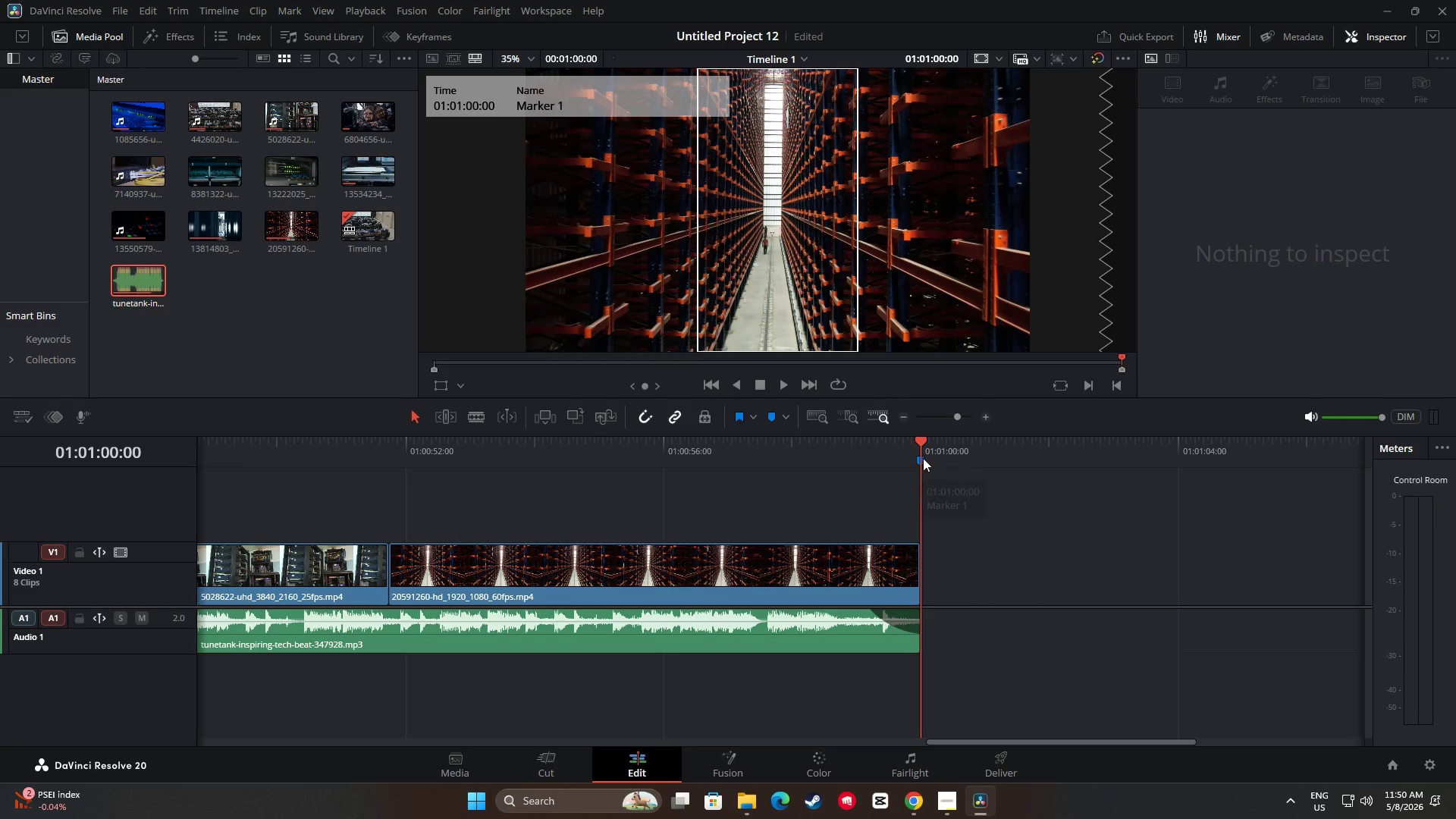 
left_click_drag(start_coordinate=[927, 441], to_coordinate=[807, 444])
 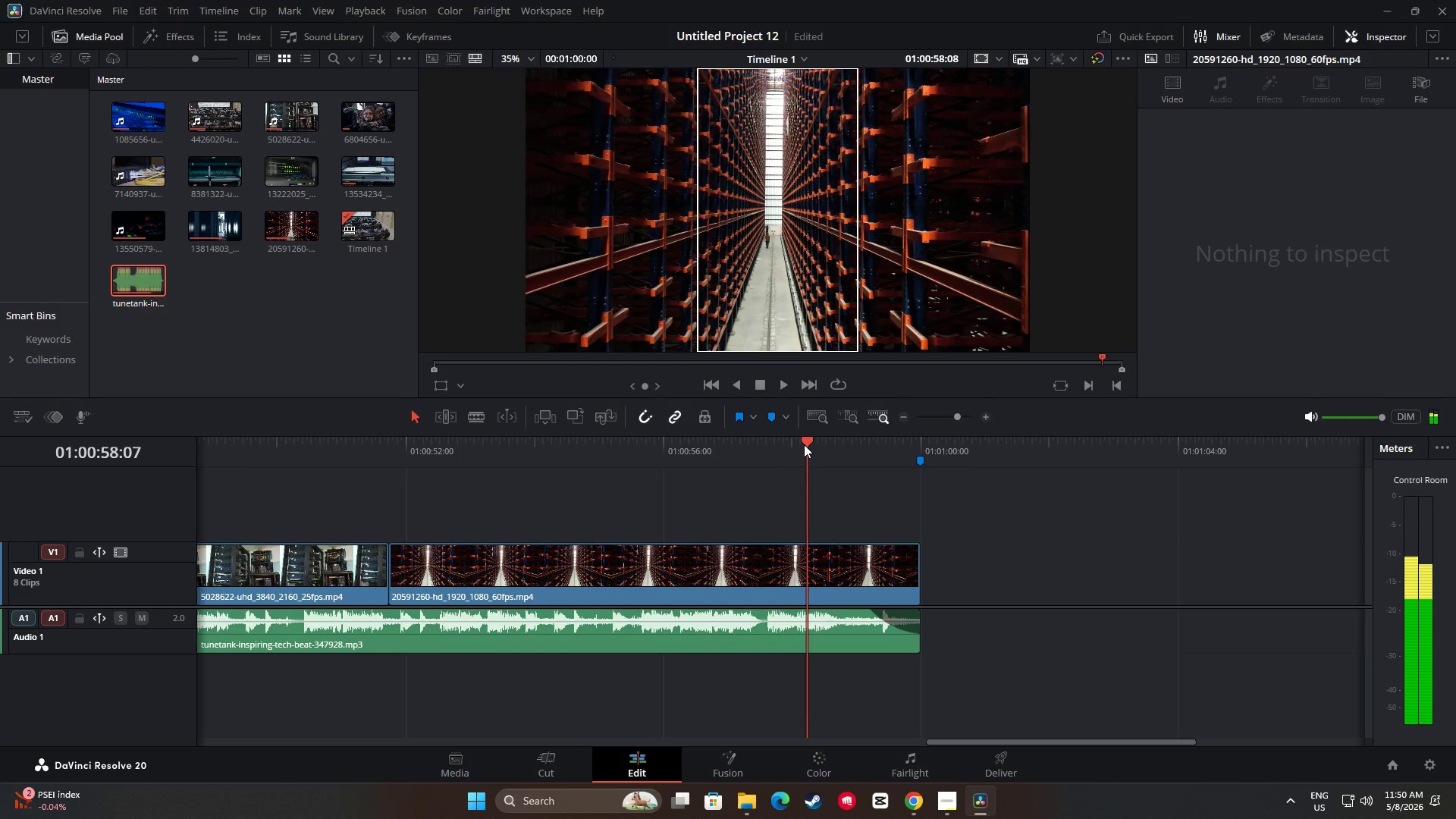 
key(Space)
 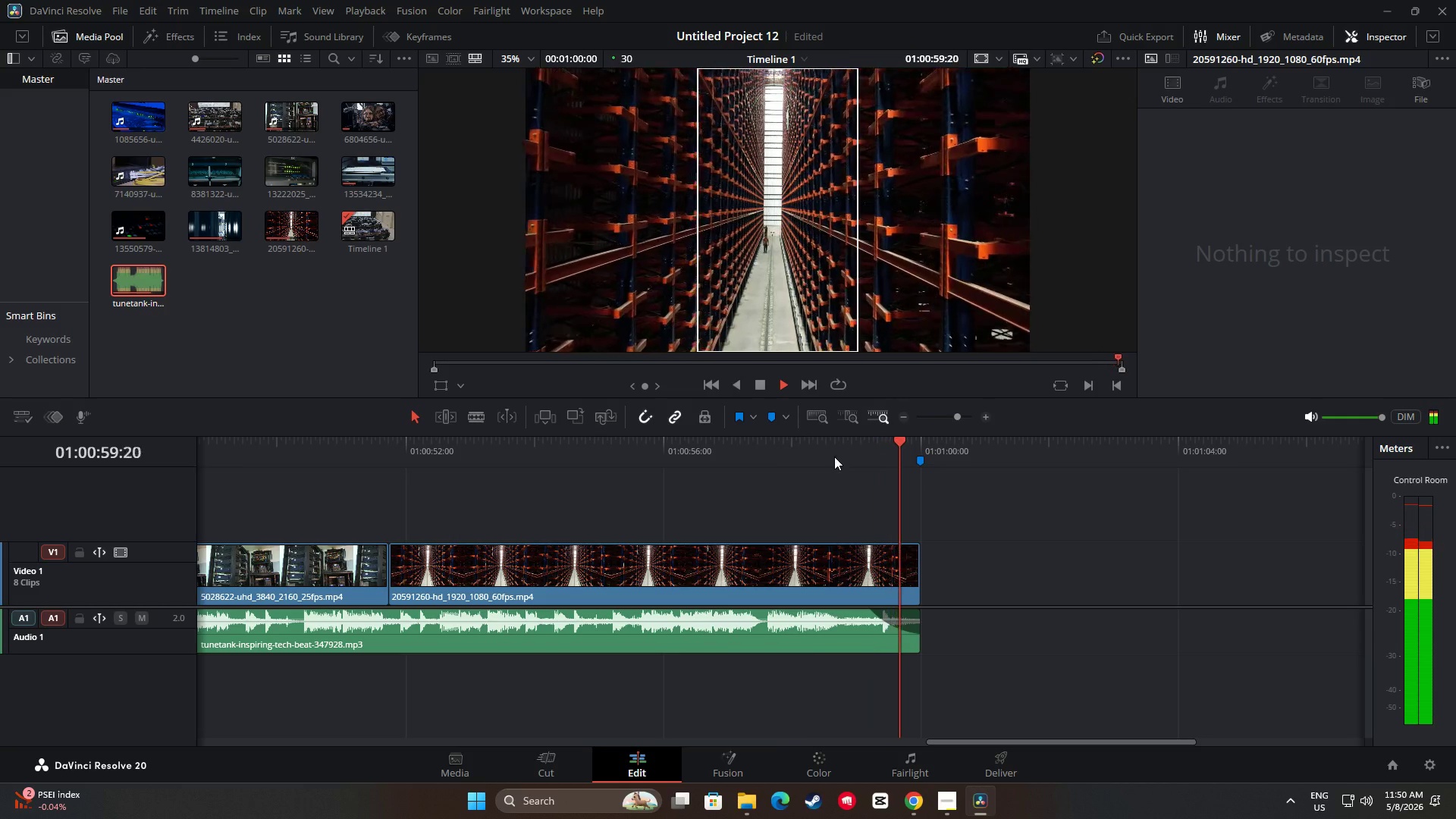 
key(Space)
 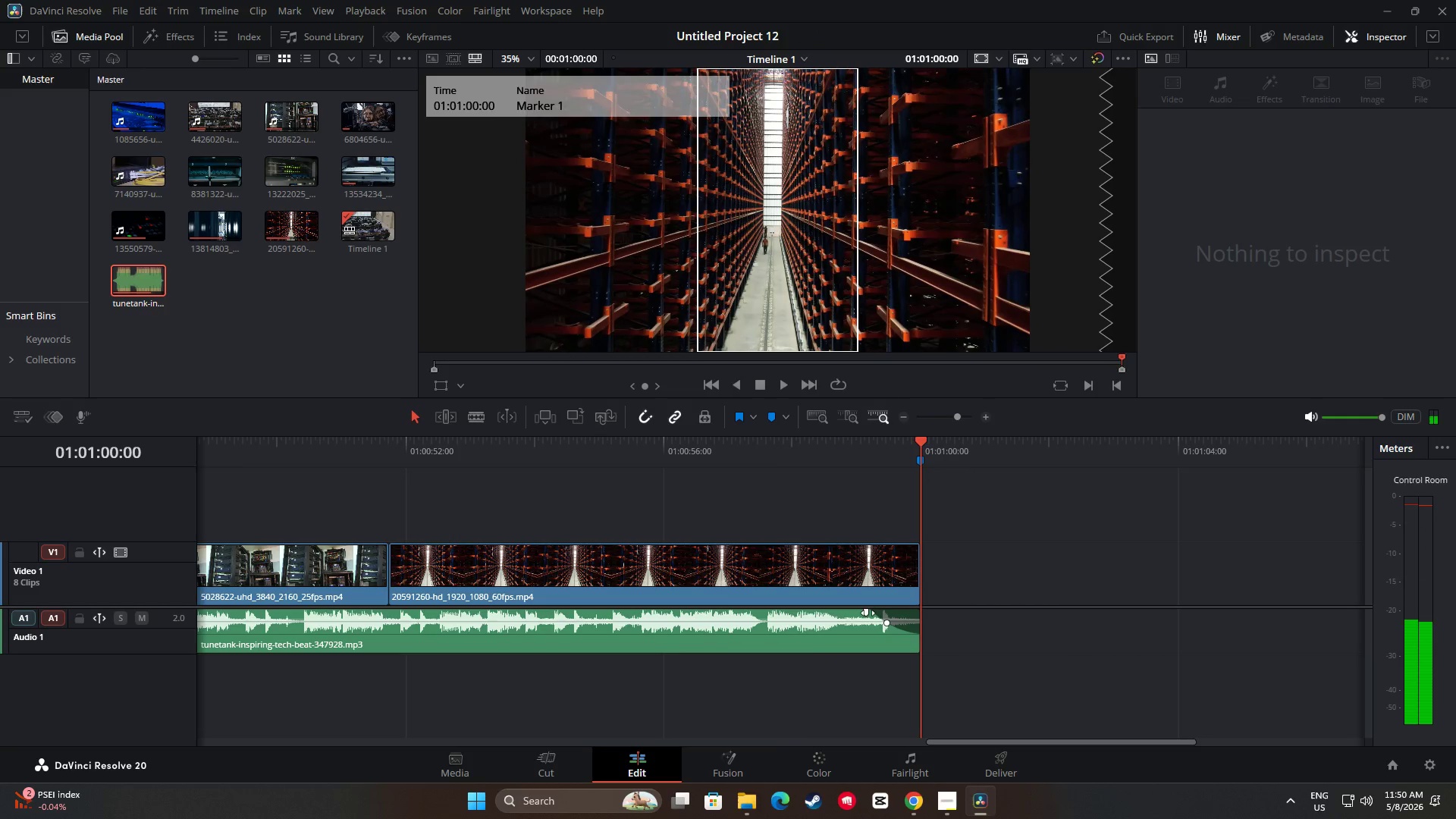 
left_click_drag(start_coordinate=[867, 613], to_coordinate=[873, 613])
 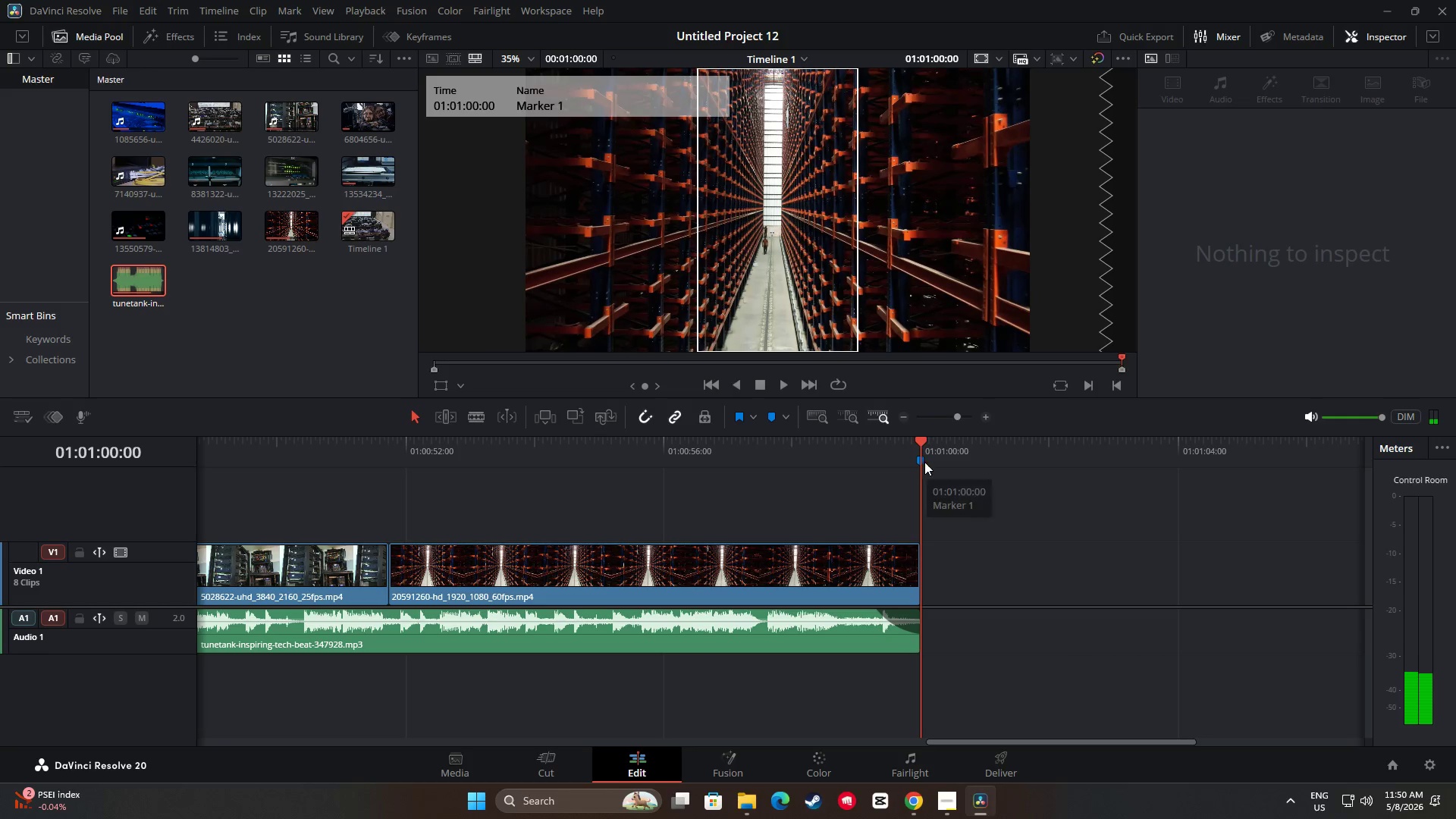 
left_click_drag(start_coordinate=[921, 442], to_coordinate=[849, 445])
 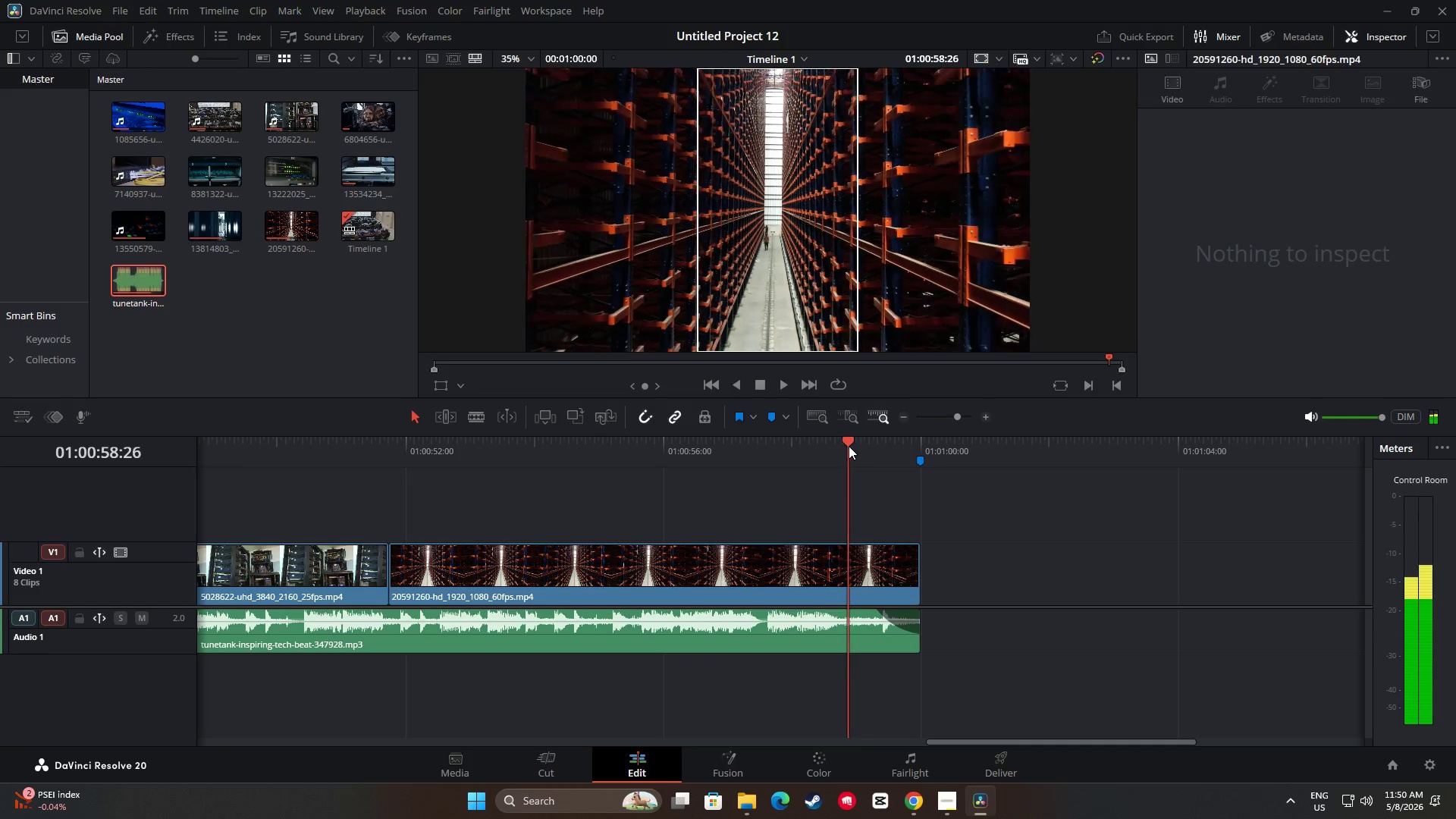 
key(Space)
 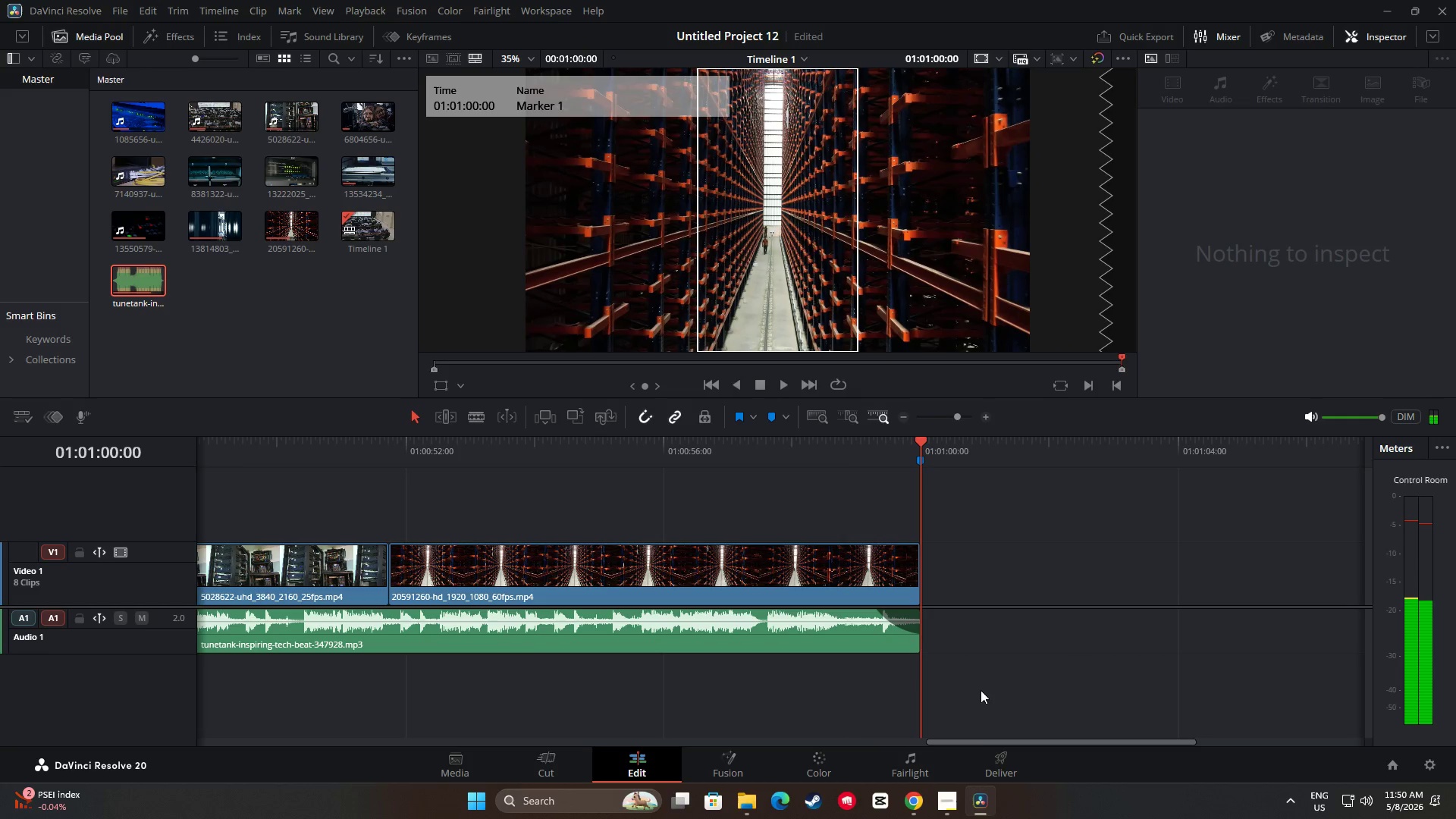 
left_click_drag(start_coordinate=[974, 742], to_coordinate=[216, 730])
 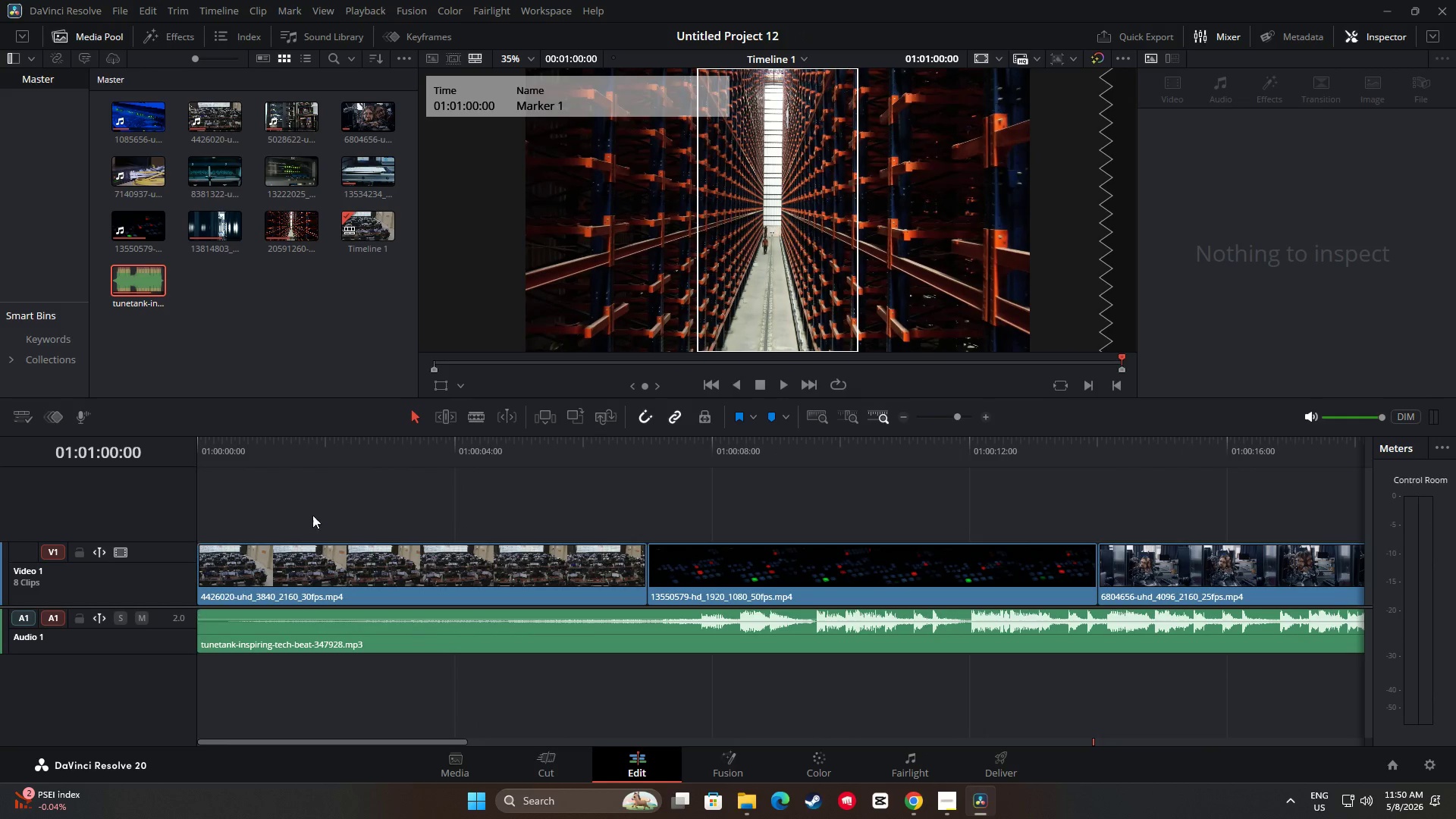 
left_click([291, 444])
 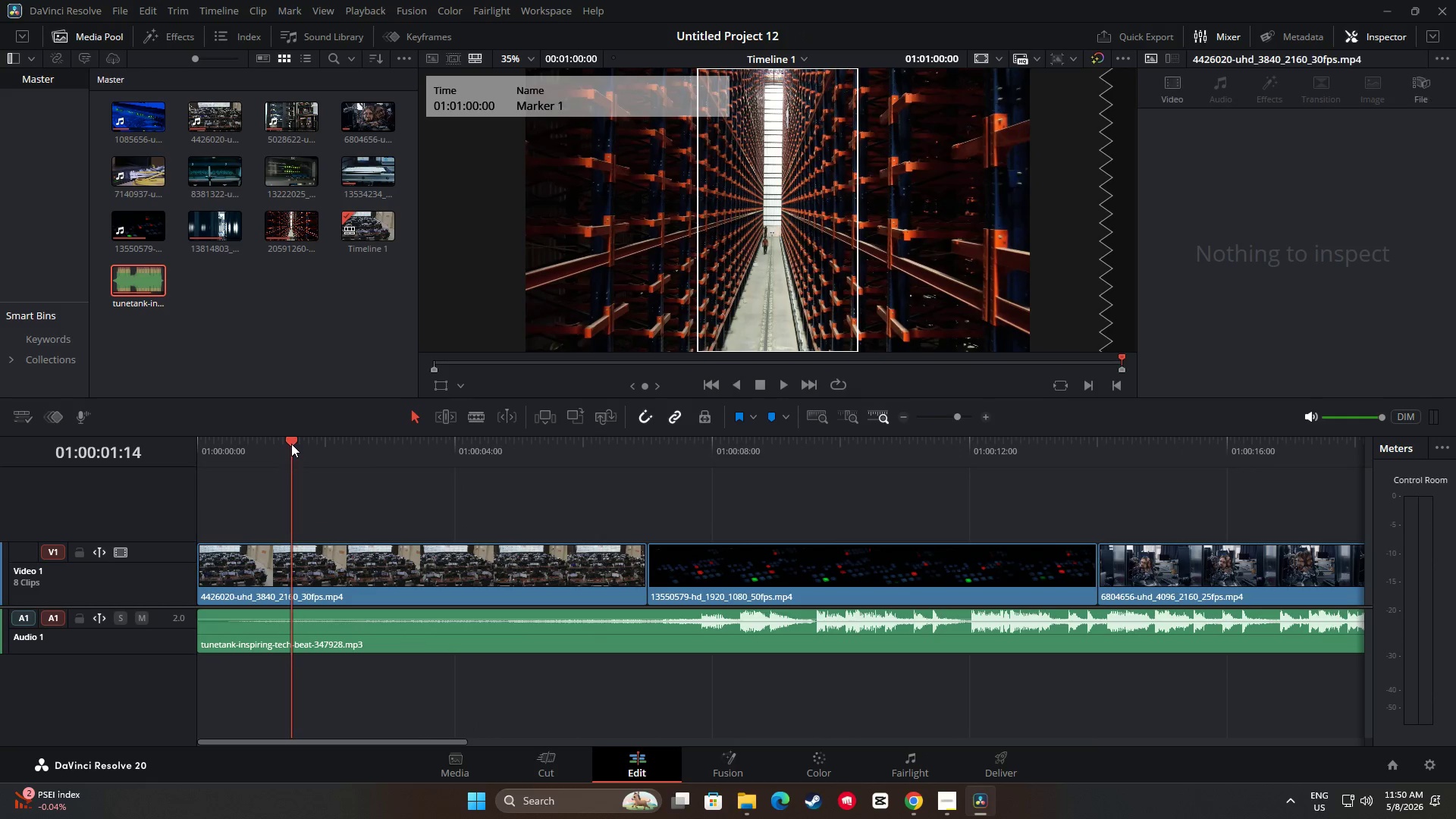 
left_click_drag(start_coordinate=[291, 444], to_coordinate=[171, 444])
 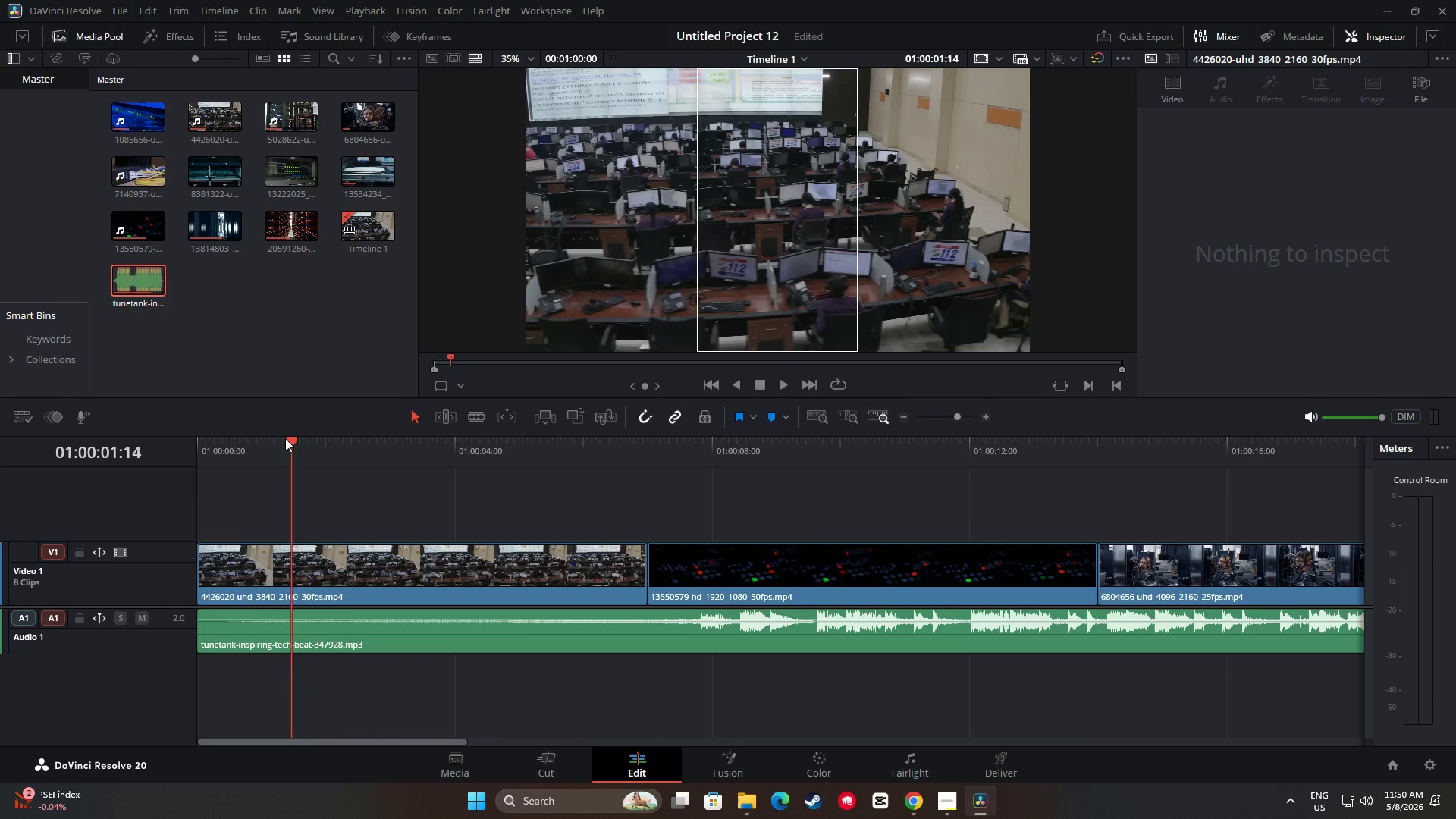 
left_click_drag(start_coordinate=[285, 438], to_coordinate=[185, 441])
 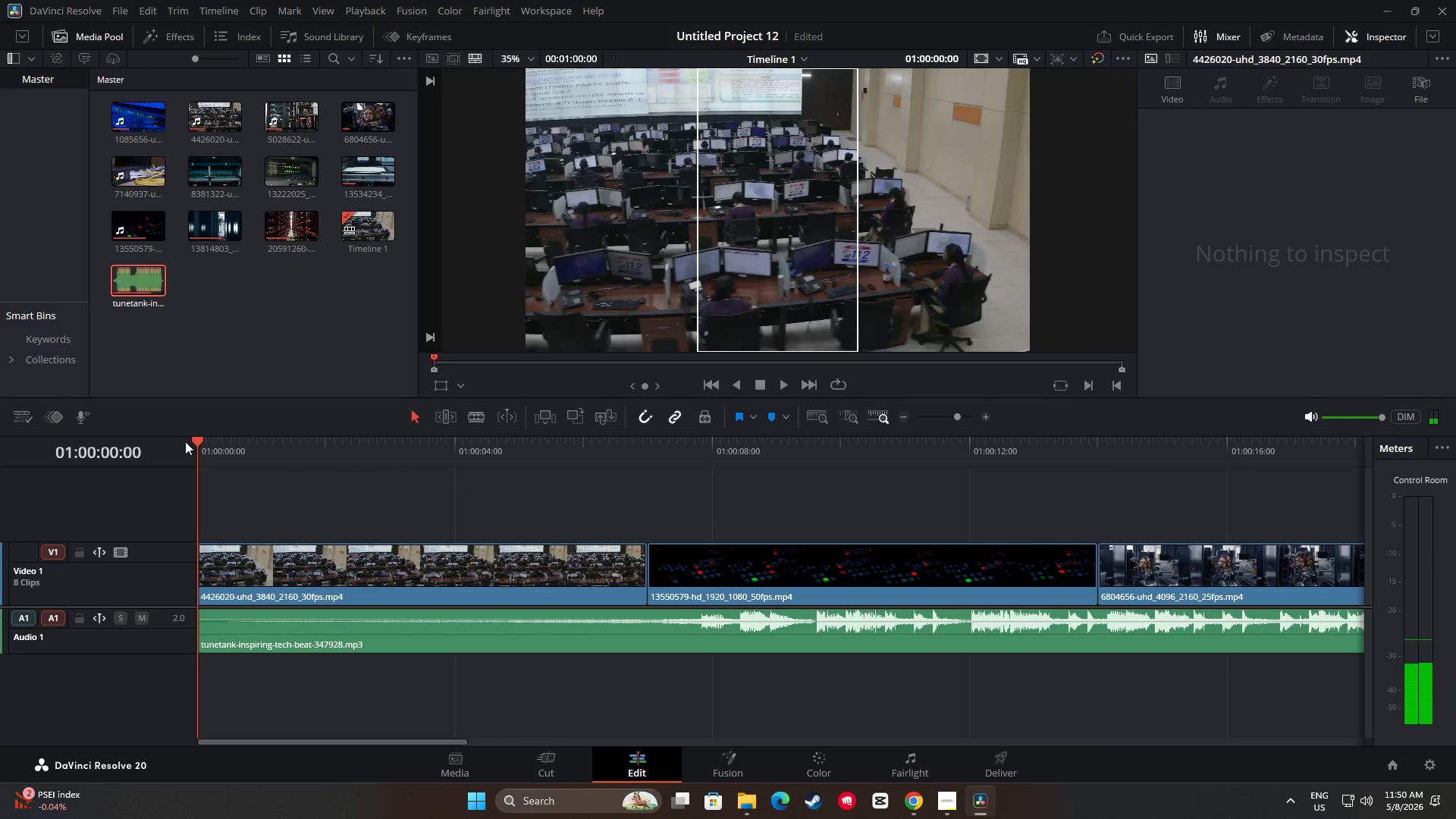 
key(Space)
 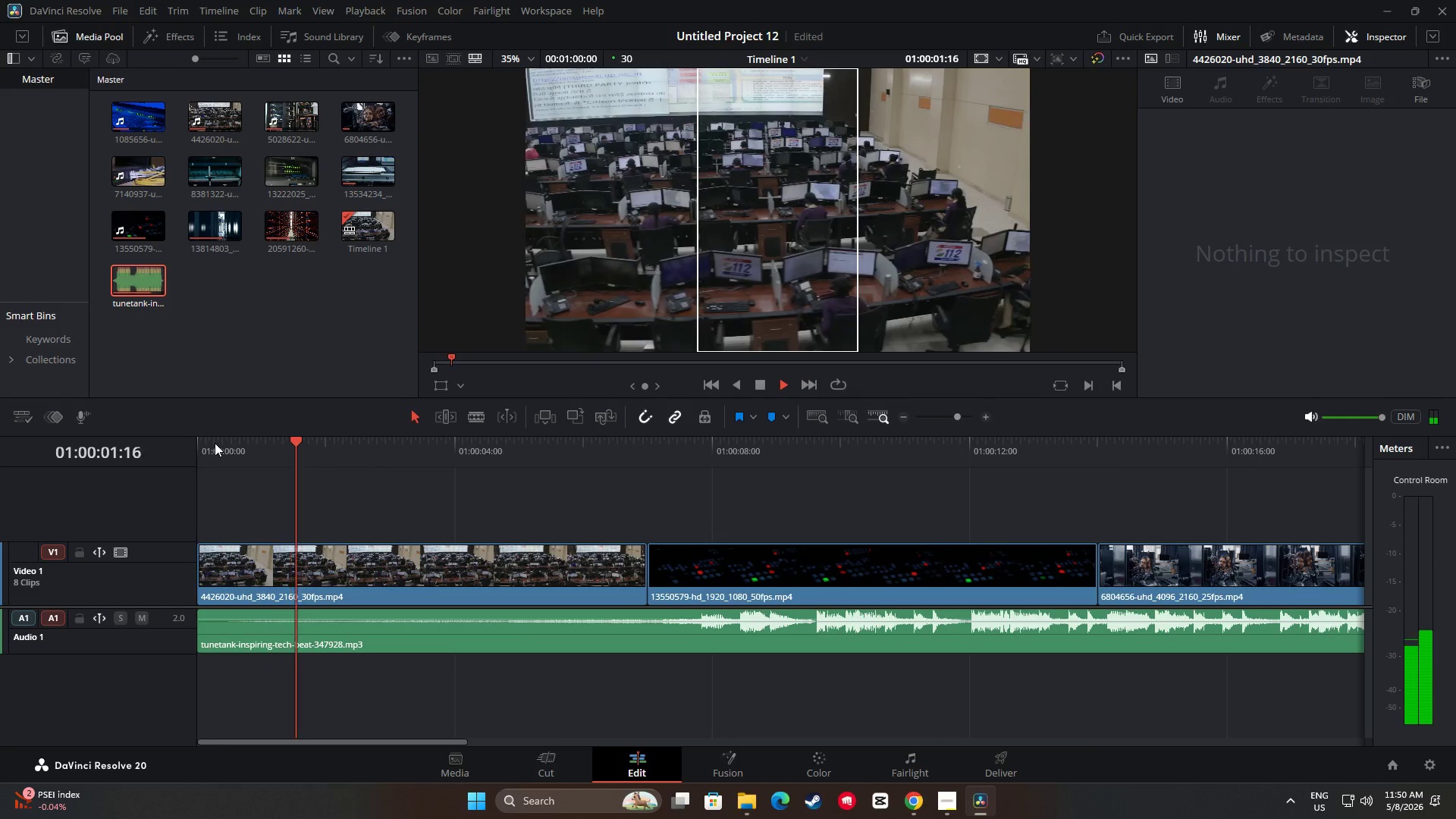 
key(Space)
 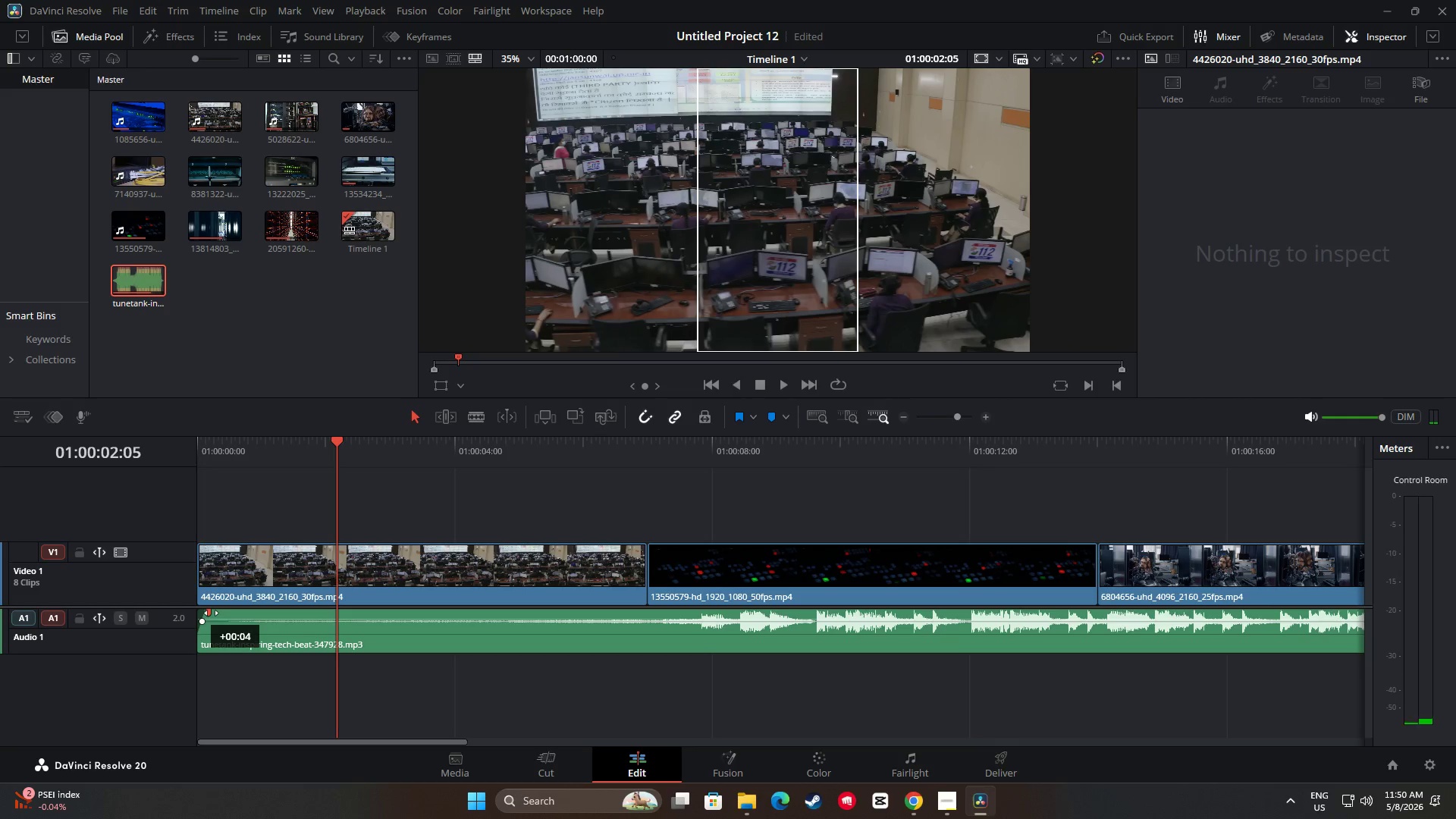 
left_click_drag(start_coordinate=[205, 628], to_coordinate=[211, 628])
 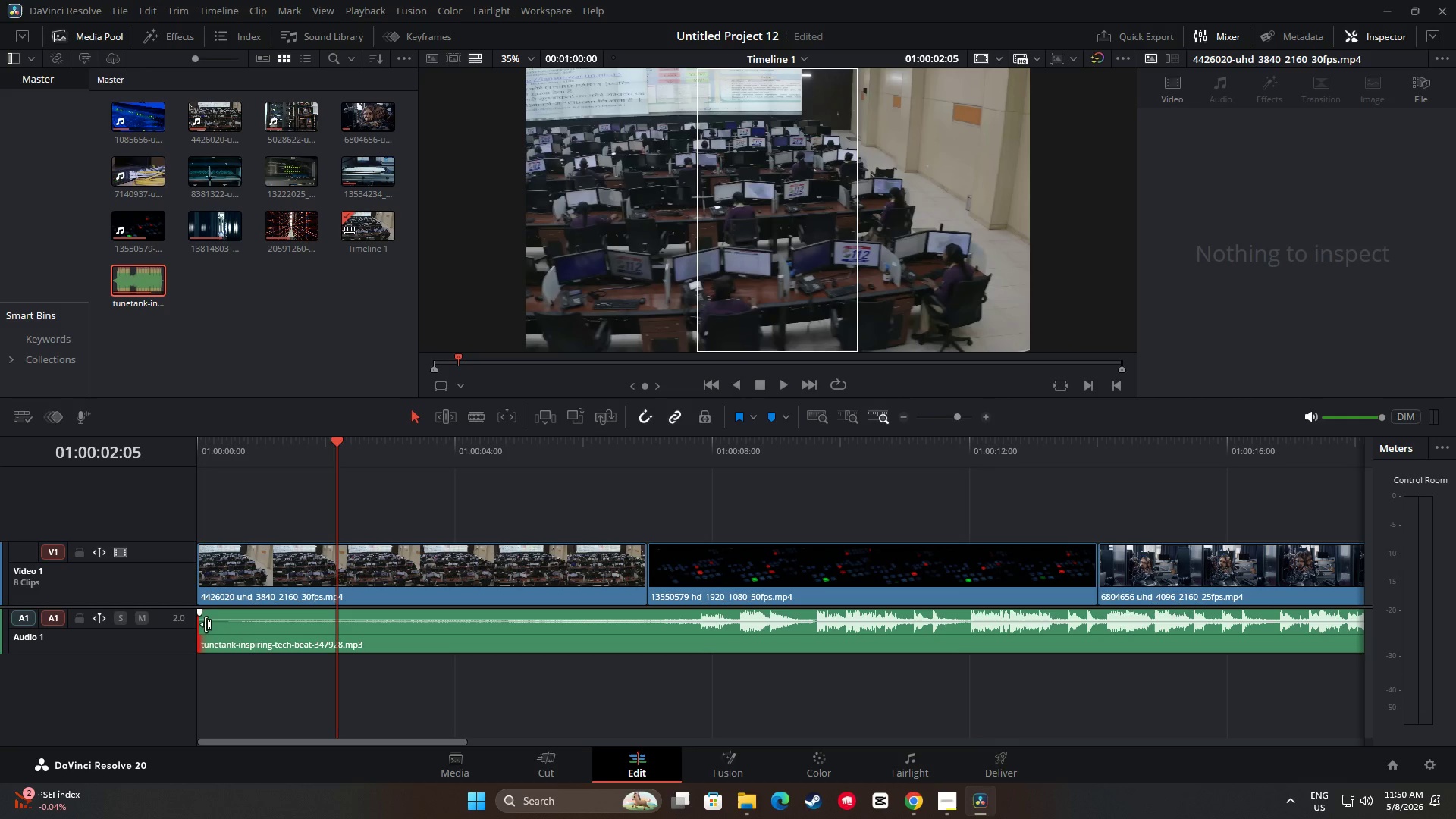 
left_click_drag(start_coordinate=[207, 624], to_coordinate=[222, 625])
 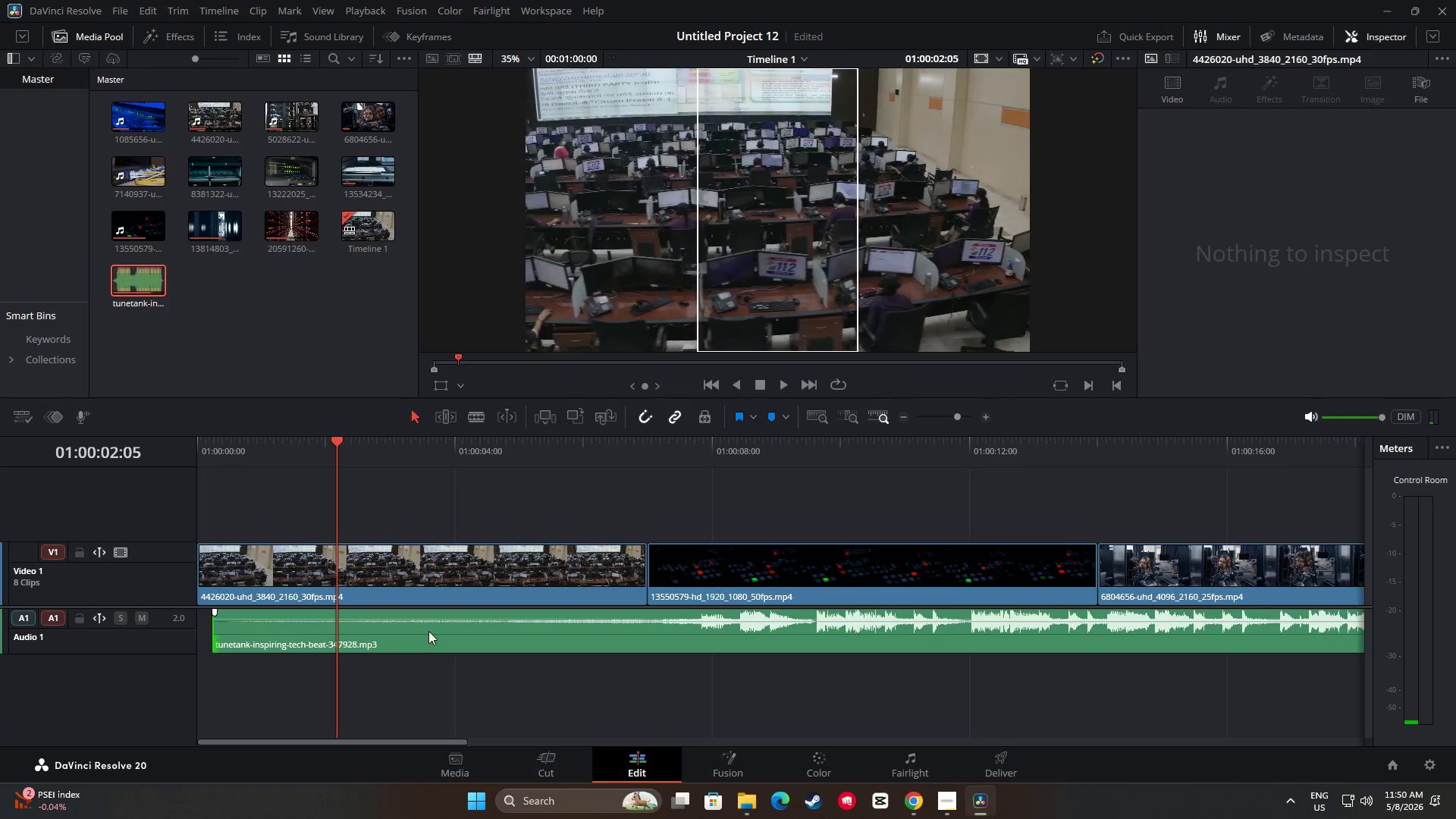 
left_click_drag(start_coordinate=[429, 630], to_coordinate=[385, 628])
 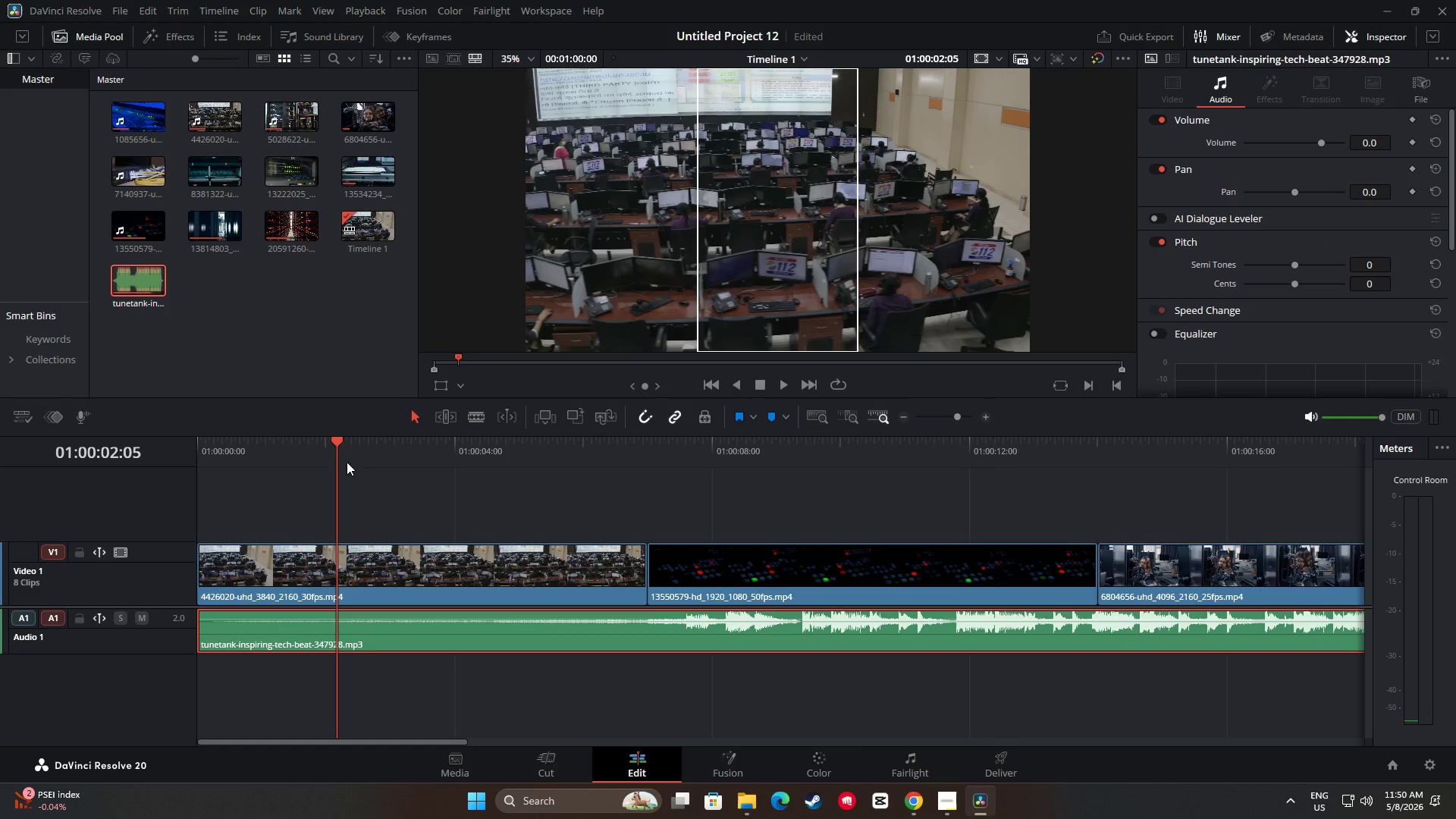 
left_click_drag(start_coordinate=[339, 444], to_coordinate=[177, 437])
 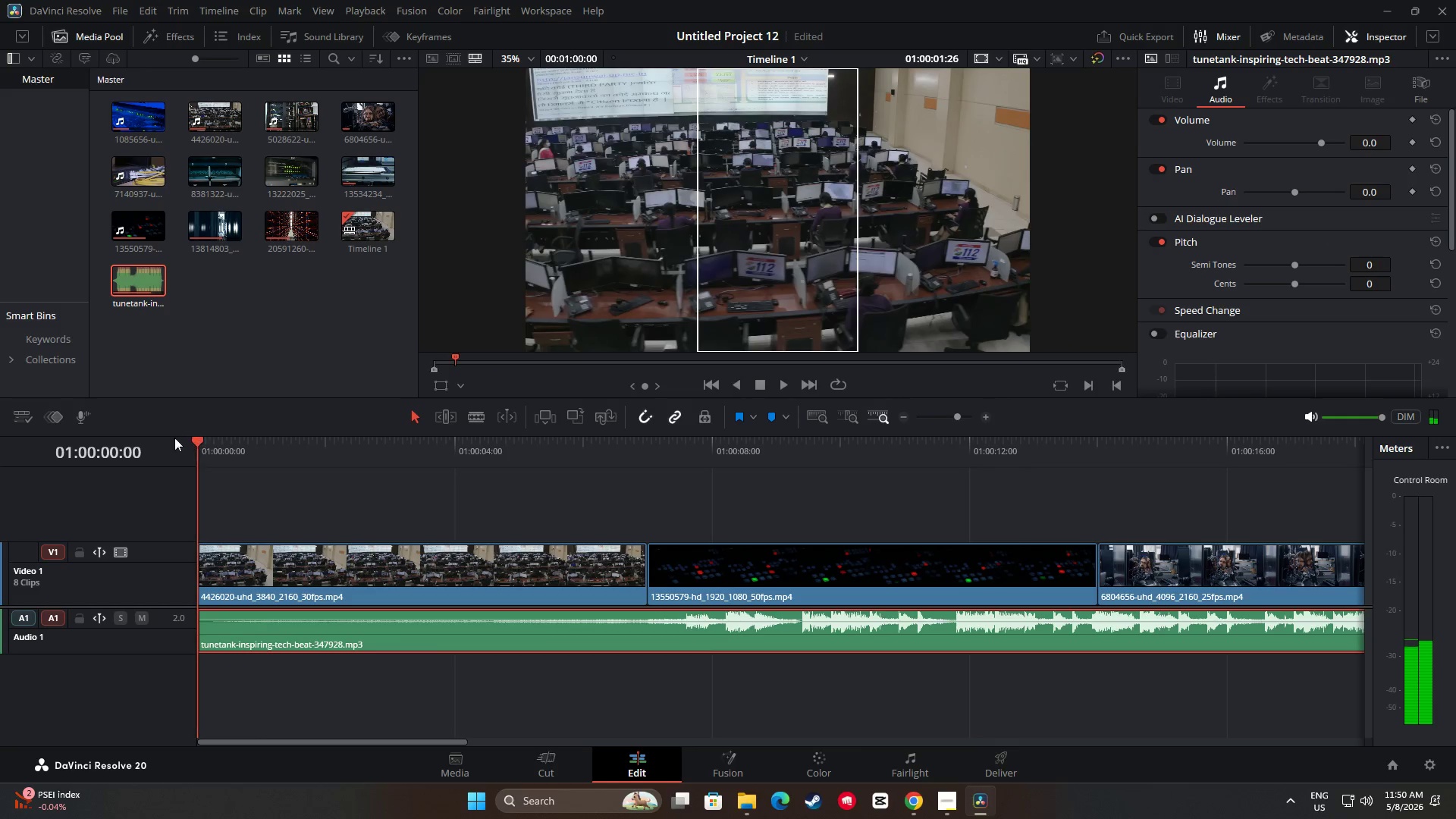 
key(Space)
 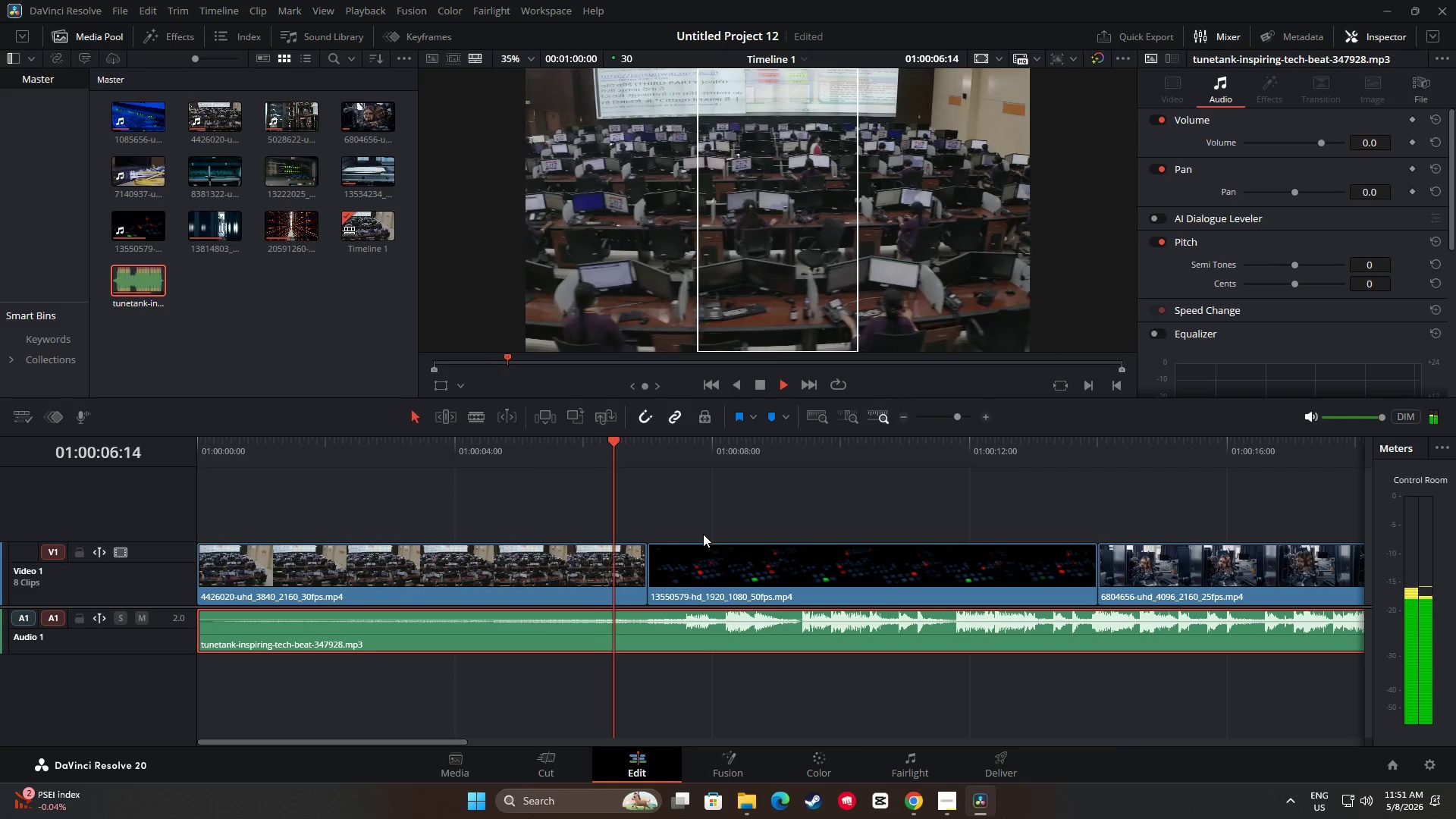 
wait(11.48)
 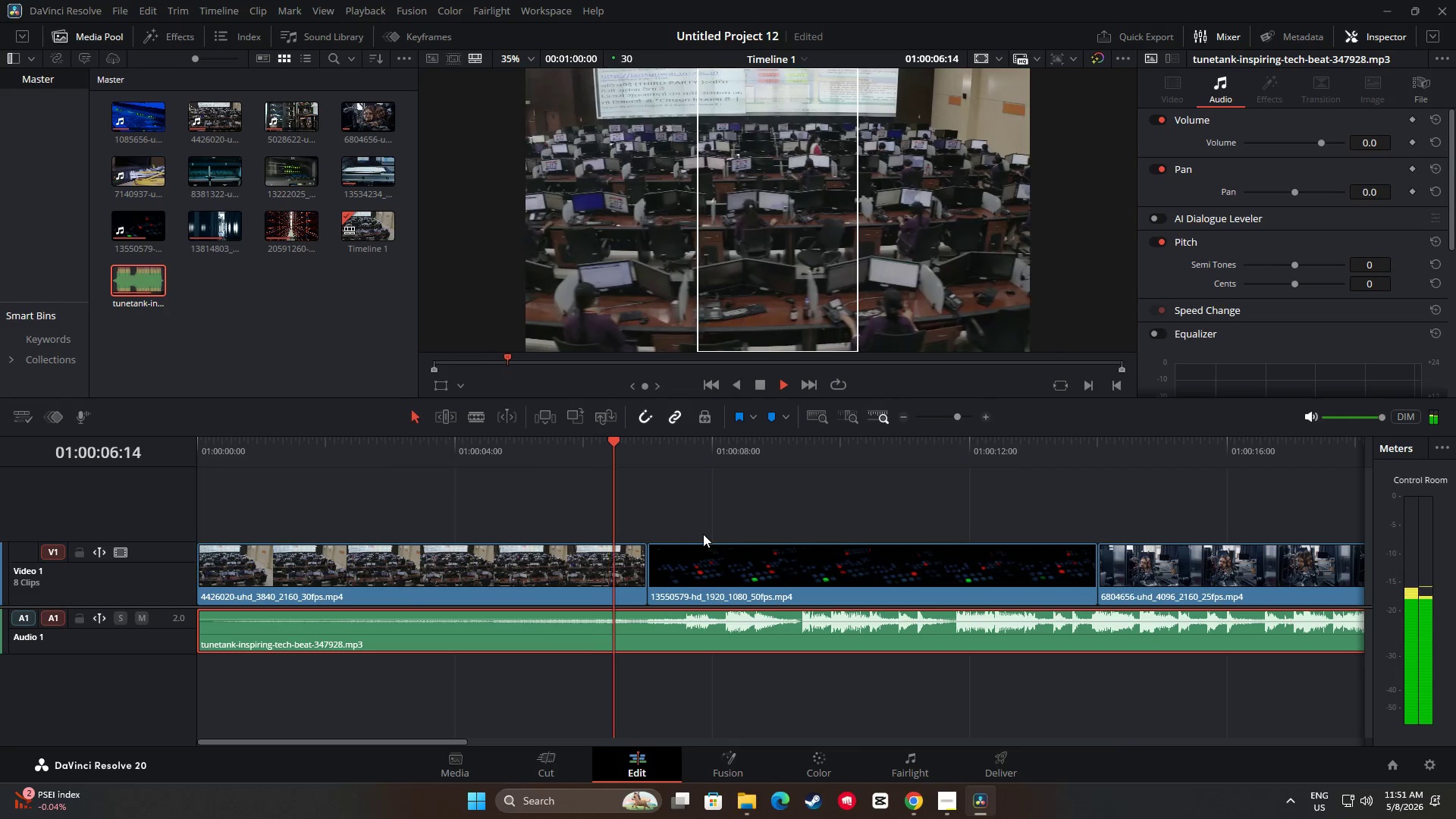 
left_click_drag(start_coordinate=[458, 741], to_coordinate=[447, 745])
 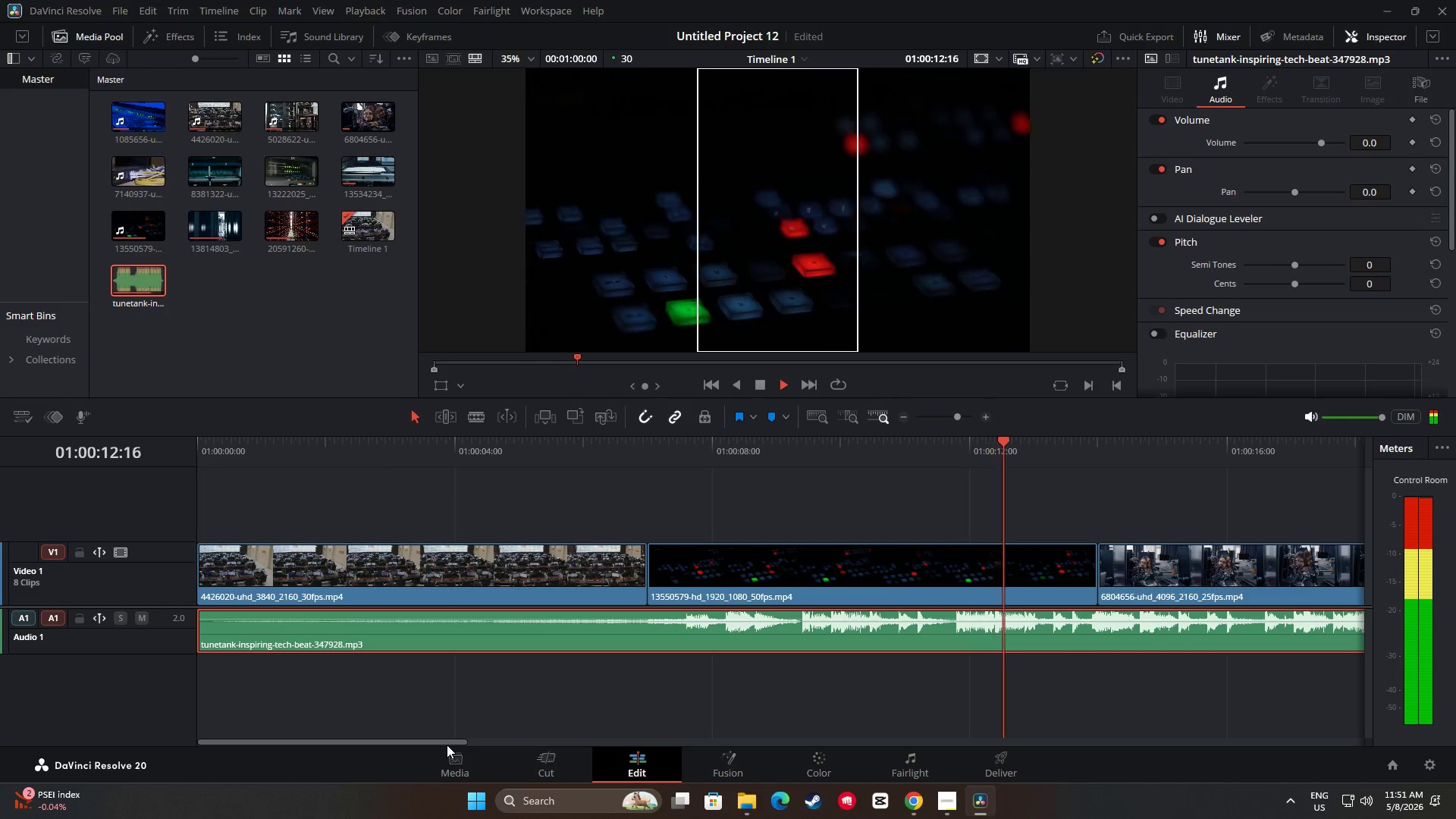 
key(Space)
 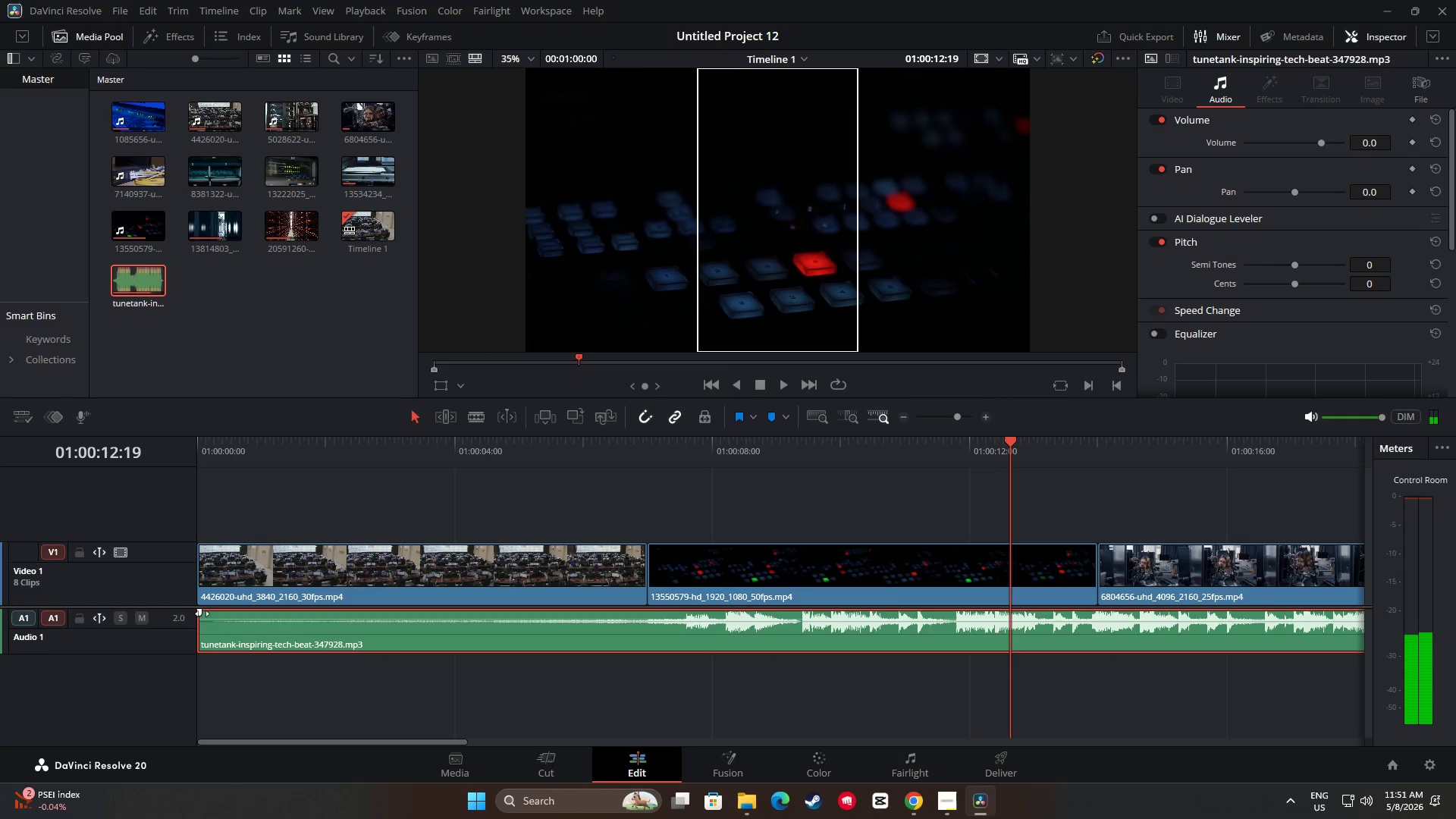 
left_click_drag(start_coordinate=[206, 626], to_coordinate=[444, 640])
 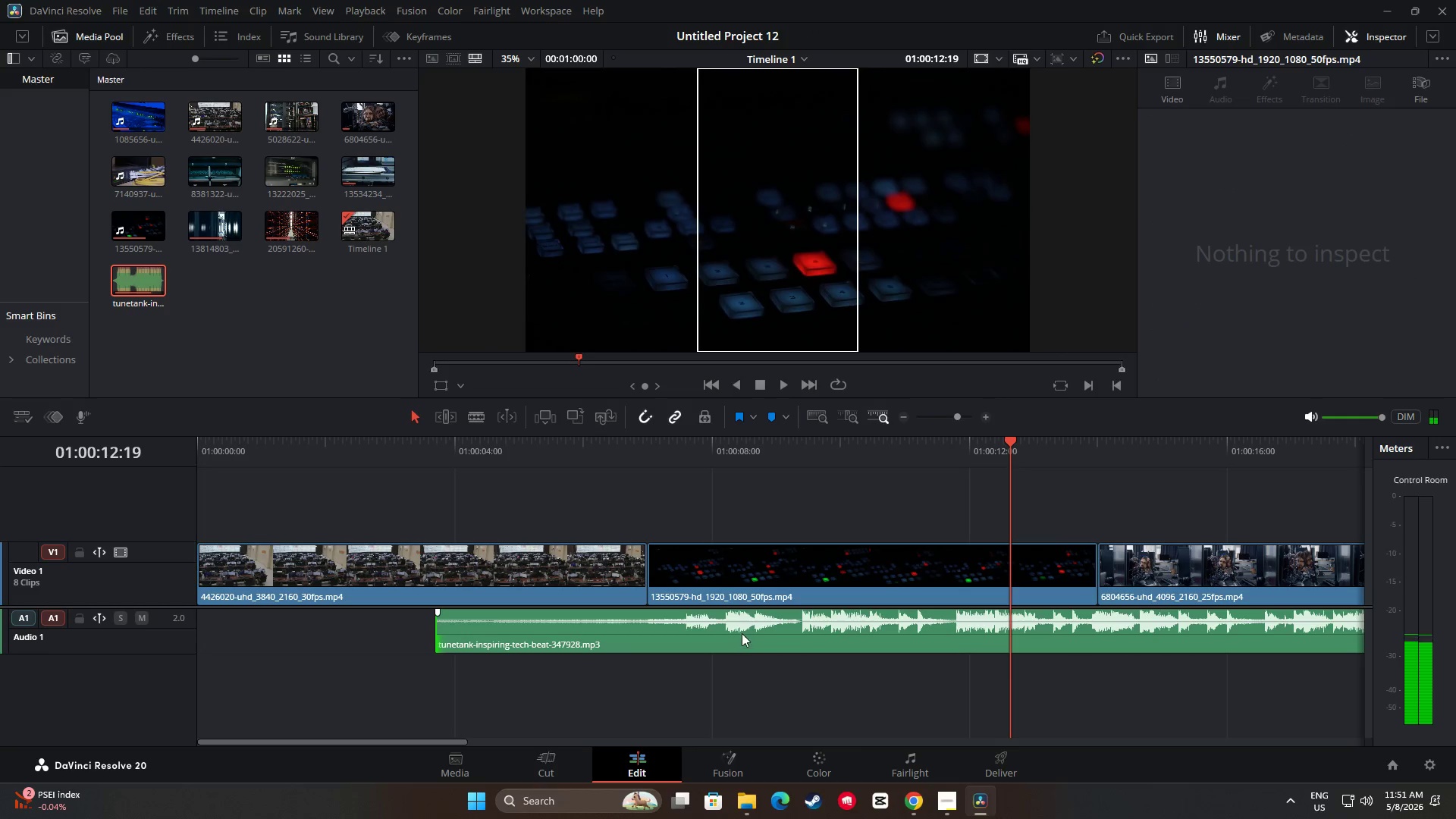 
left_click_drag(start_coordinate=[739, 626], to_coordinate=[584, 629])
 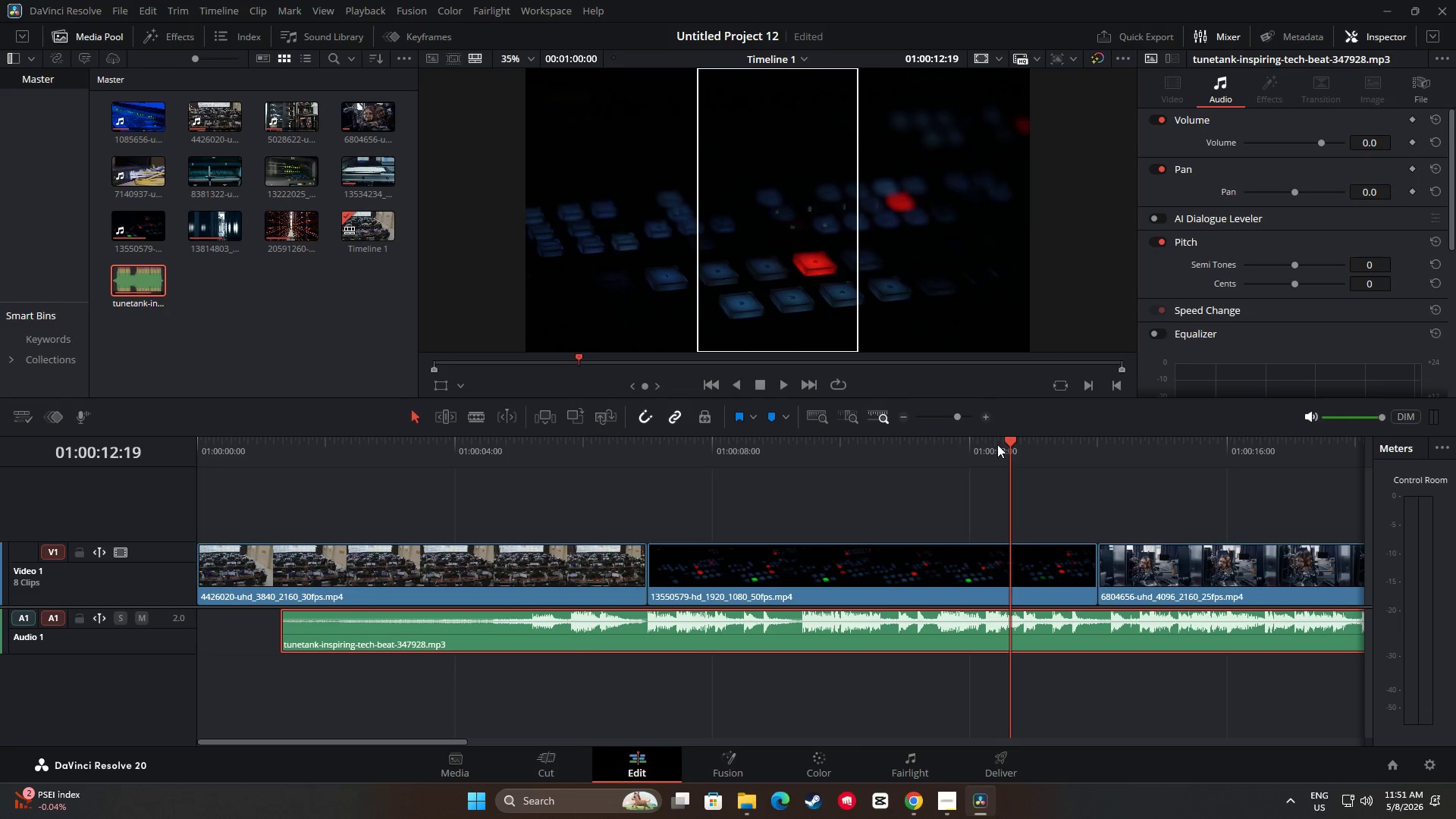 
left_click_drag(start_coordinate=[1011, 438], to_coordinate=[608, 491])
 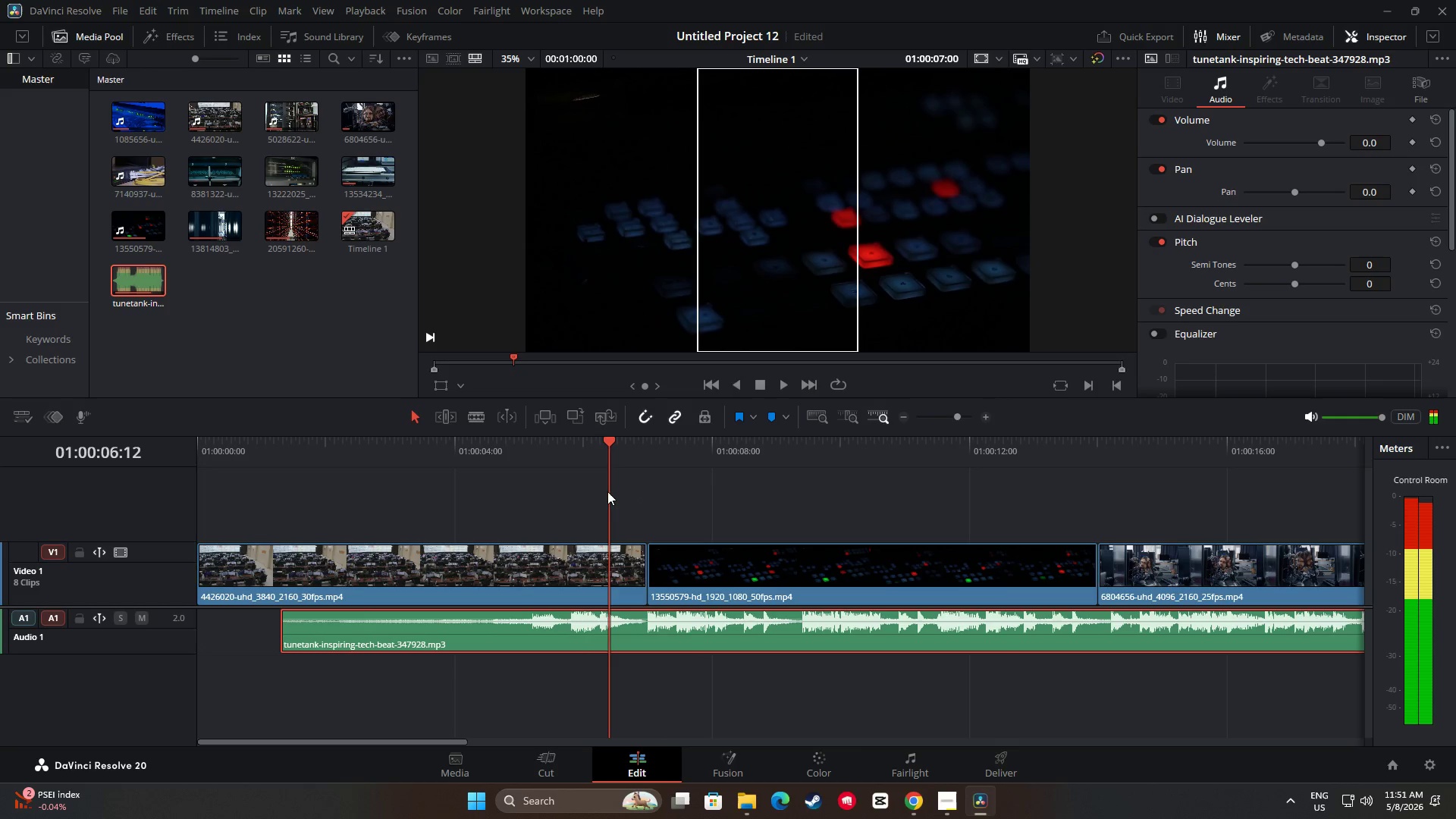 
key(Space)
 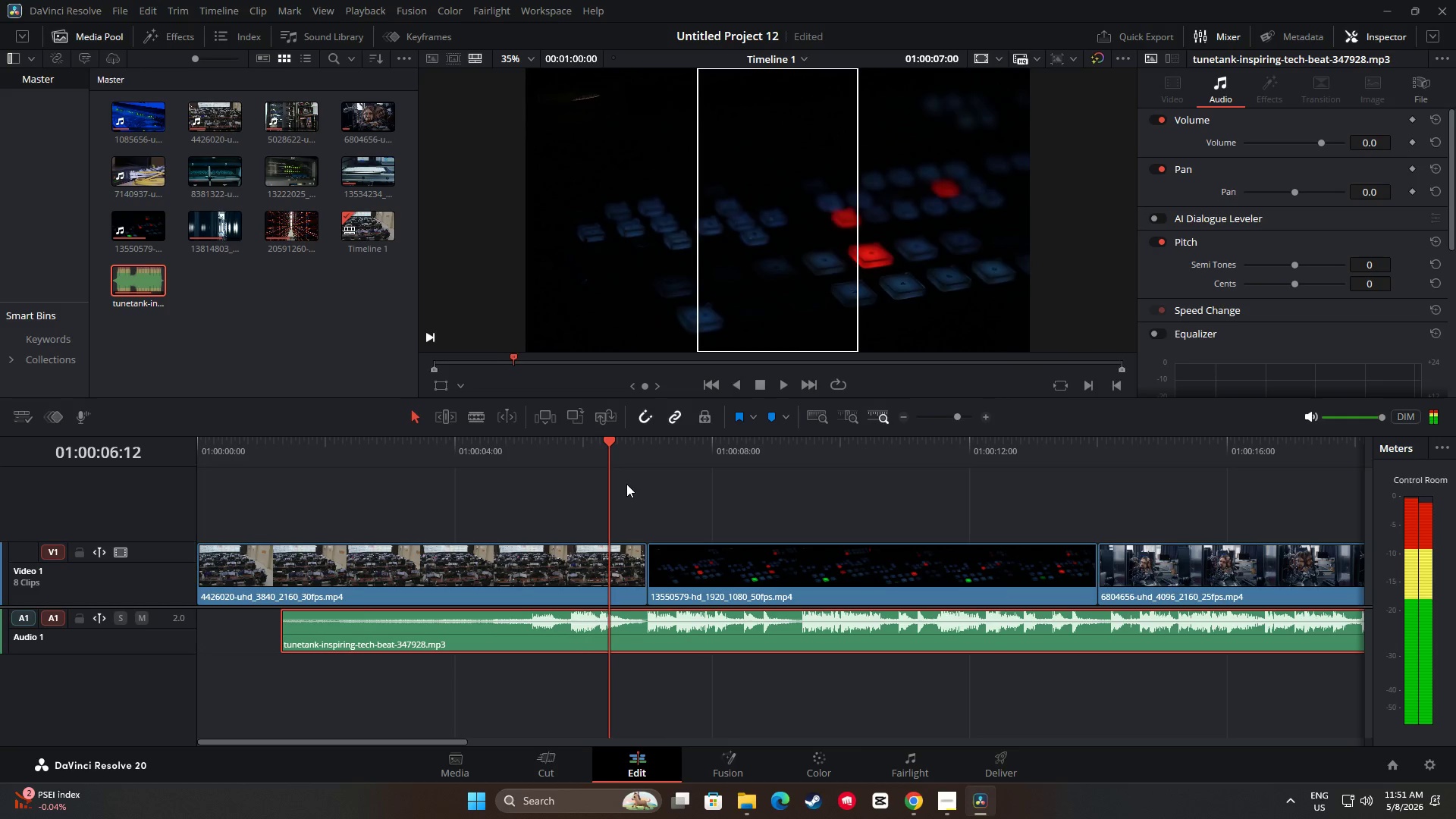 
key(Space)
 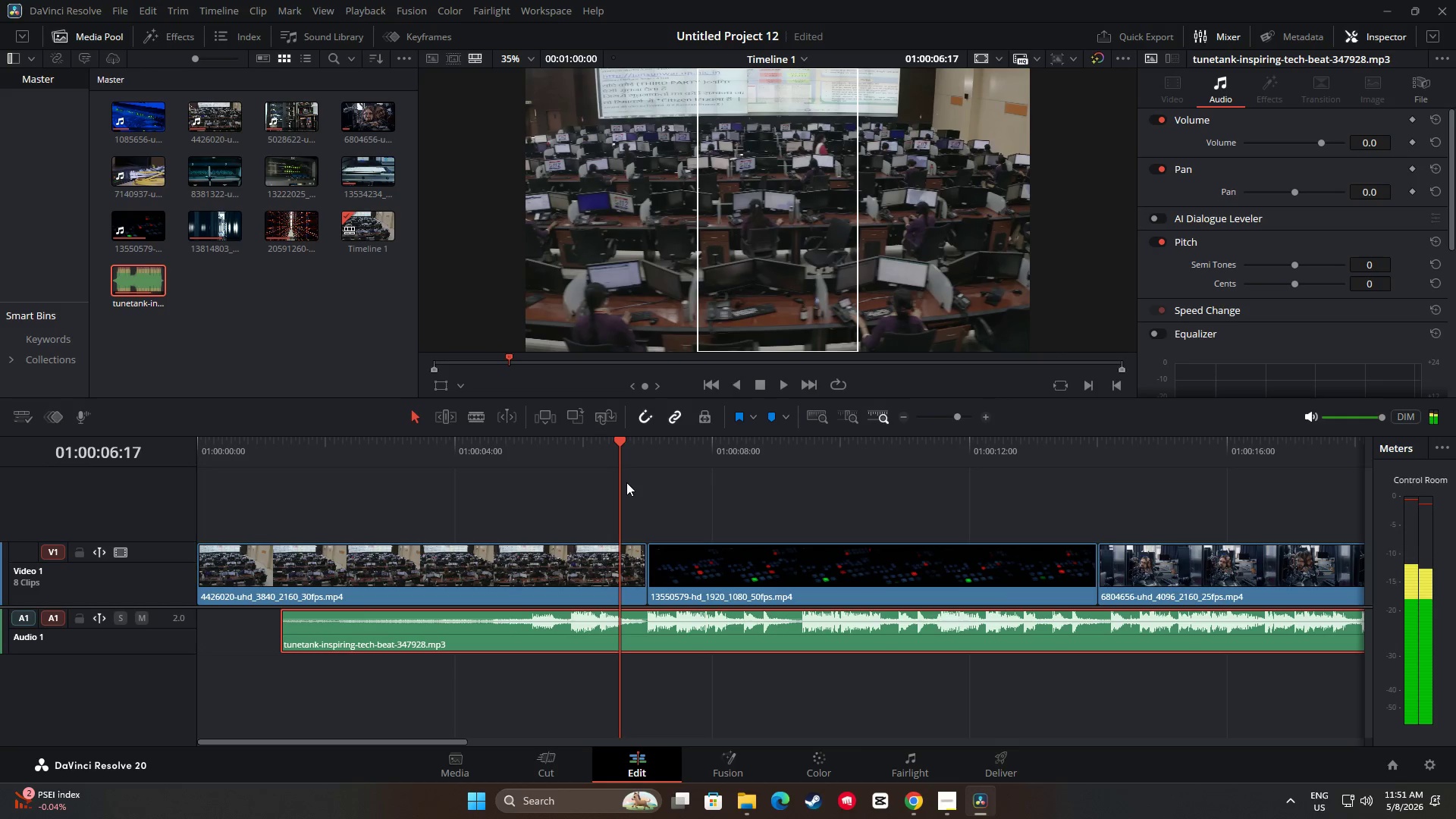 
key(Space)
 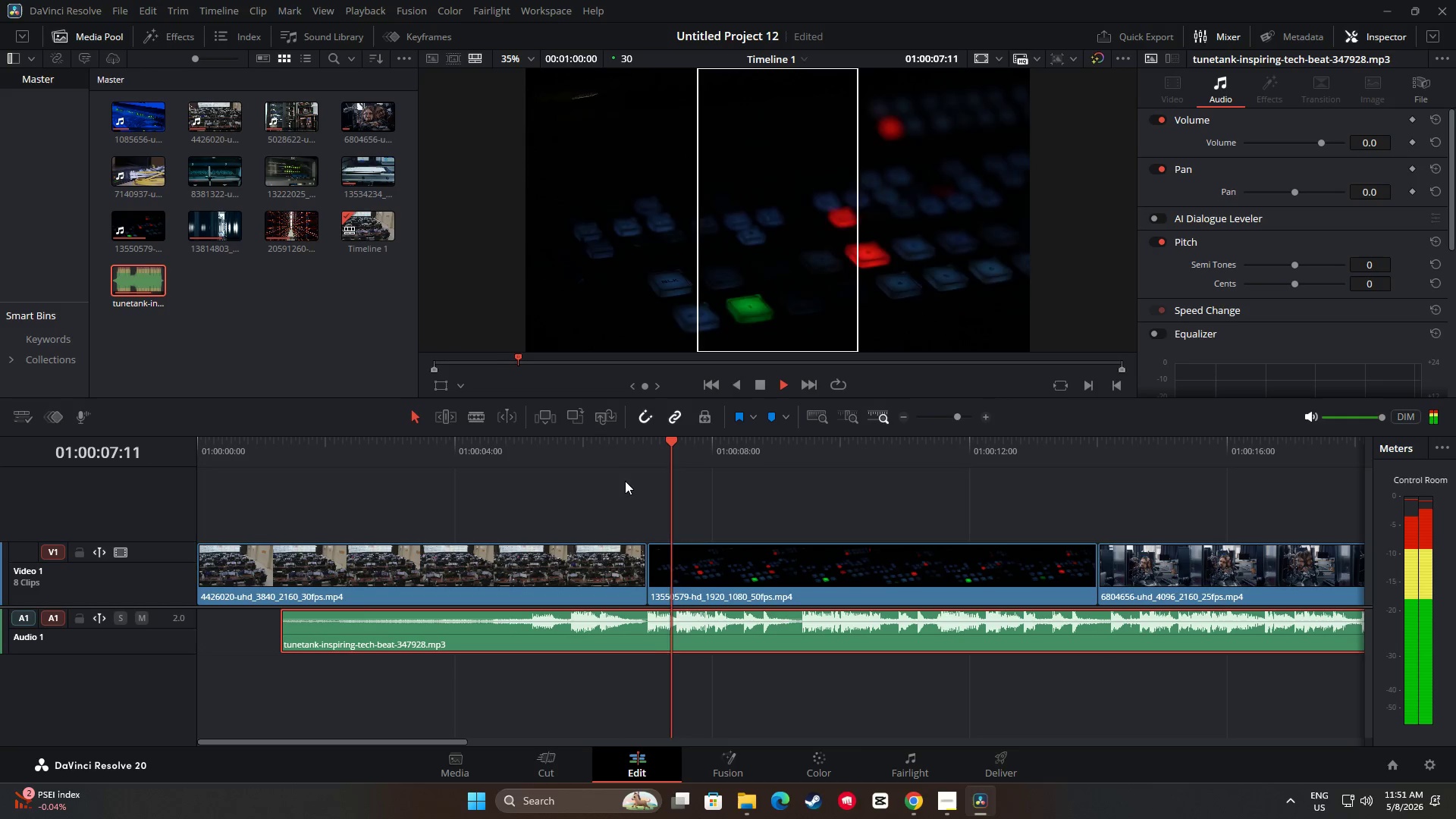 
key(Space)
 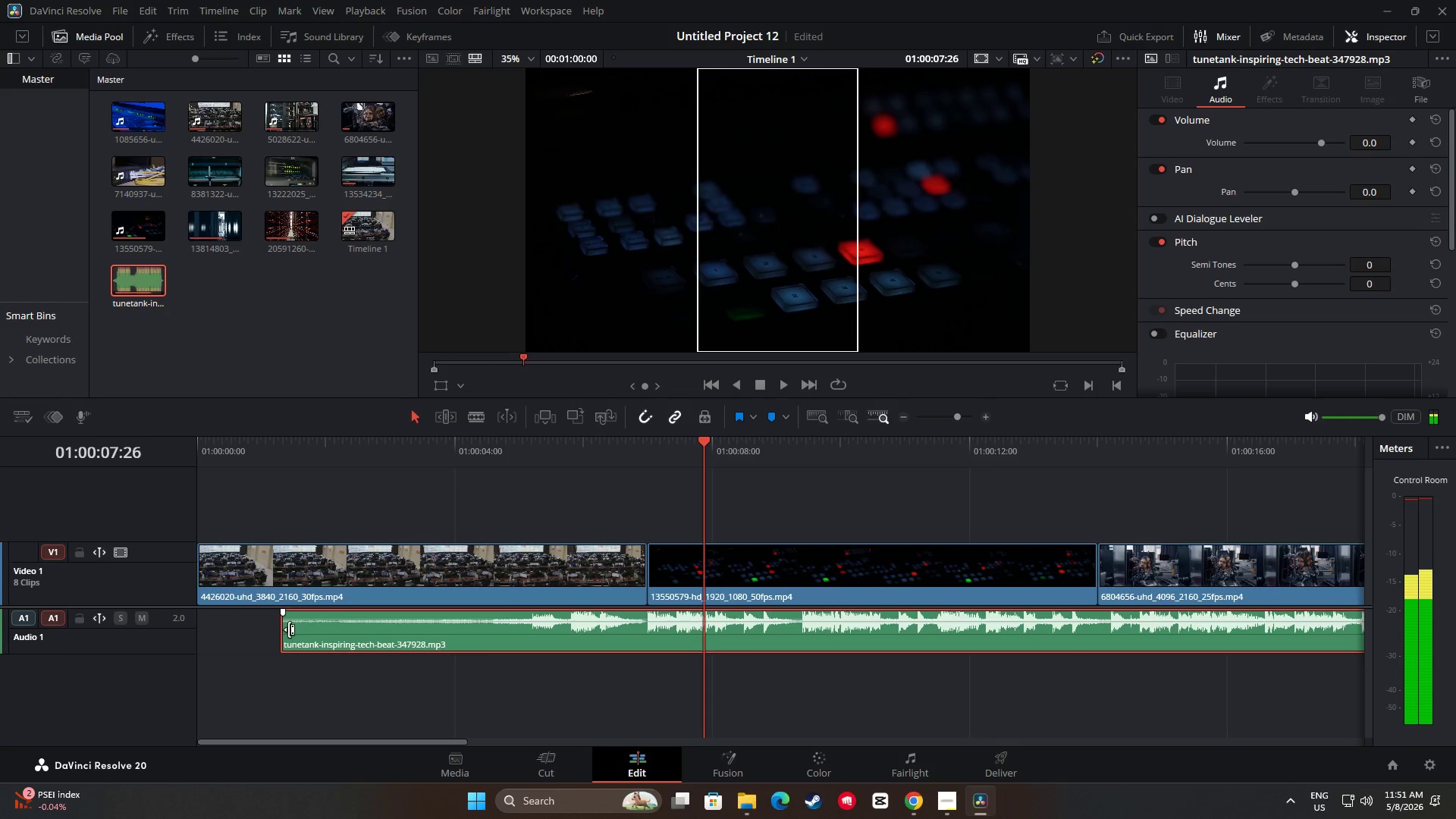 
left_click_drag(start_coordinate=[292, 629], to_coordinate=[281, 629])
 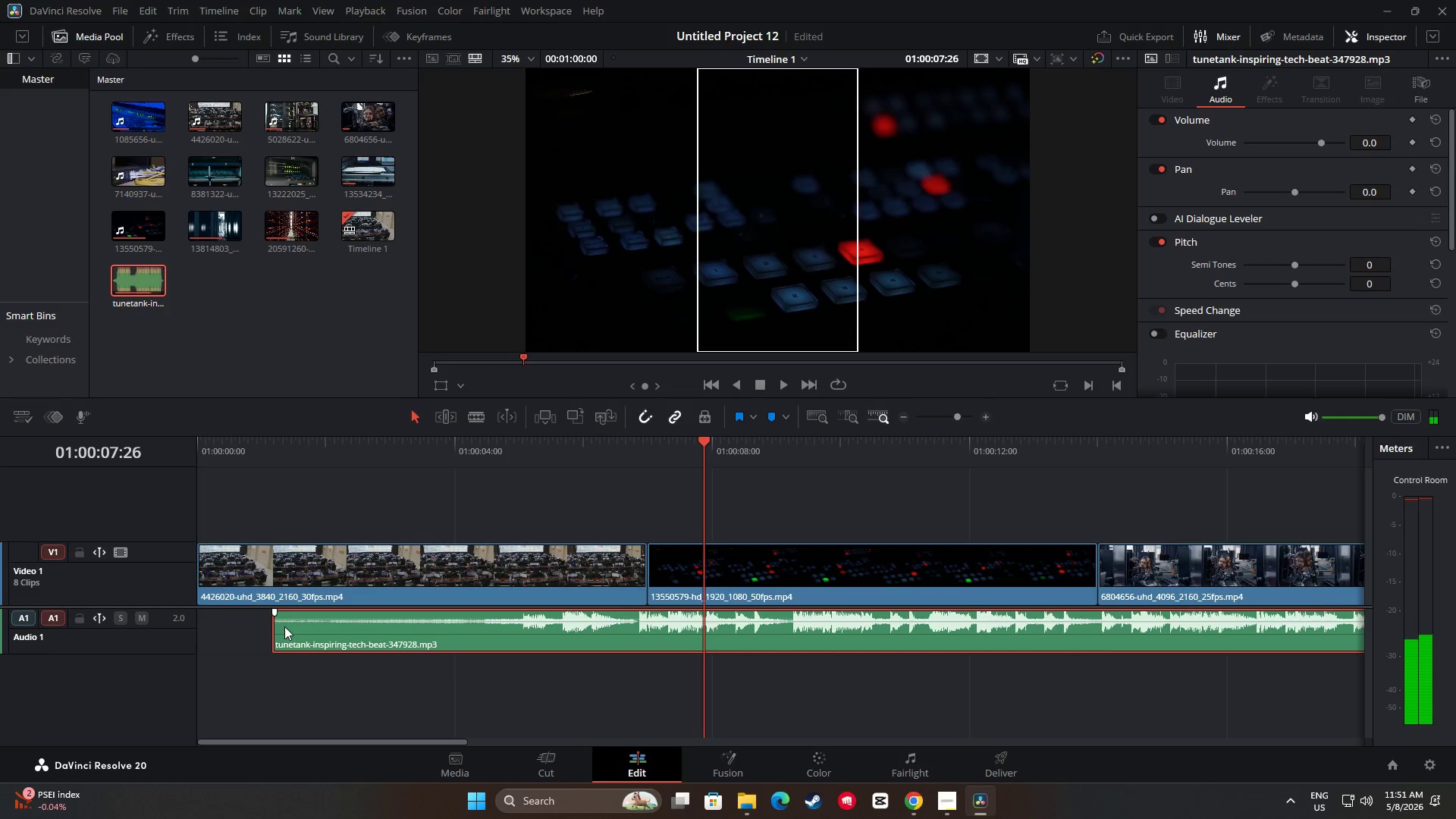 
left_click_drag(start_coordinate=[286, 626], to_coordinate=[296, 626])
 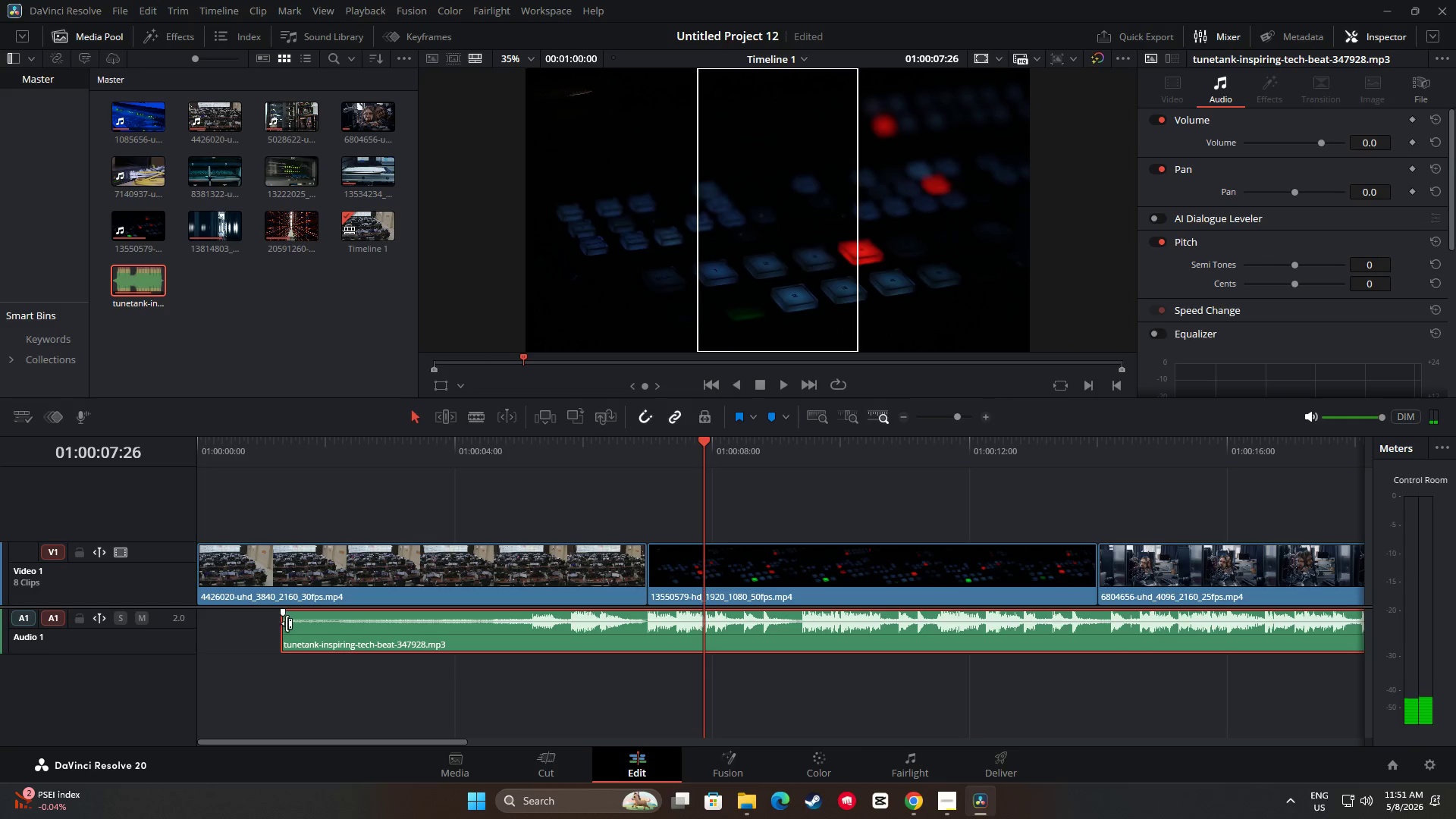 
left_click_drag(start_coordinate=[289, 623], to_coordinate=[171, 618])
 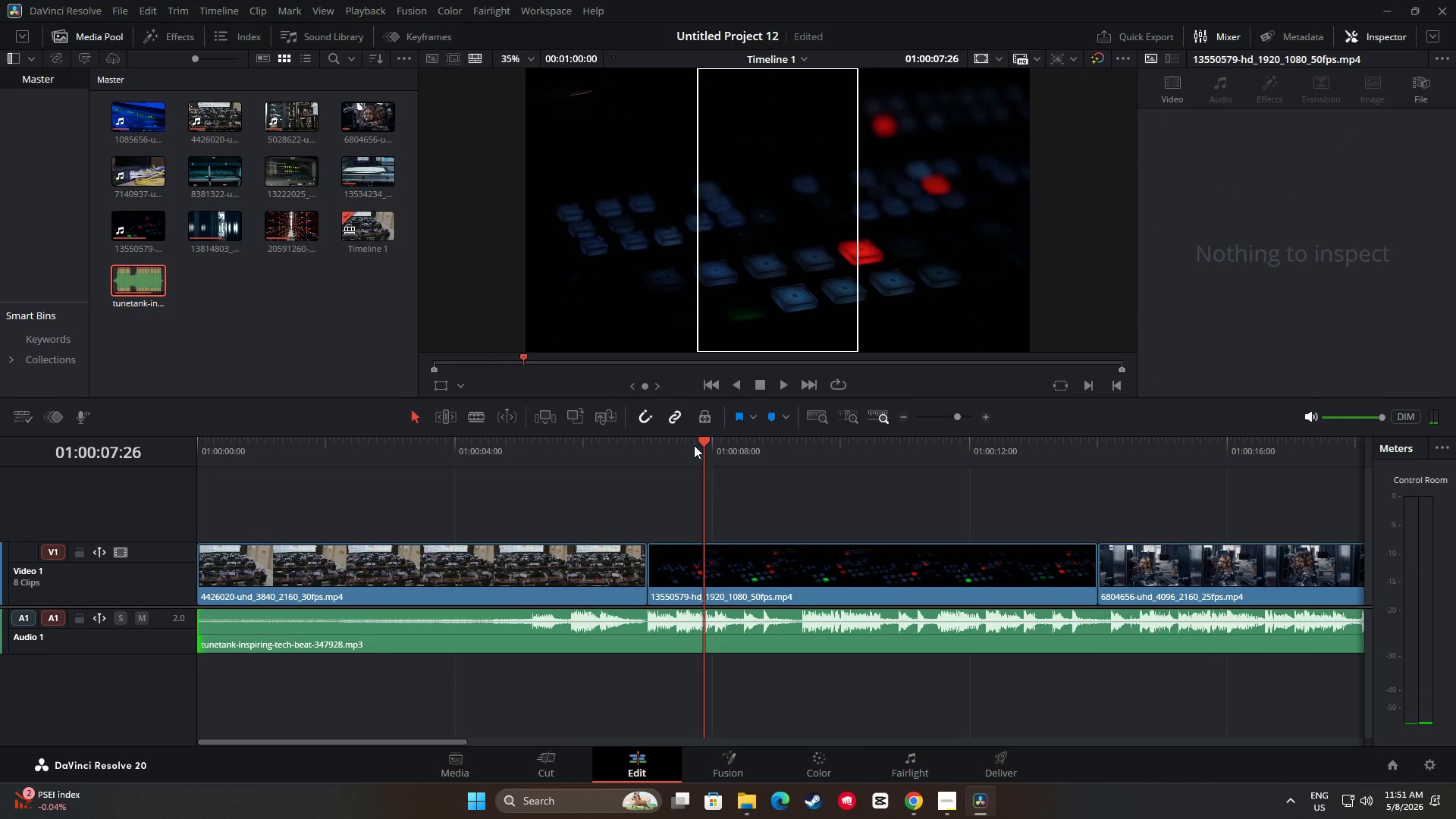 
left_click_drag(start_coordinate=[702, 443], to_coordinate=[174, 468])
 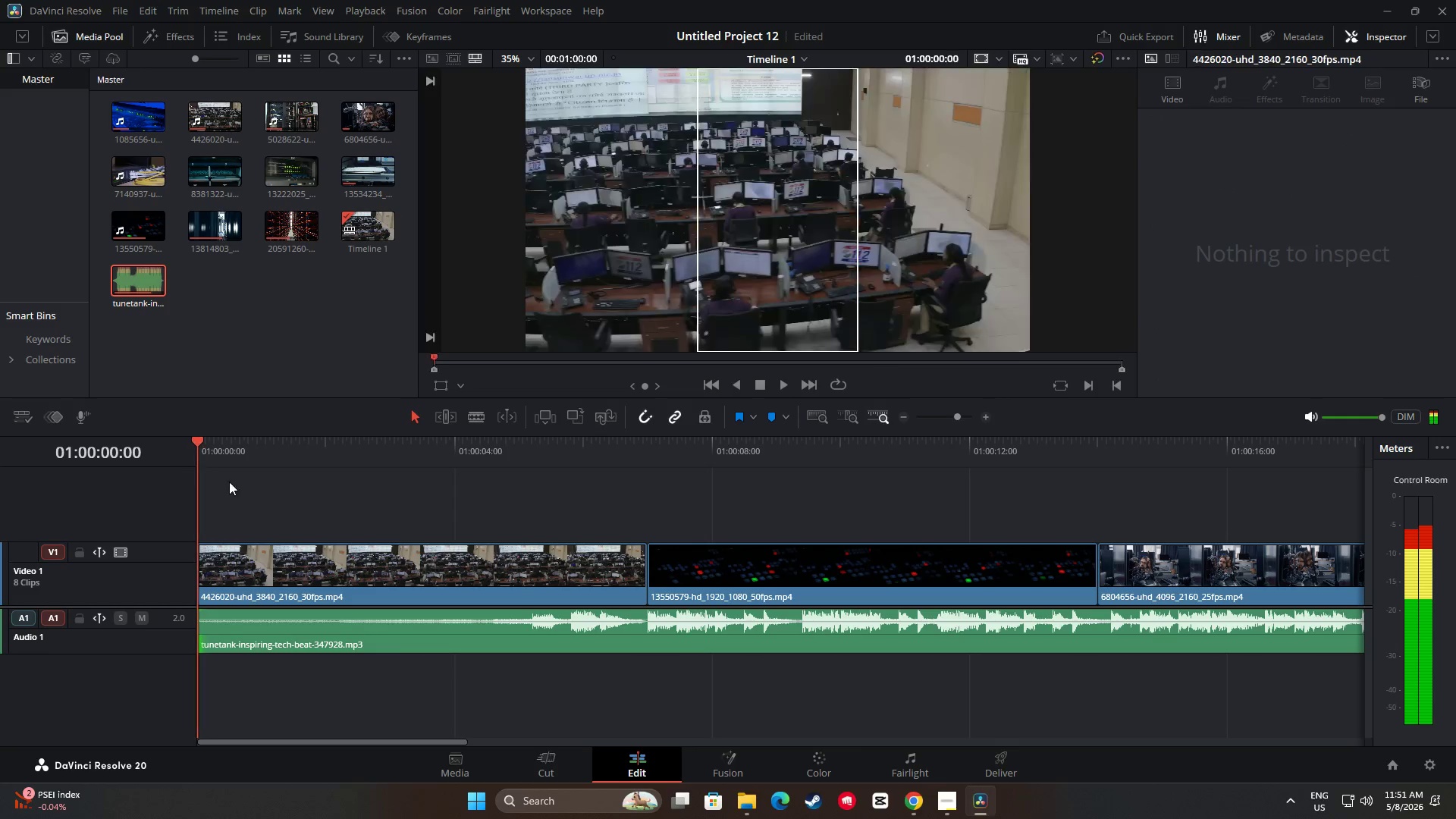 
key(Space)
 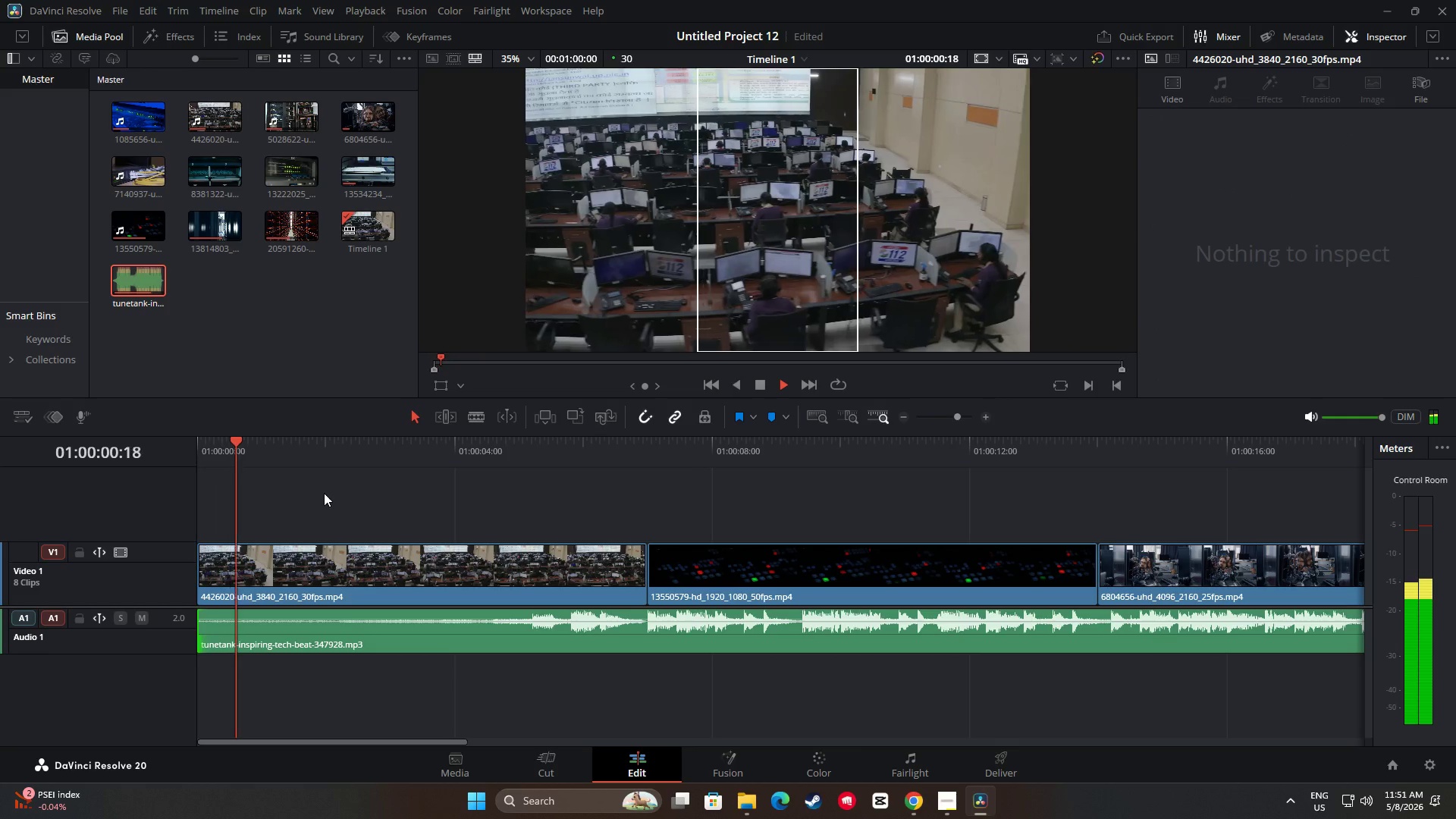 
key(Space)
 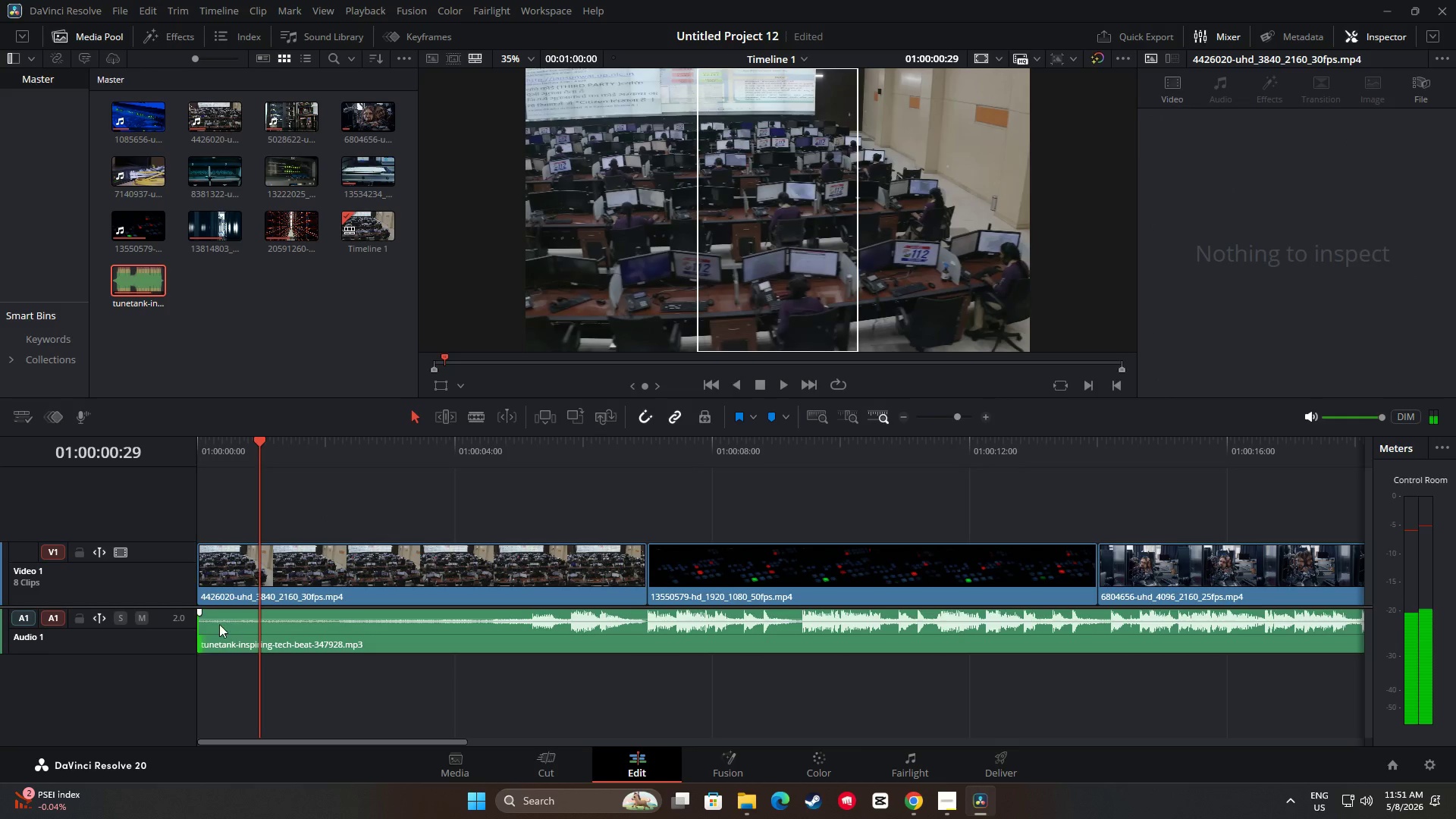 
left_click([220, 625])
 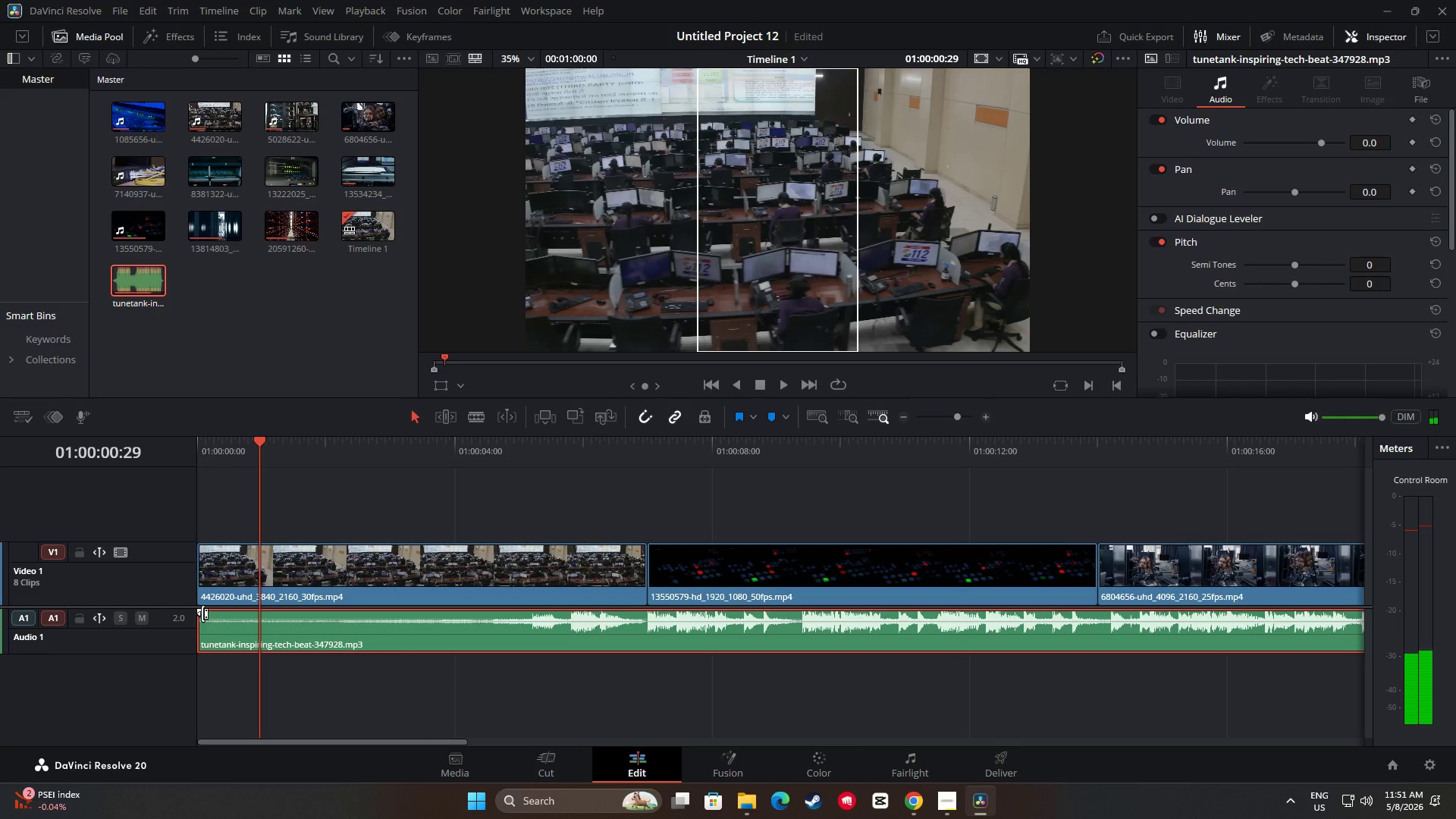 
left_click_drag(start_coordinate=[200, 613], to_coordinate=[231, 612])
 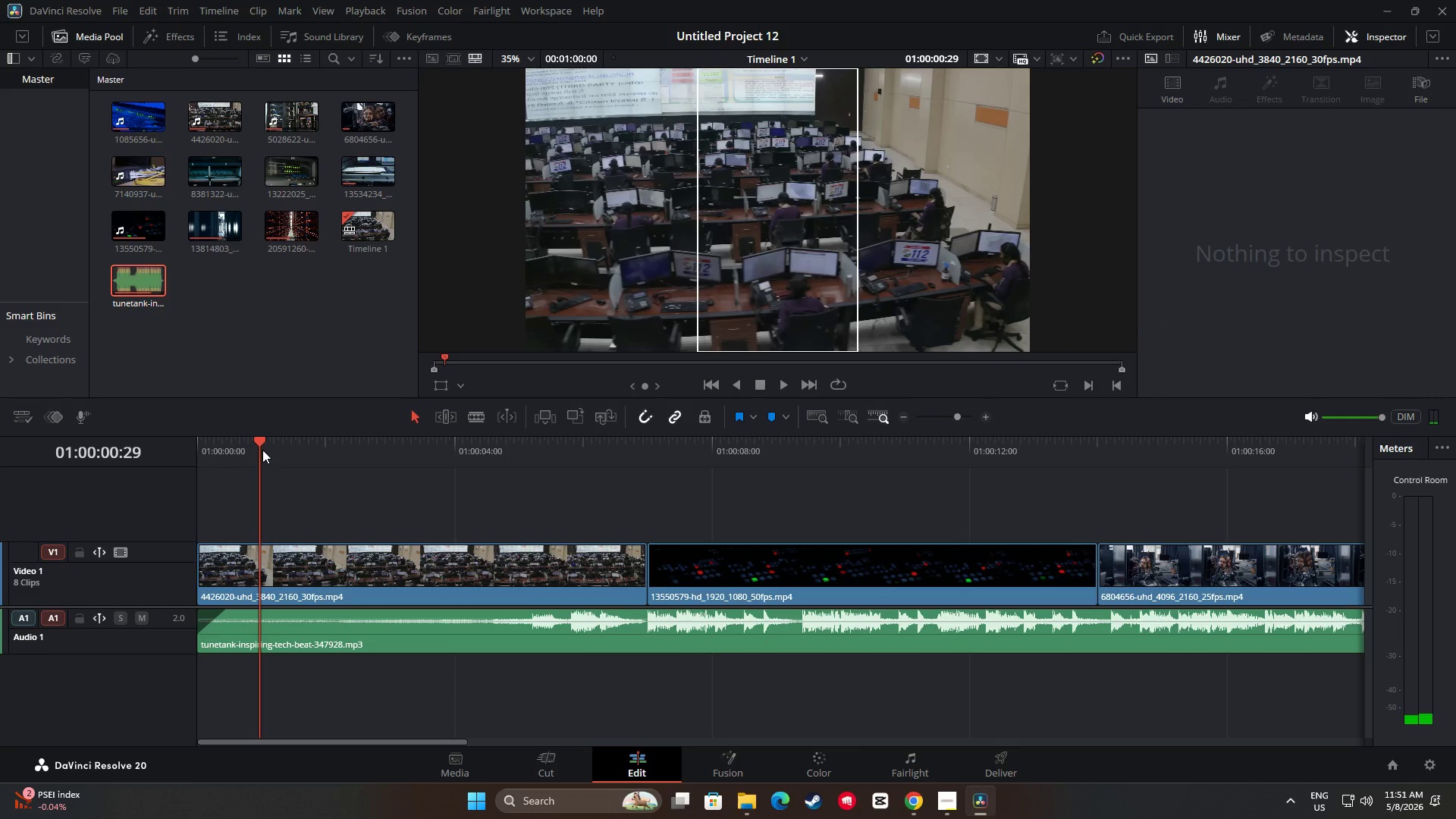 
left_click_drag(start_coordinate=[261, 443], to_coordinate=[174, 447])
 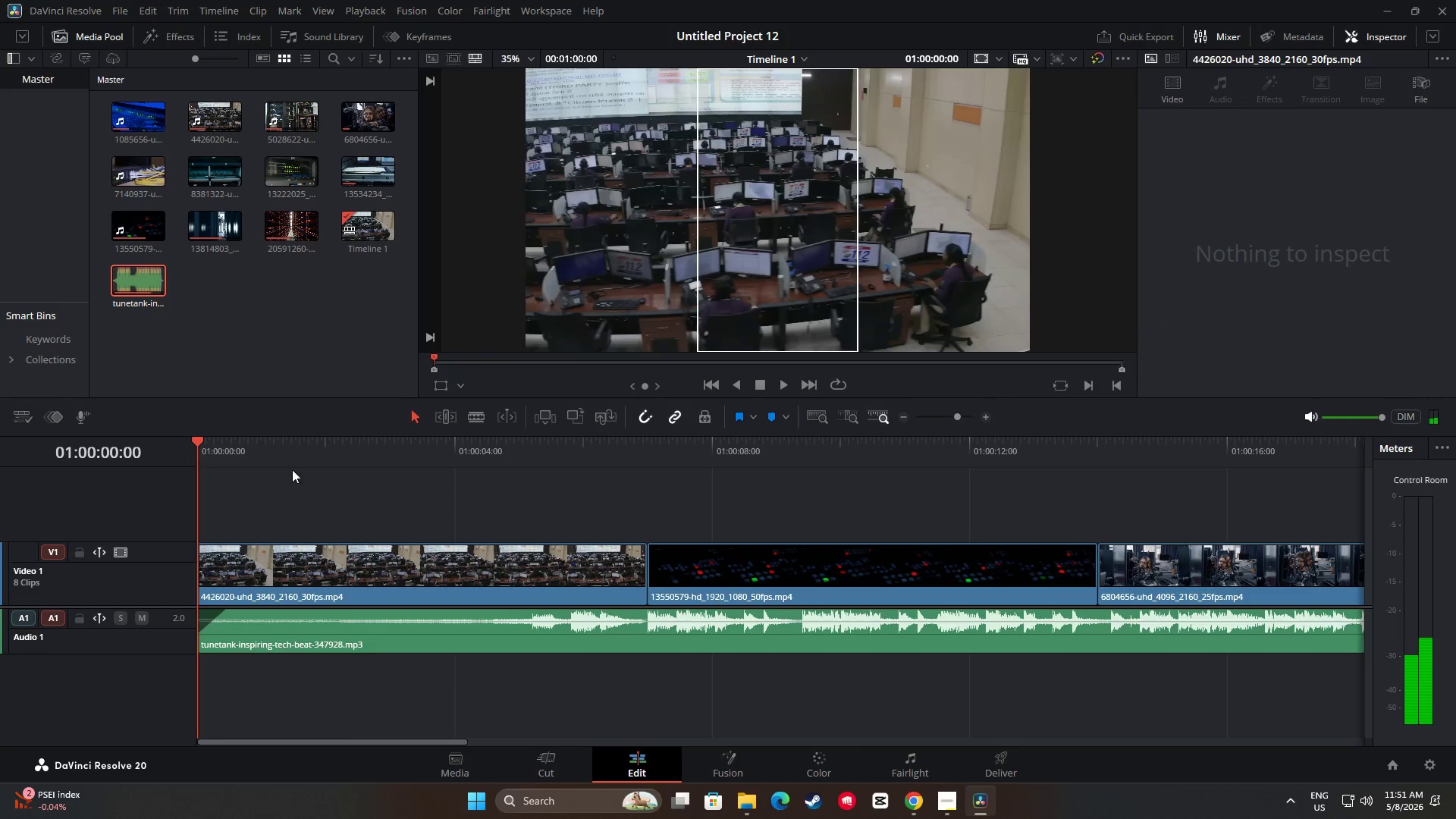 
key(Space)
 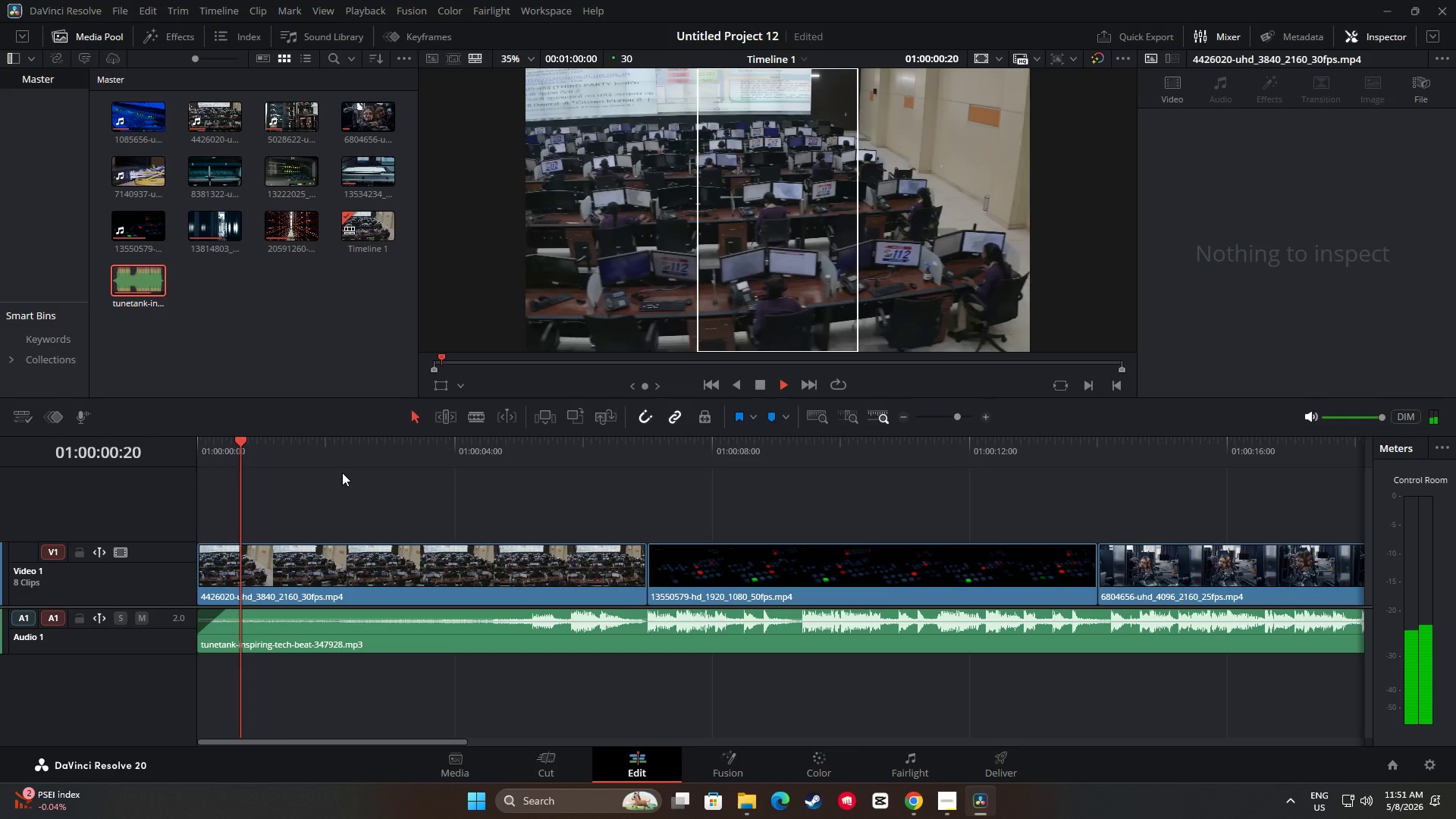 
key(Space)
 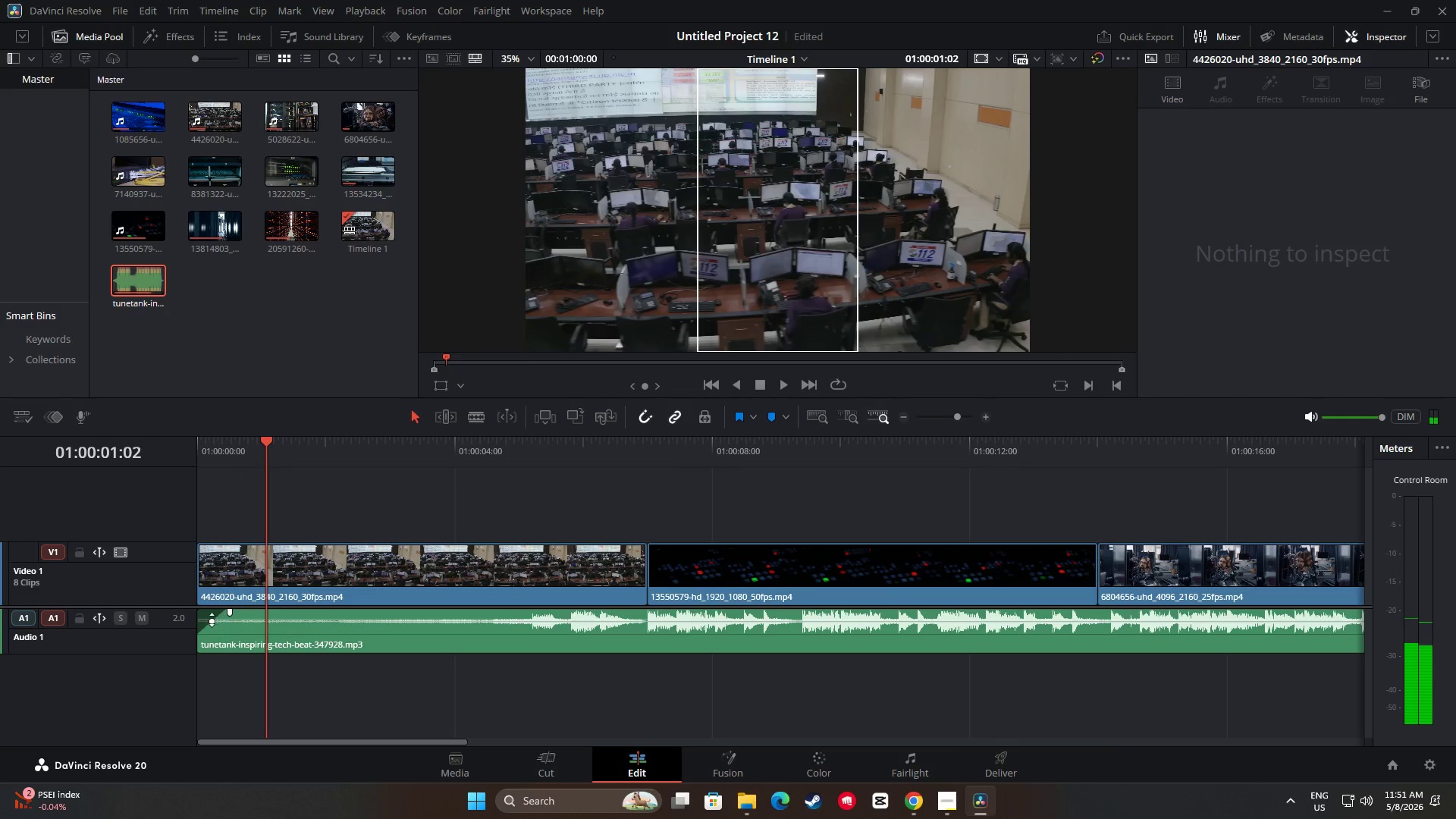 
left_click_drag(start_coordinate=[211, 620], to_coordinate=[215, 620])
 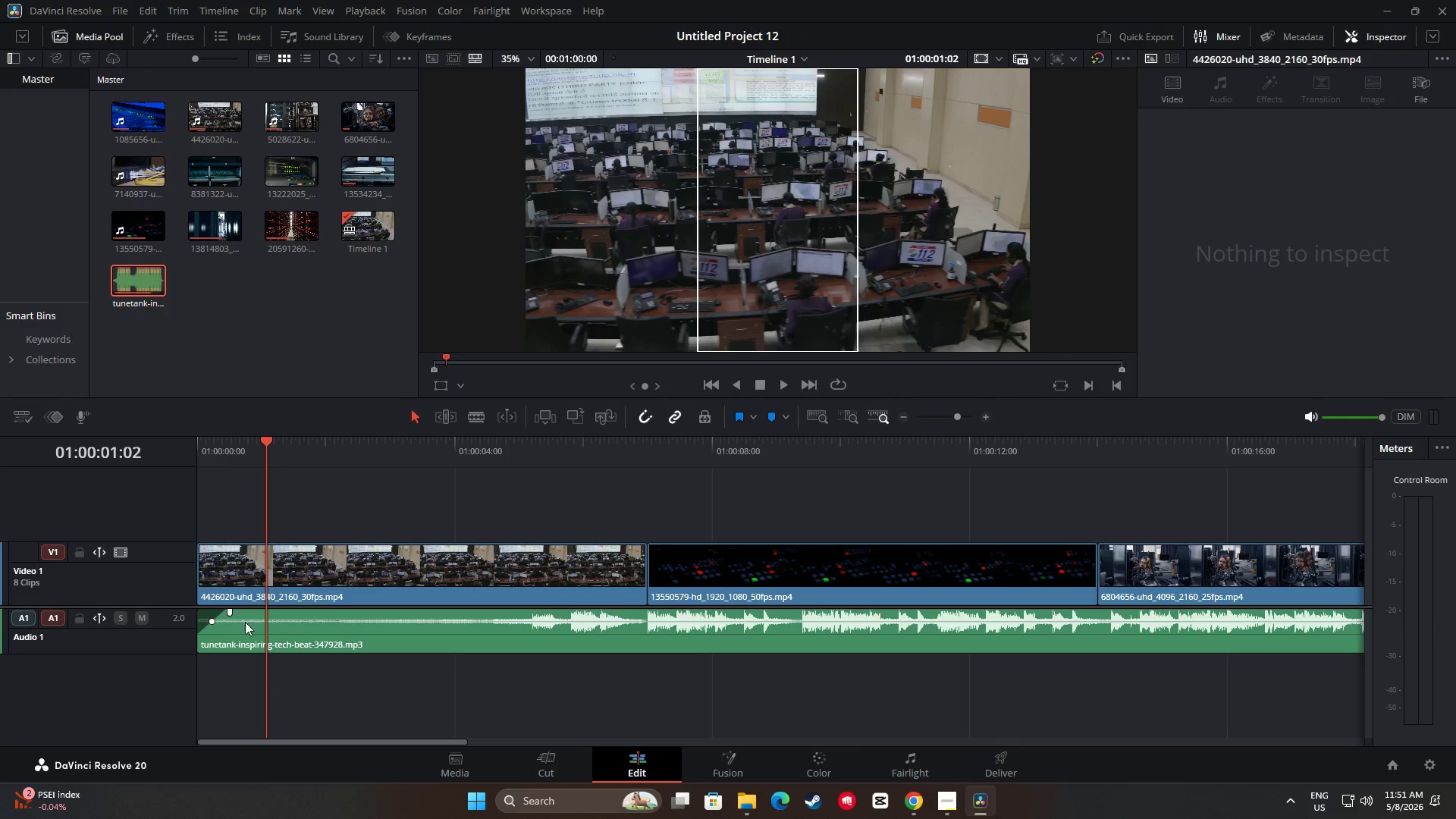 
left_click_drag(start_coordinate=[271, 444], to_coordinate=[136, 451])
 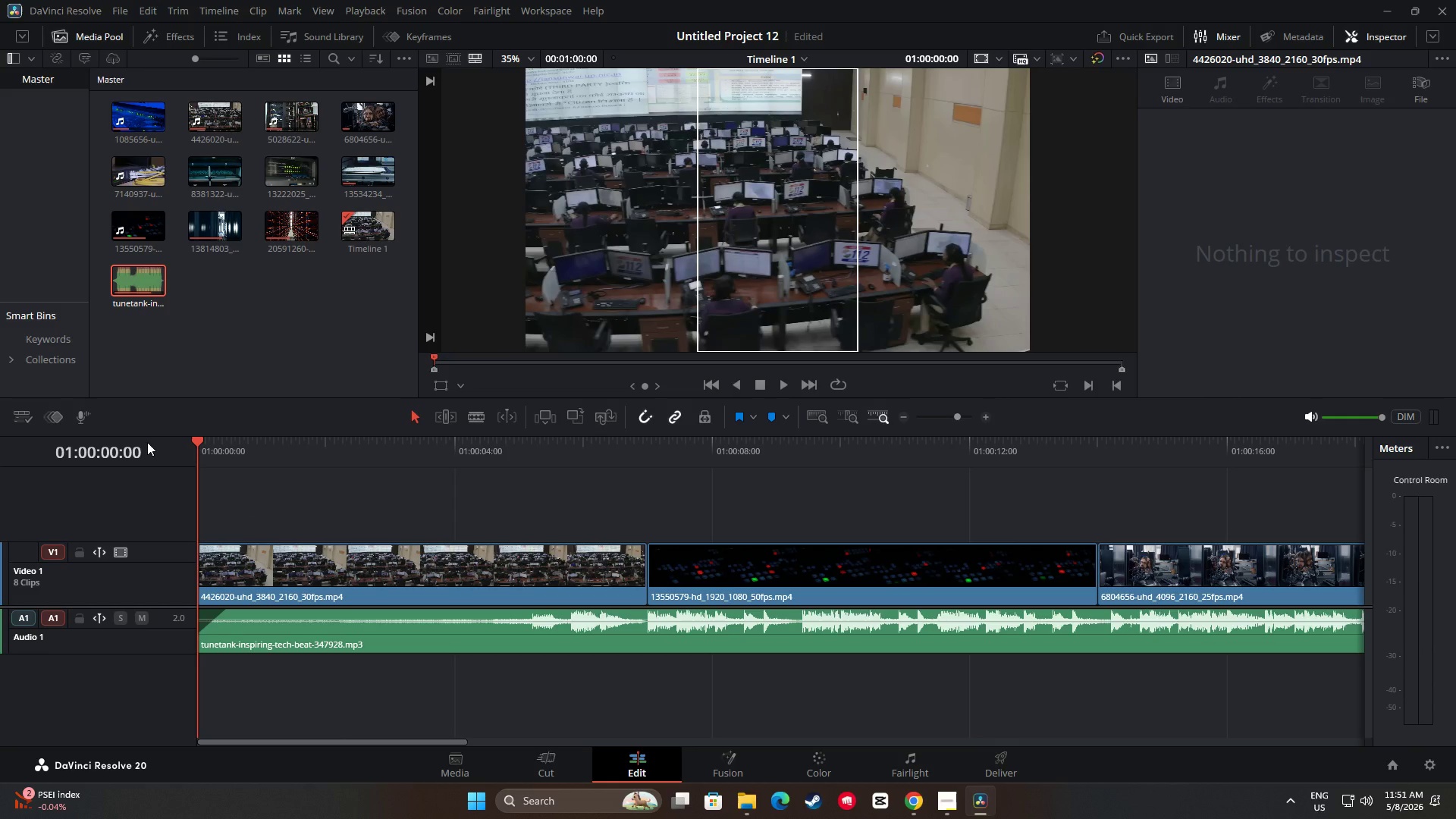 
wait(6.09)
 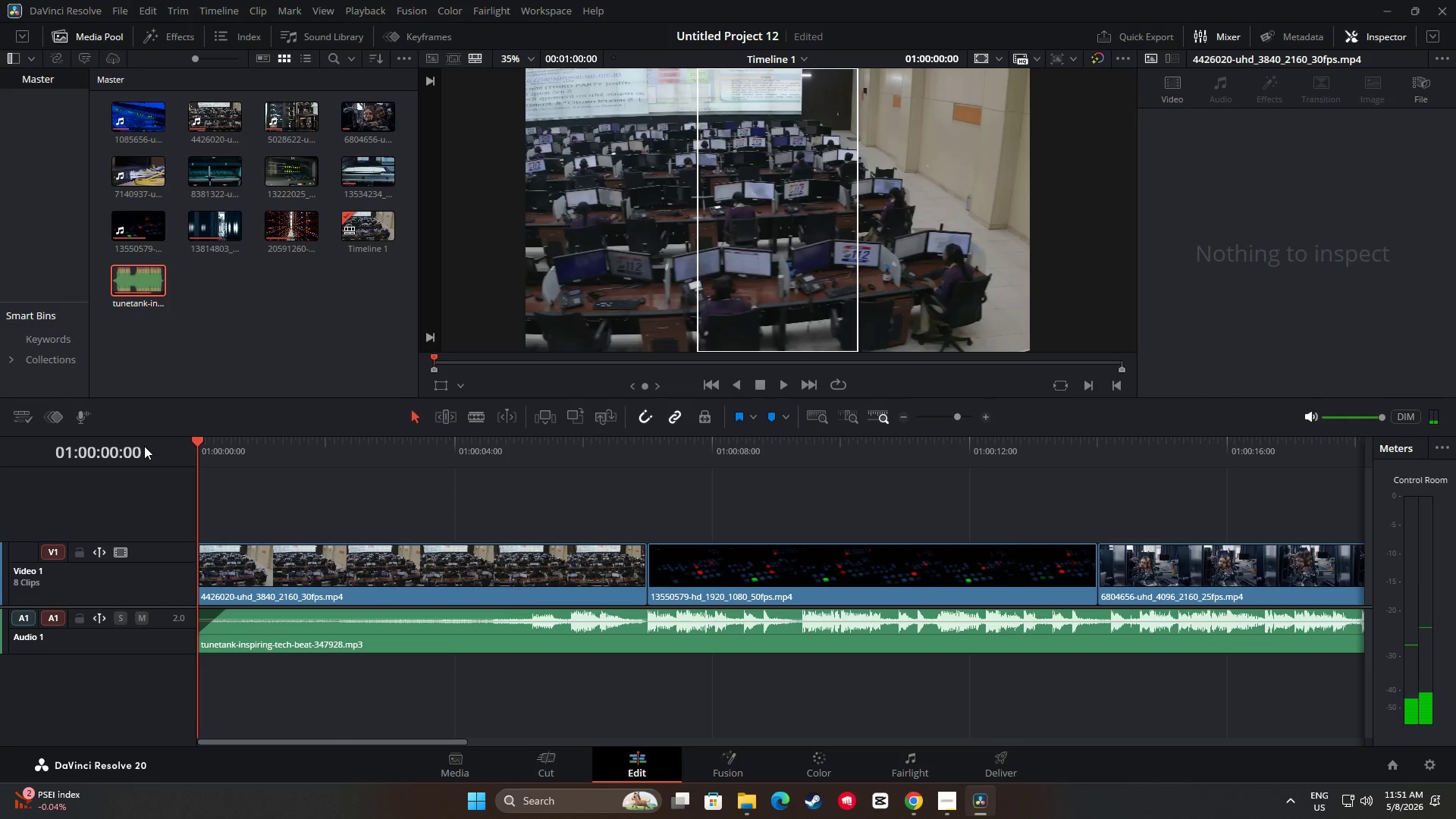 
key(Space)
 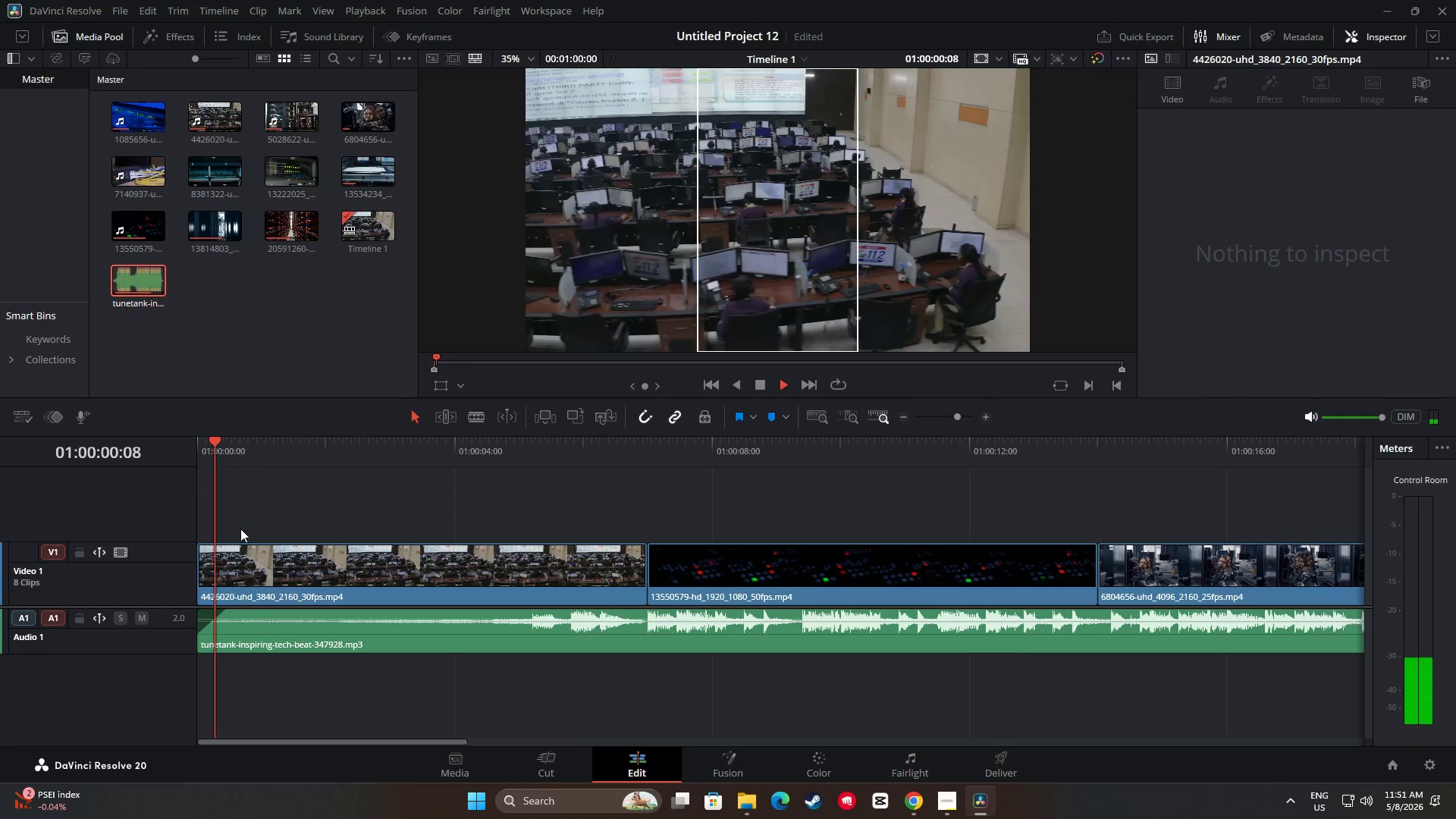 
key(Space)
 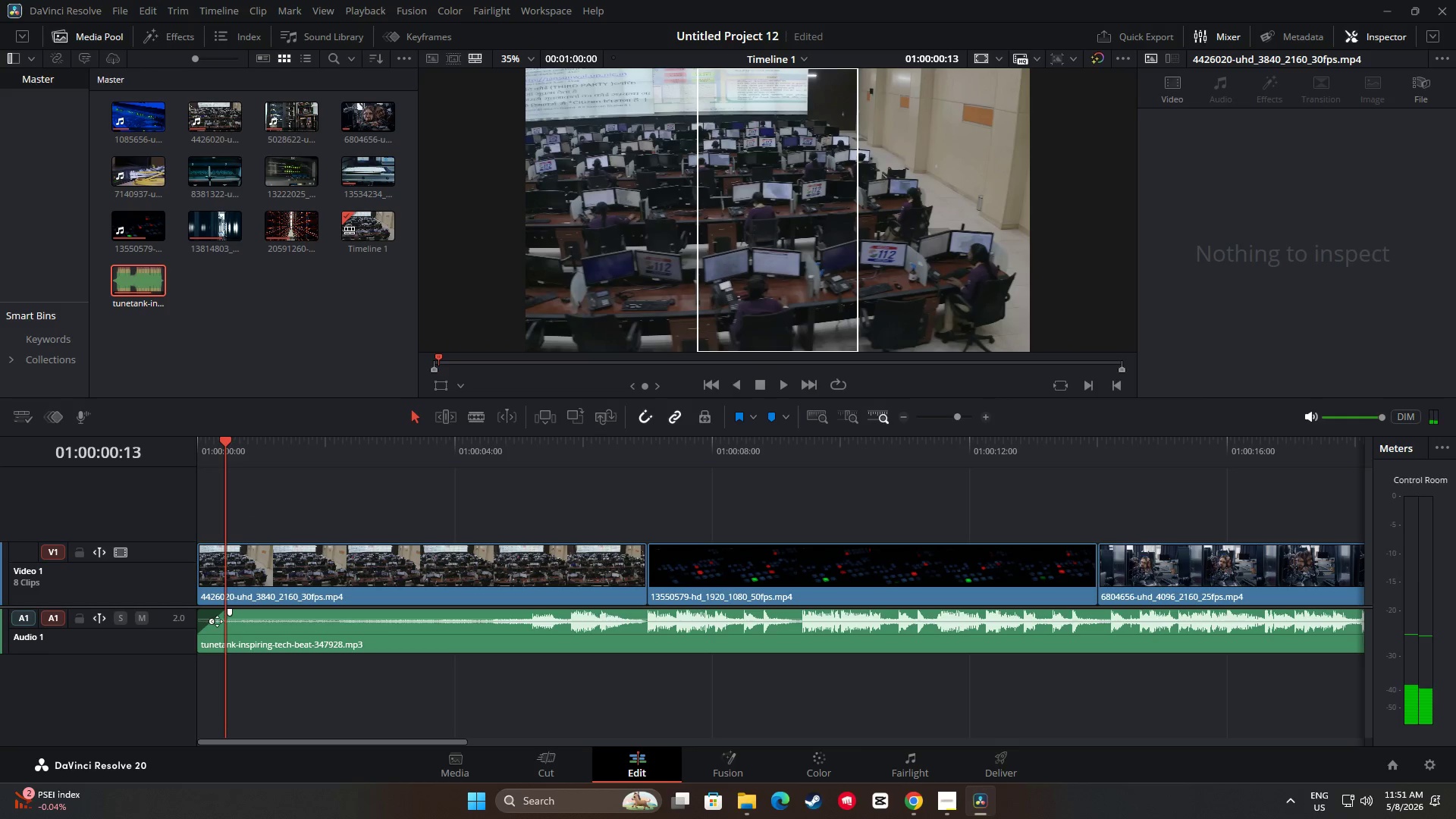 
mouse_move([509, 601])
 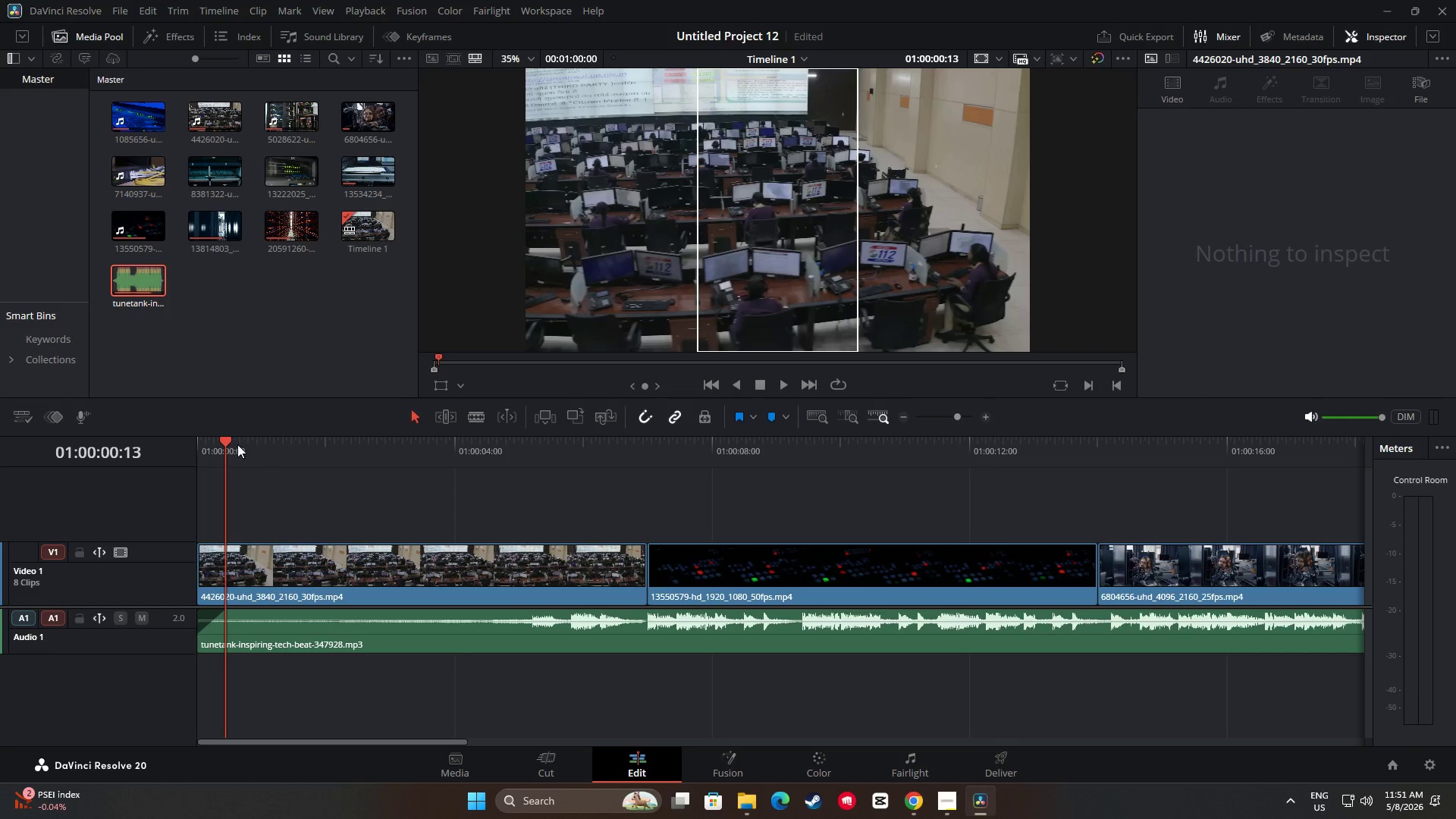 
left_click_drag(start_coordinate=[228, 443], to_coordinate=[185, 445])
 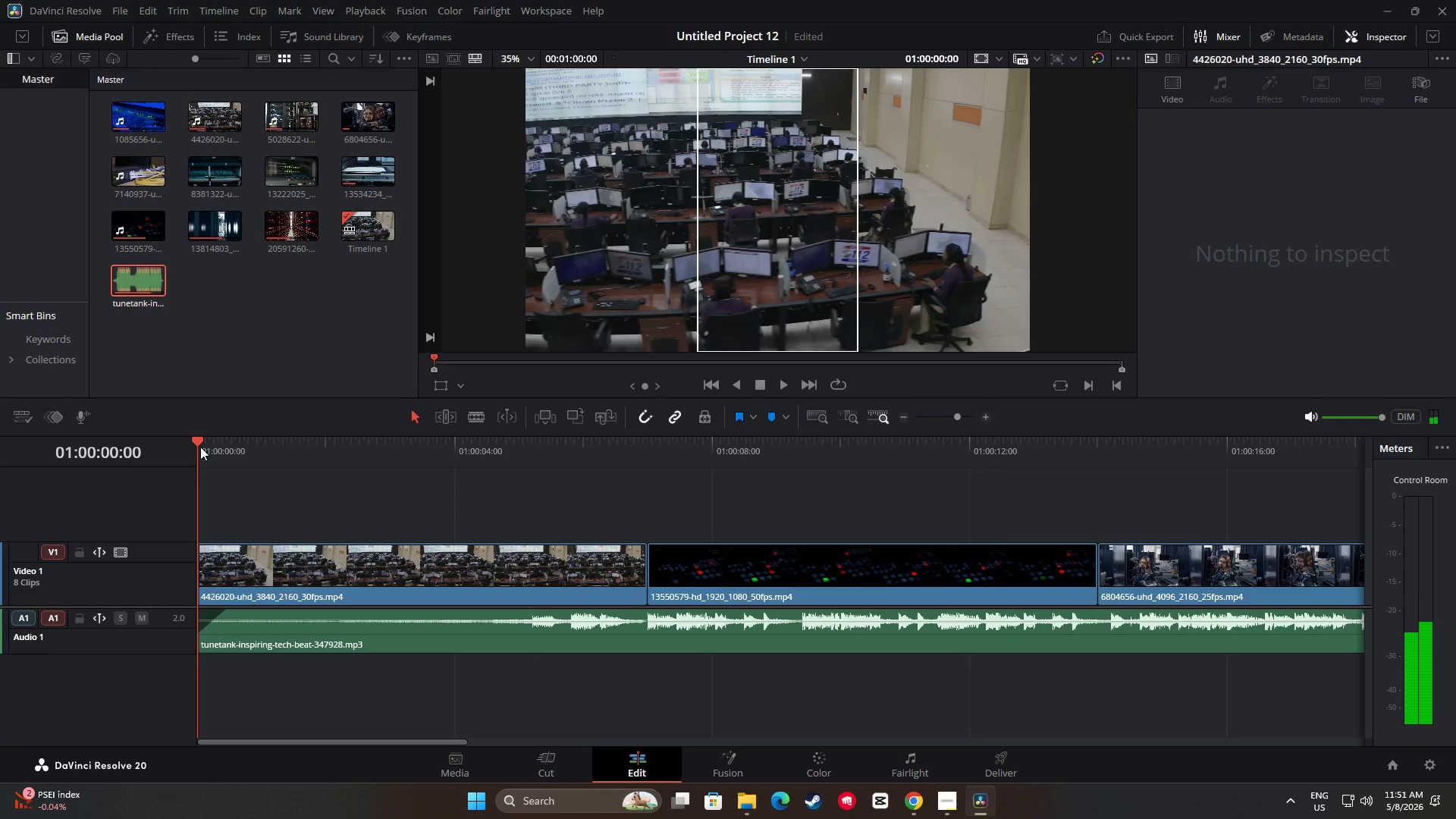 
key(Space)
 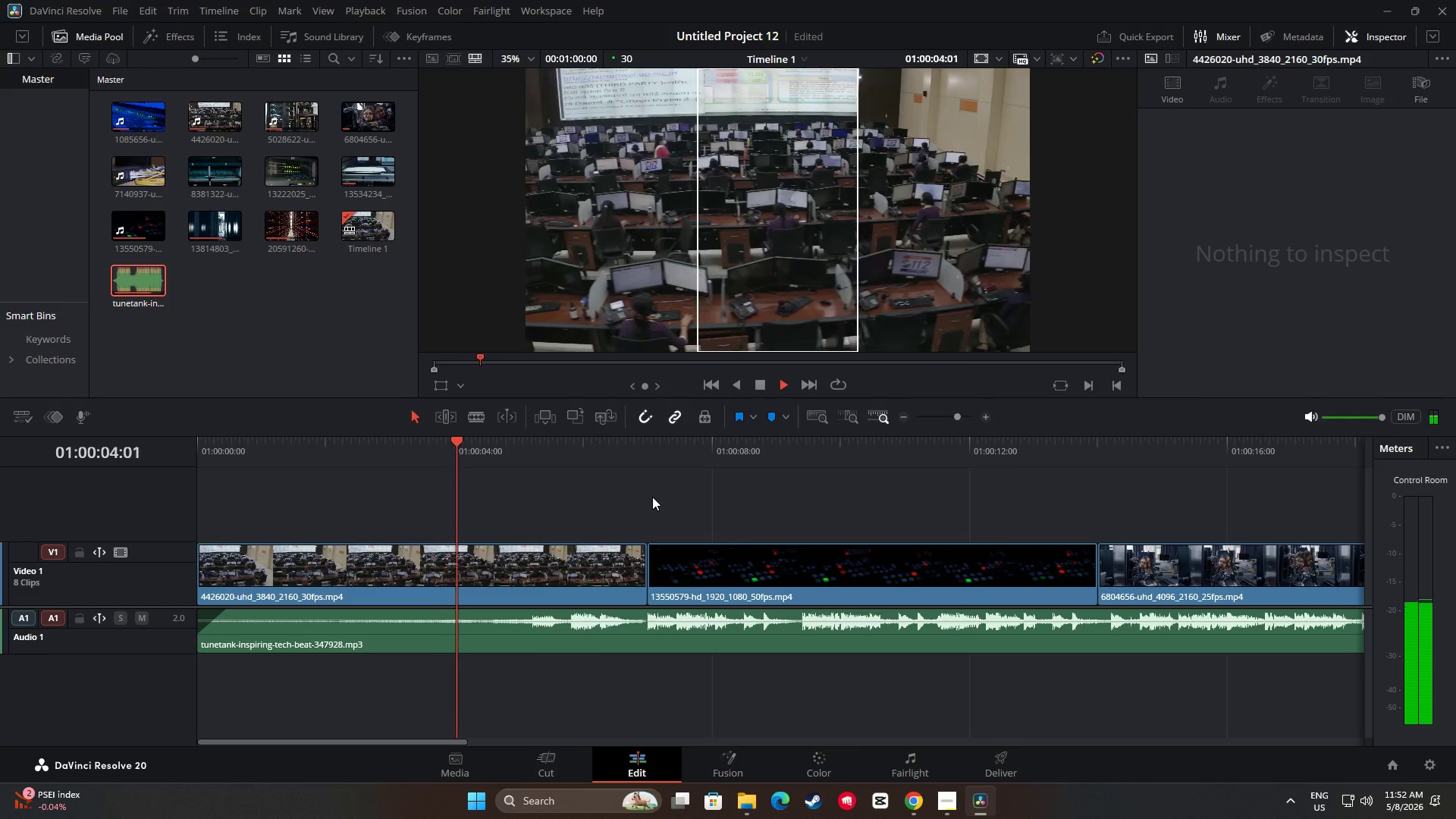 
wait(9.12)
 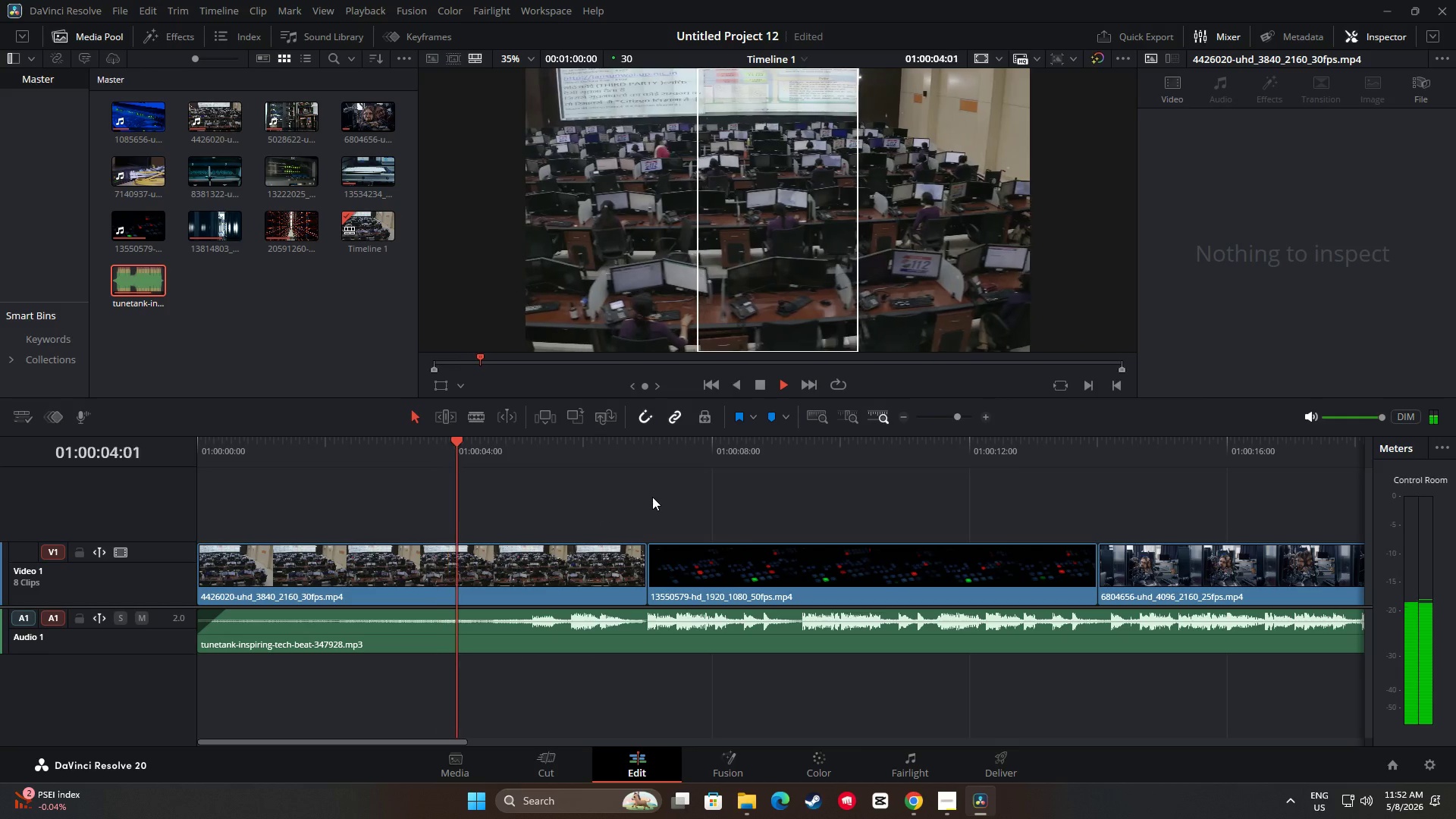 
left_click_drag(start_coordinate=[459, 741], to_coordinate=[601, 751])
 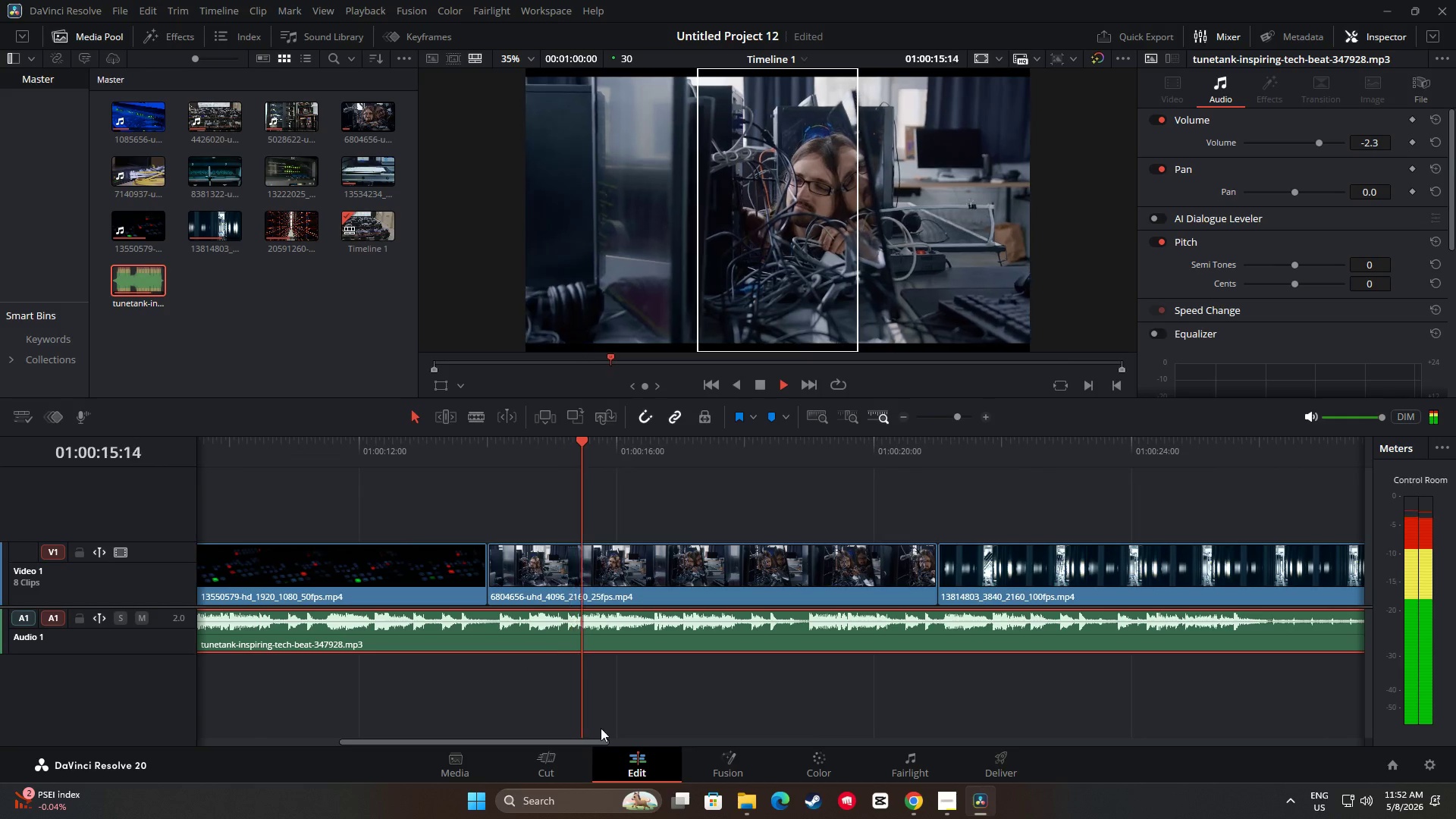 
key(Space)
 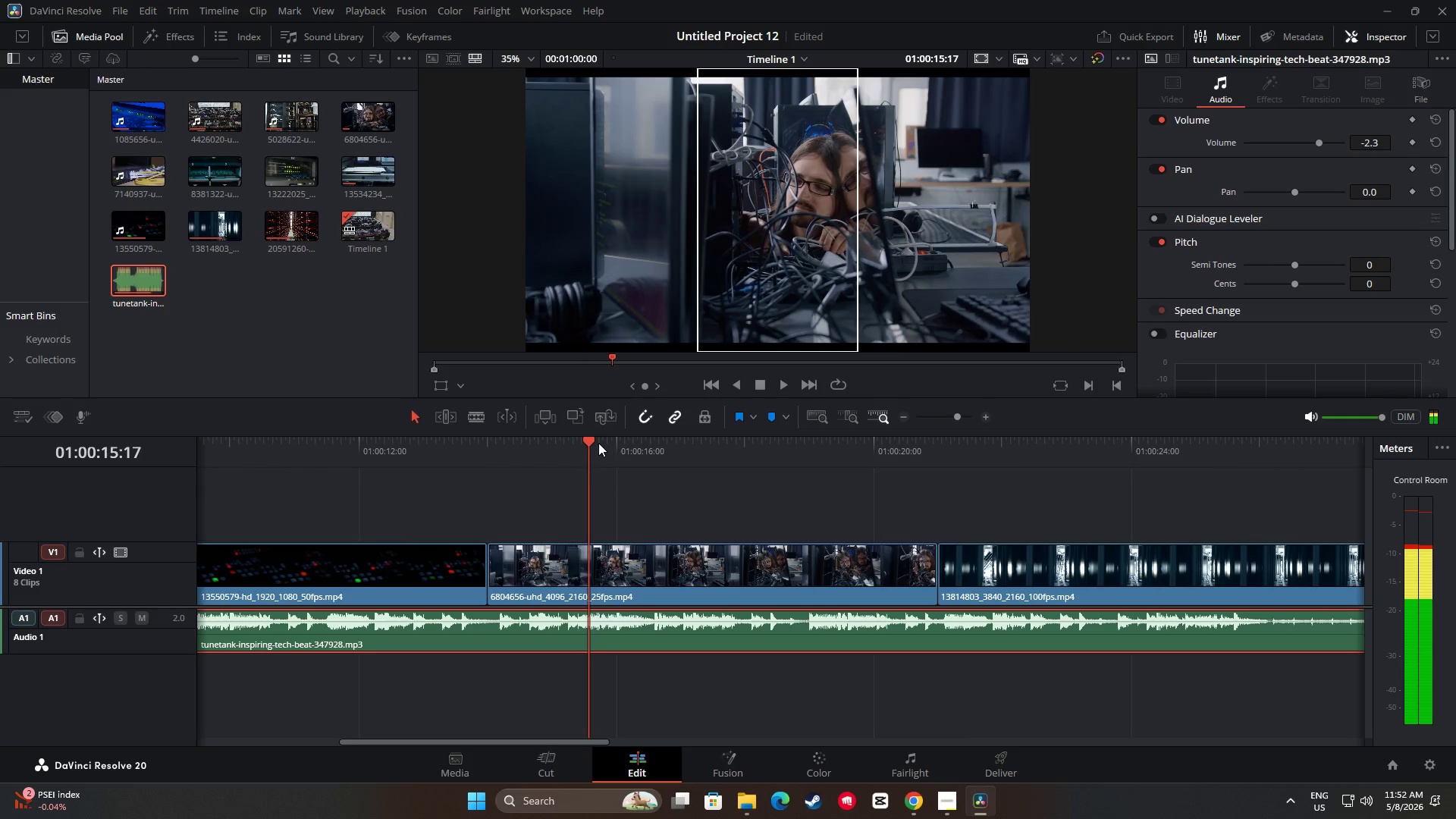 
left_click_drag(start_coordinate=[595, 444], to_coordinate=[443, 443])
 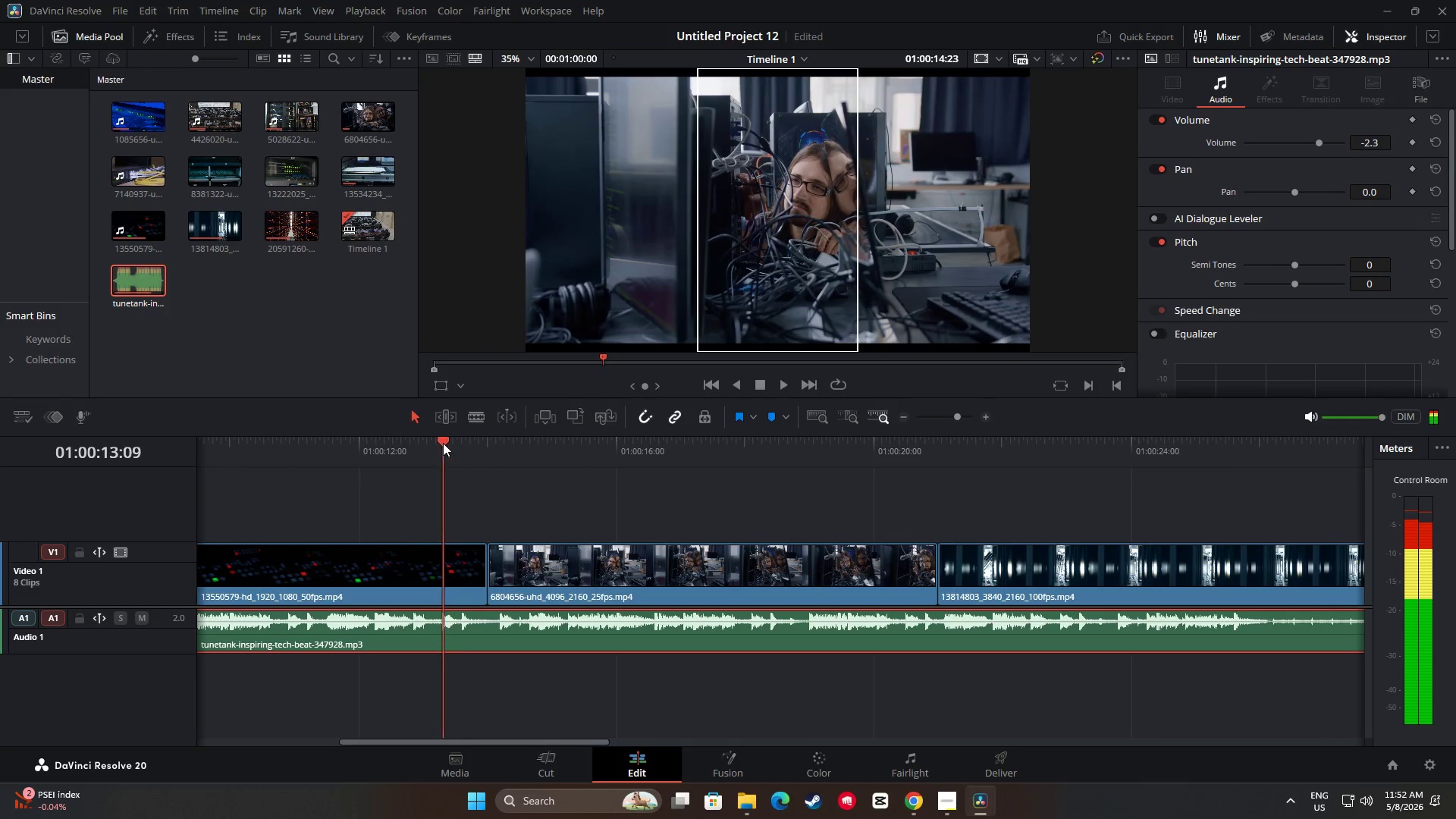 
key(Space)
 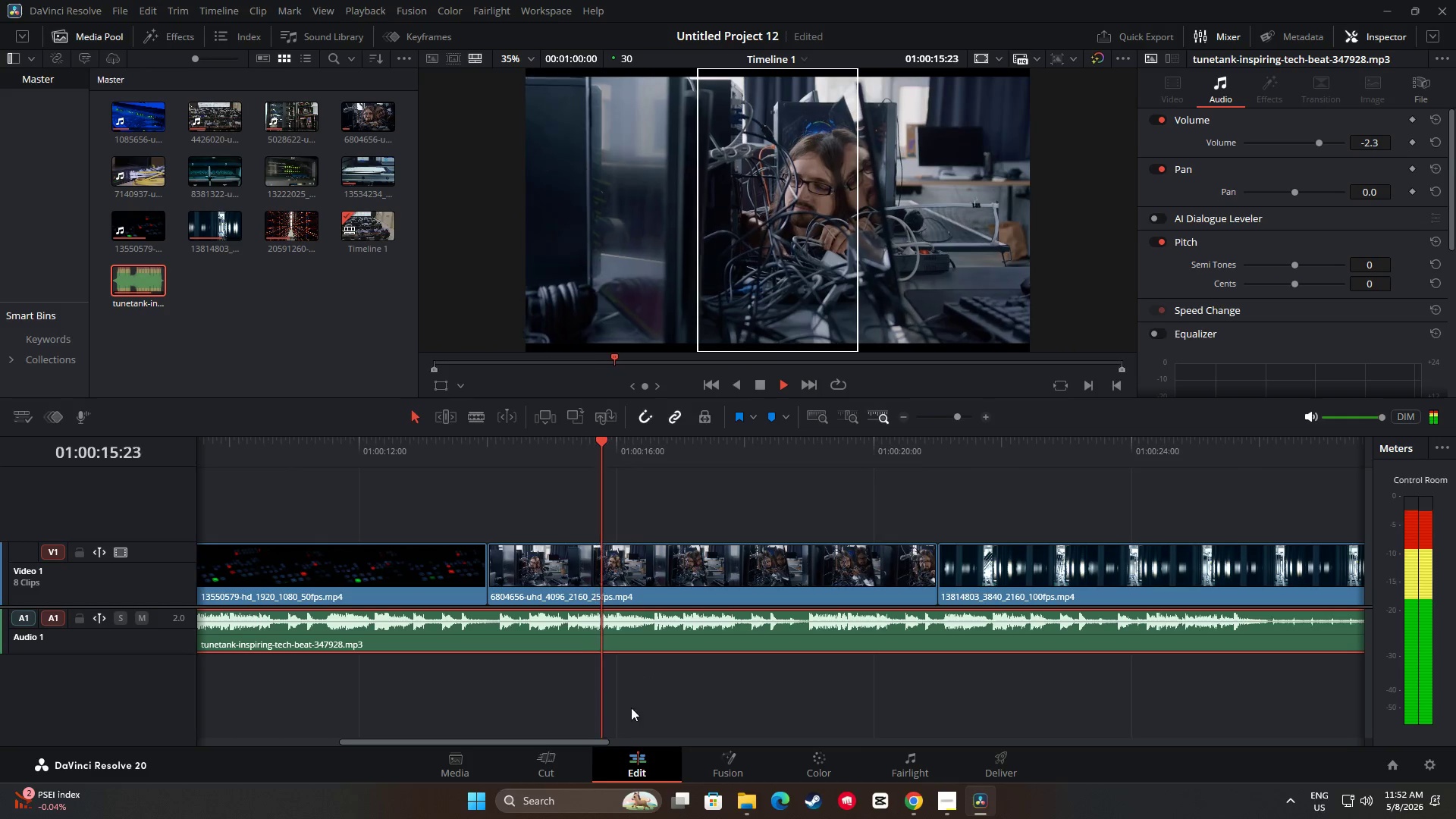 
left_click_drag(start_coordinate=[582, 742], to_coordinate=[670, 736])
 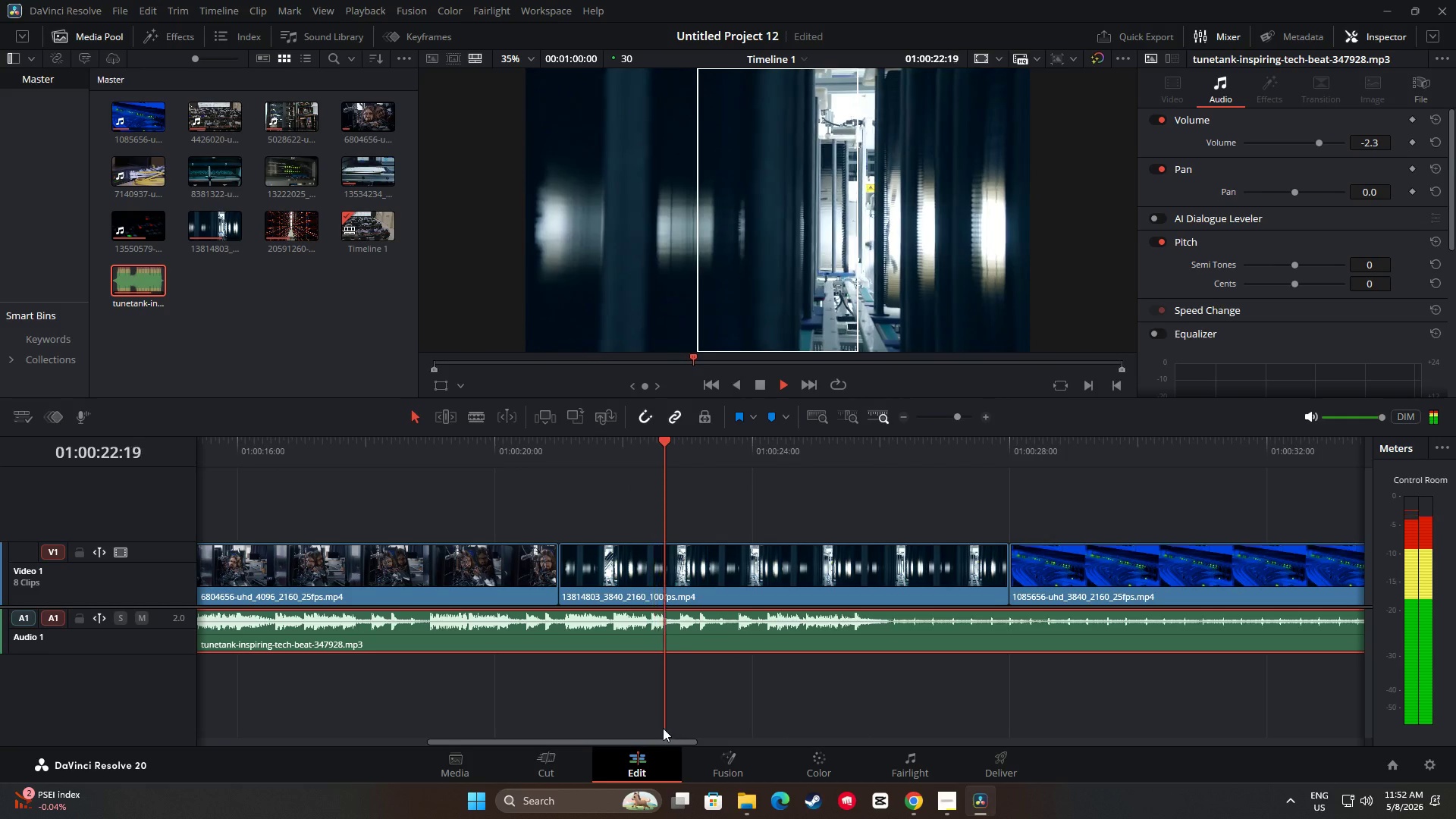 
left_click_drag(start_coordinate=[685, 742], to_coordinate=[764, 745])
 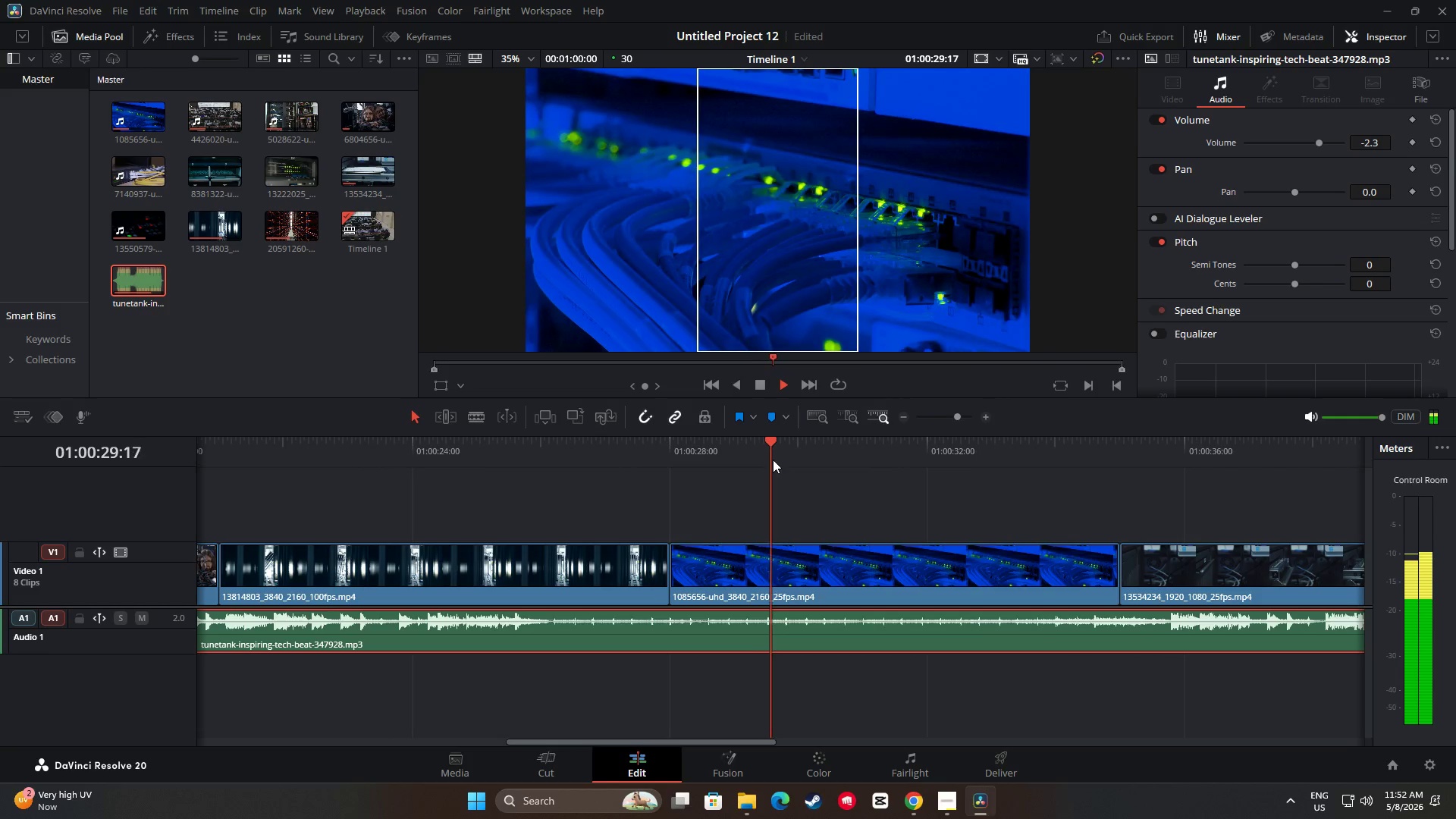 
left_click_drag(start_coordinate=[777, 447], to_coordinate=[609, 450])
 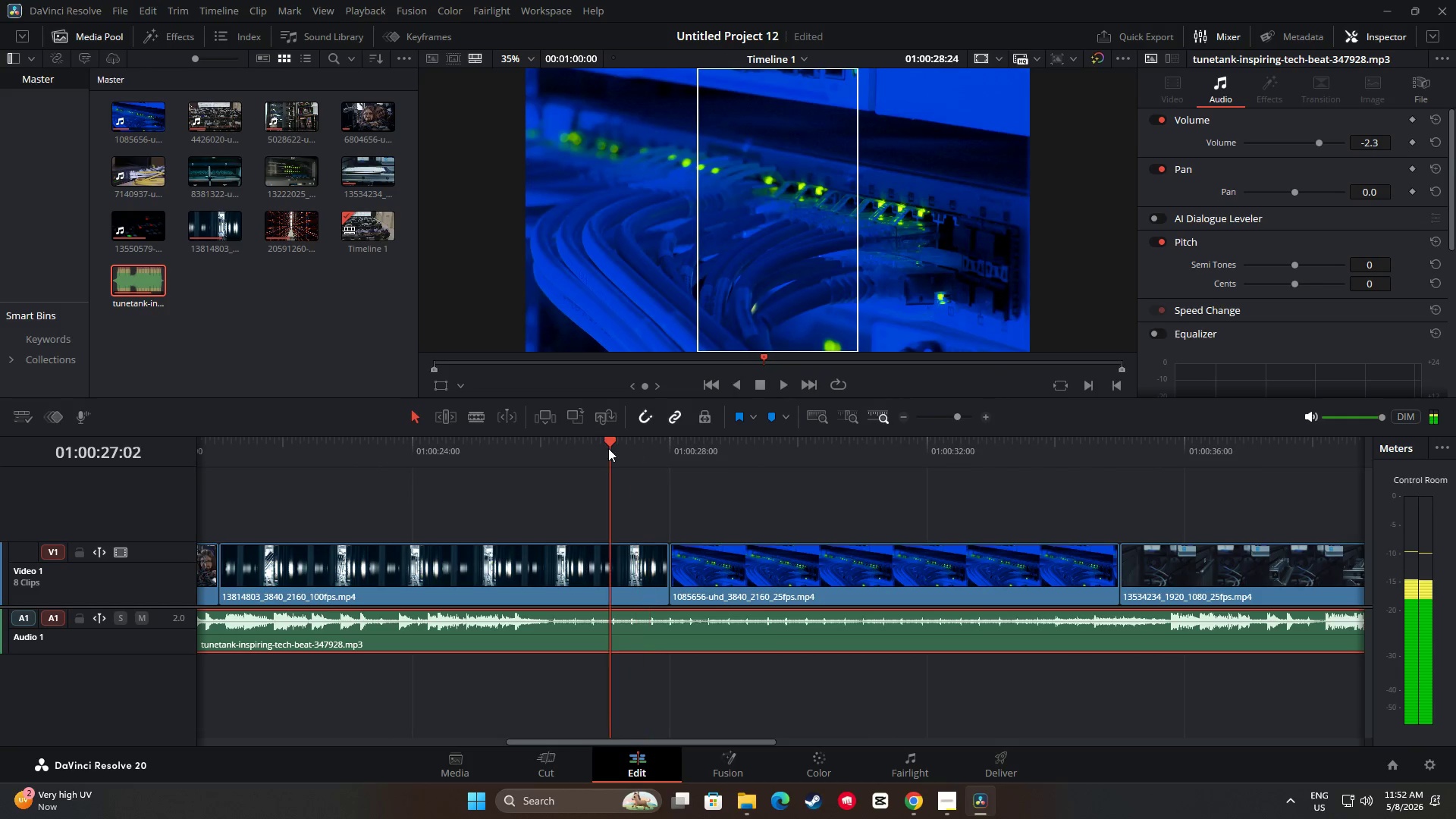 
key(Space)
 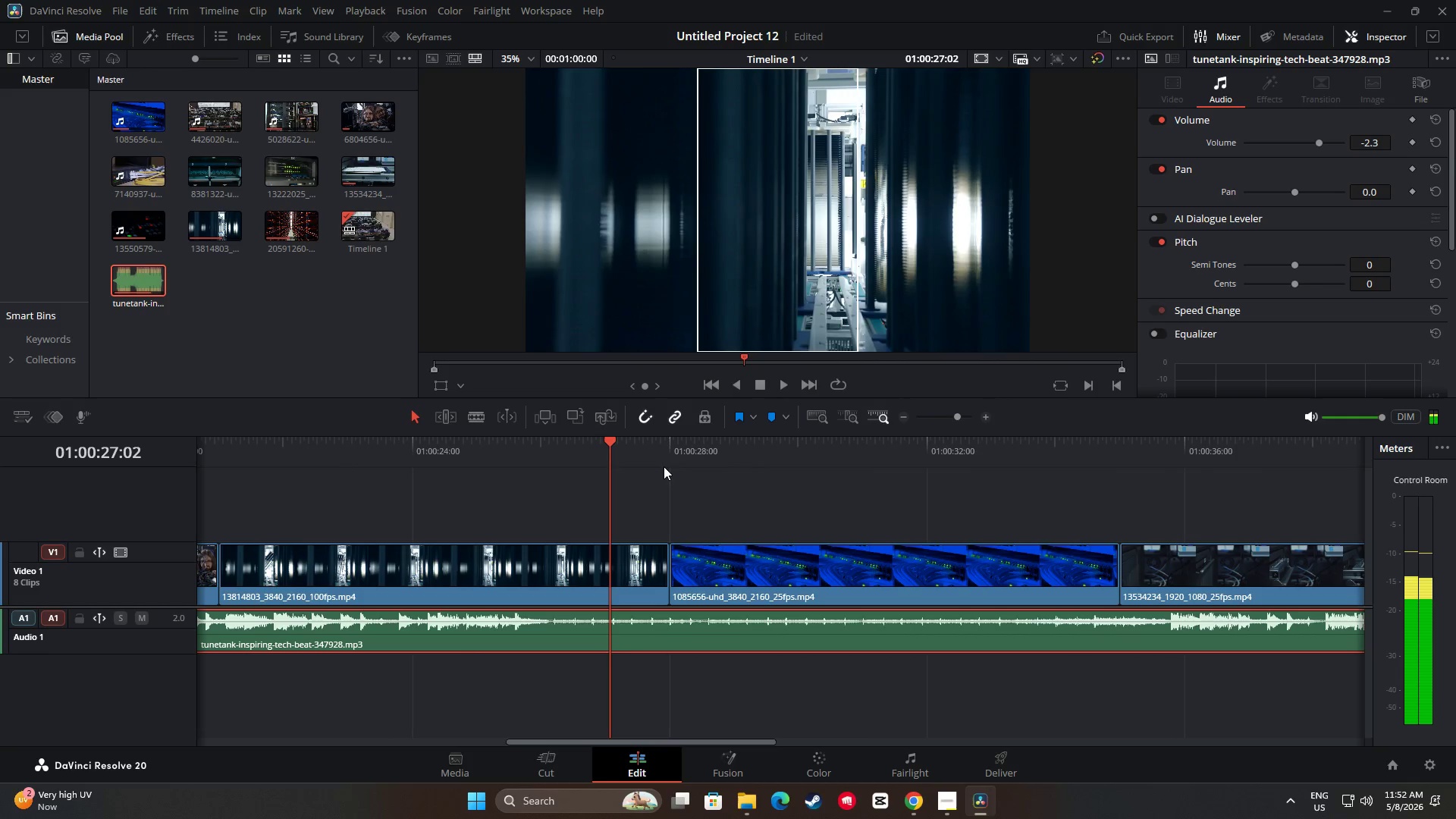 
key(Space)
 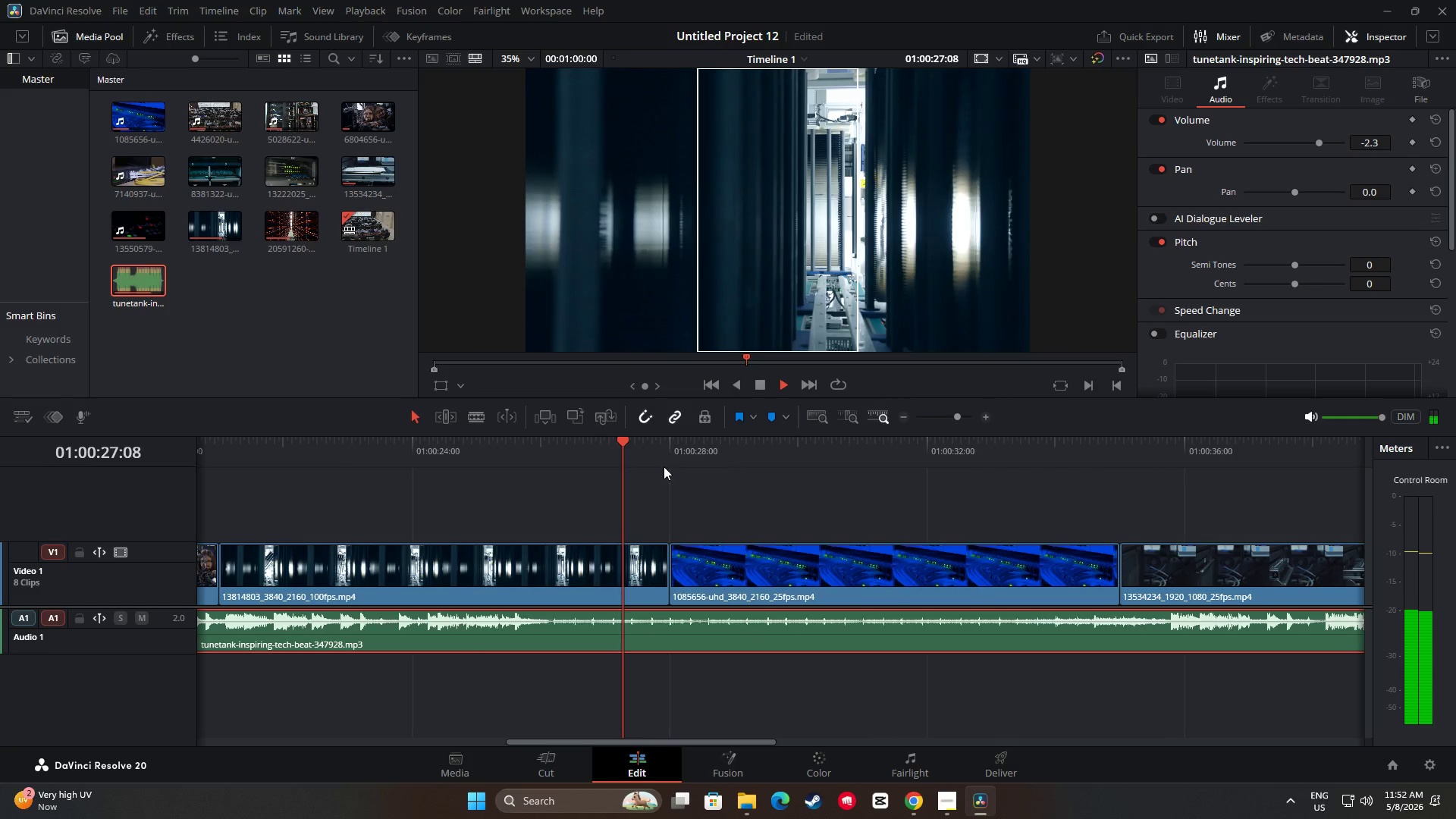 
key(Space)
 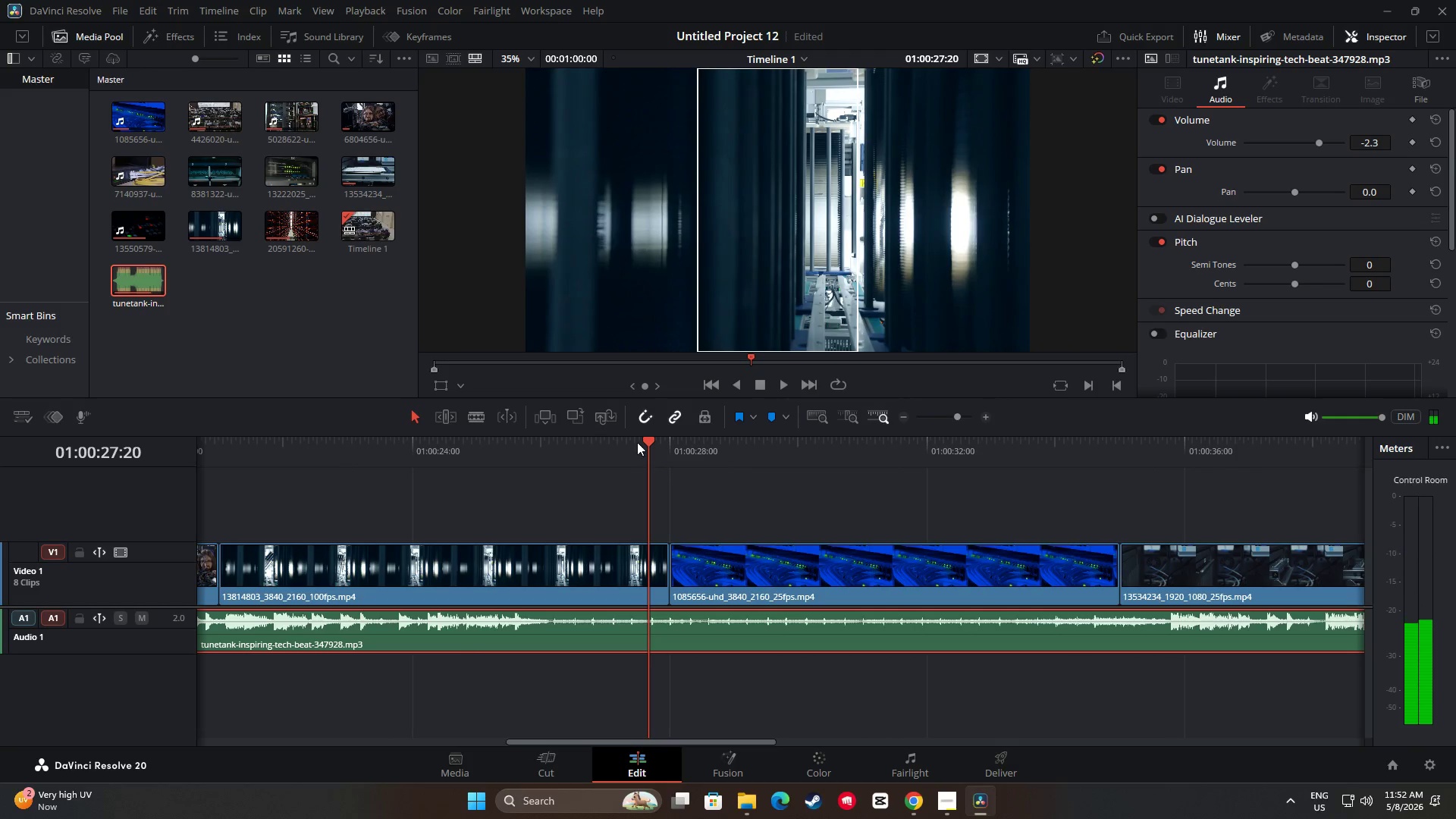 
left_click_drag(start_coordinate=[644, 439], to_coordinate=[600, 443])
 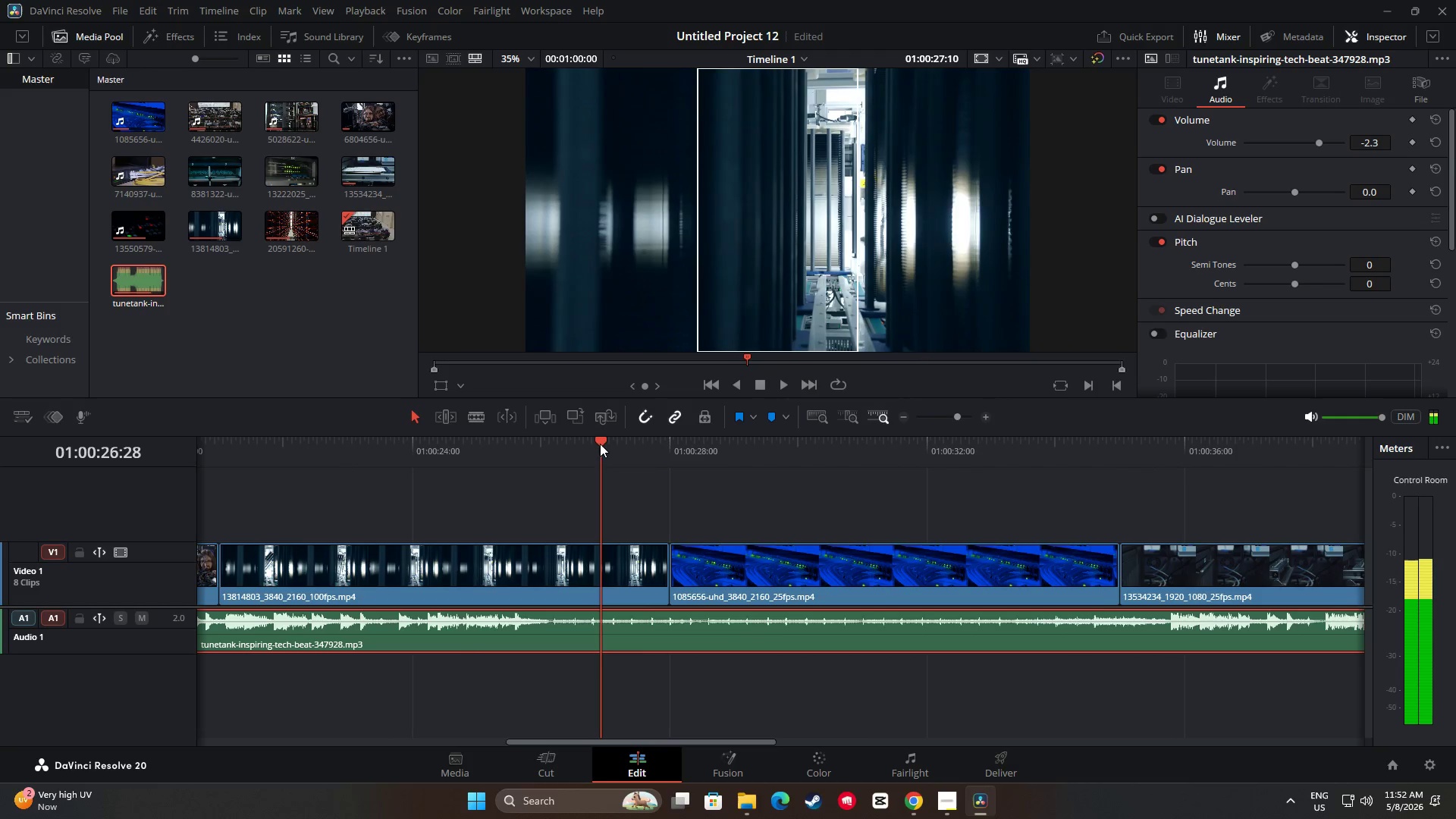 
key(Space)
 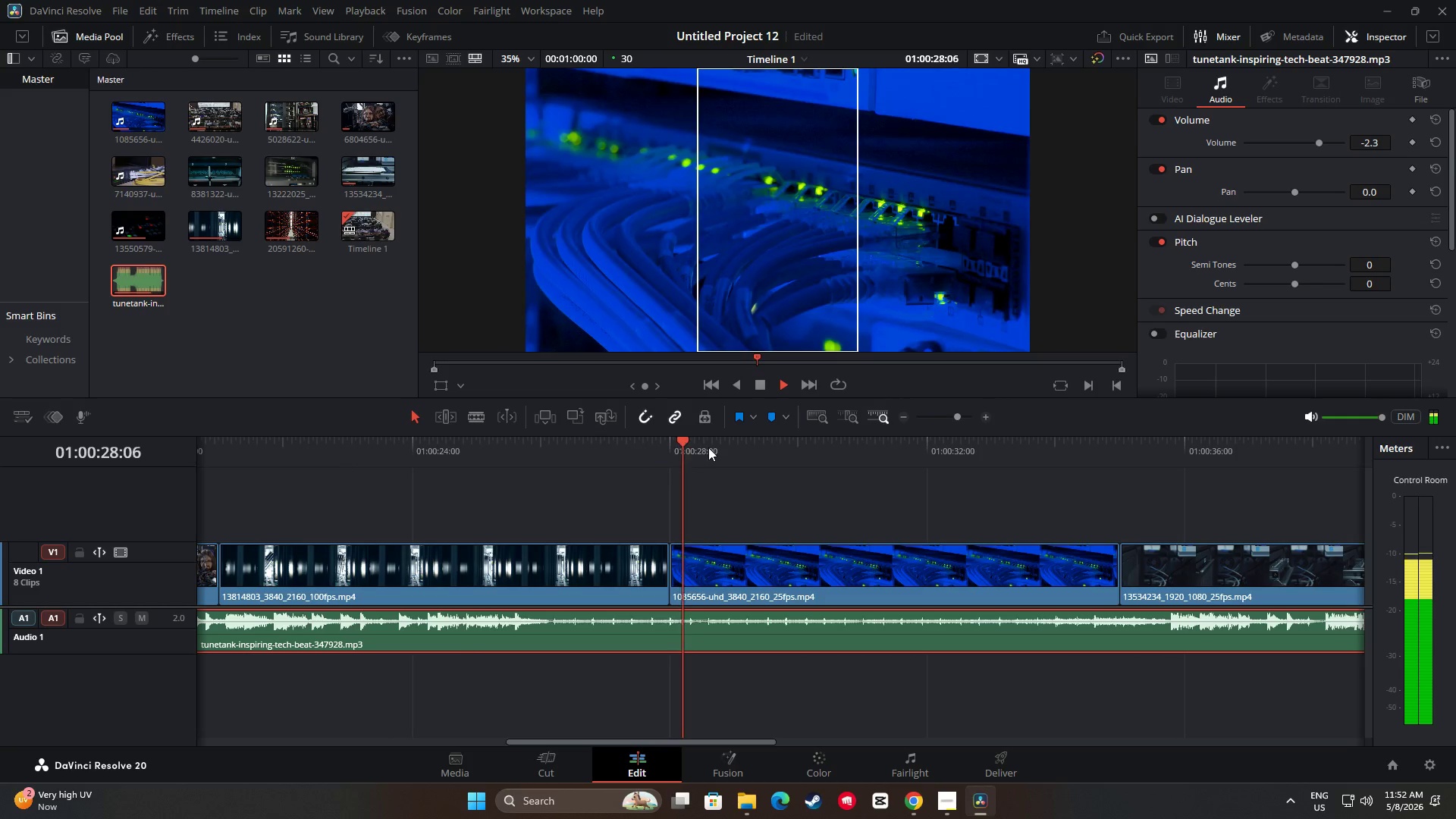 
key(Space)
 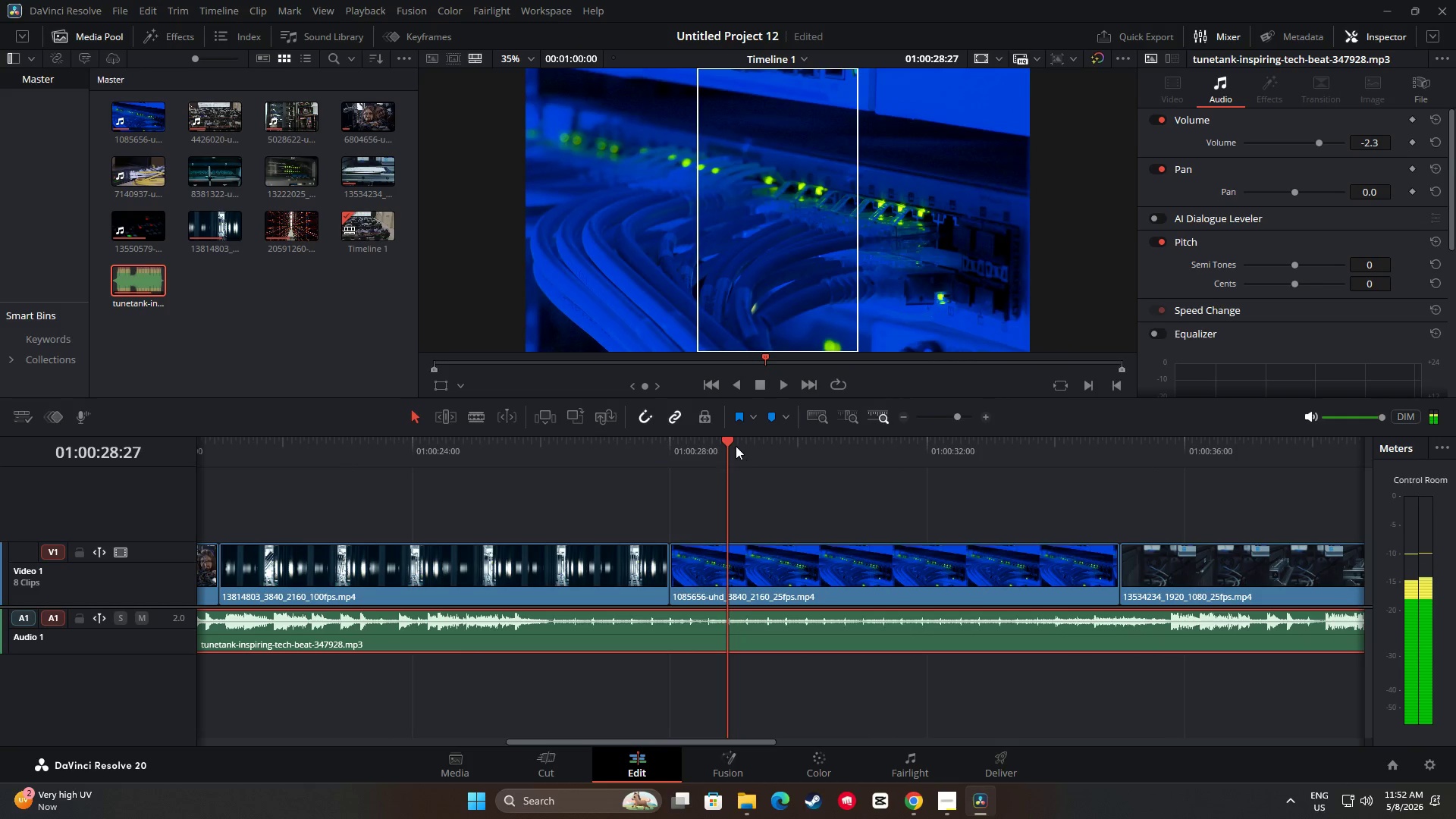 
left_click_drag(start_coordinate=[729, 442], to_coordinate=[595, 449])
 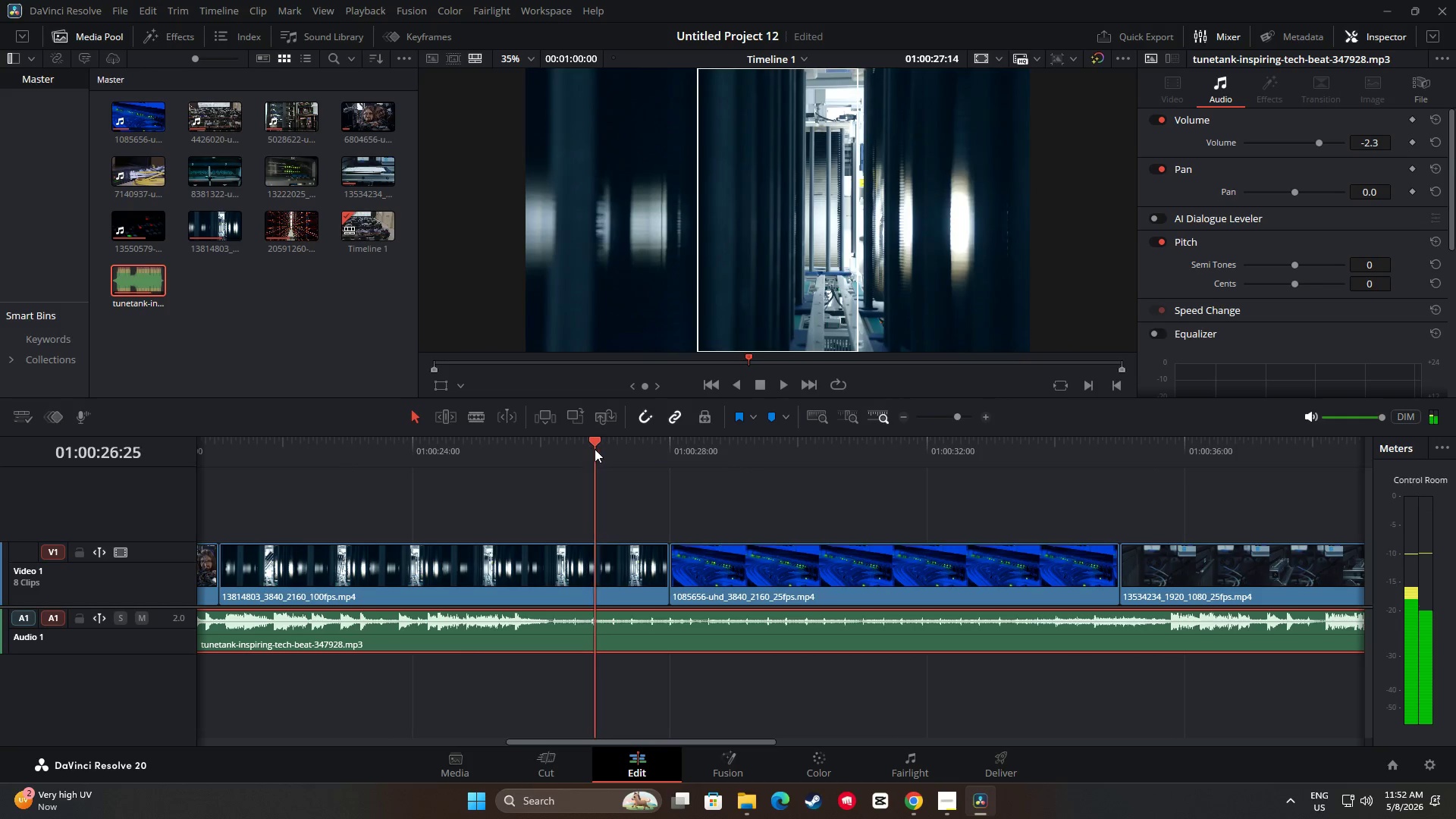 
key(Space)
 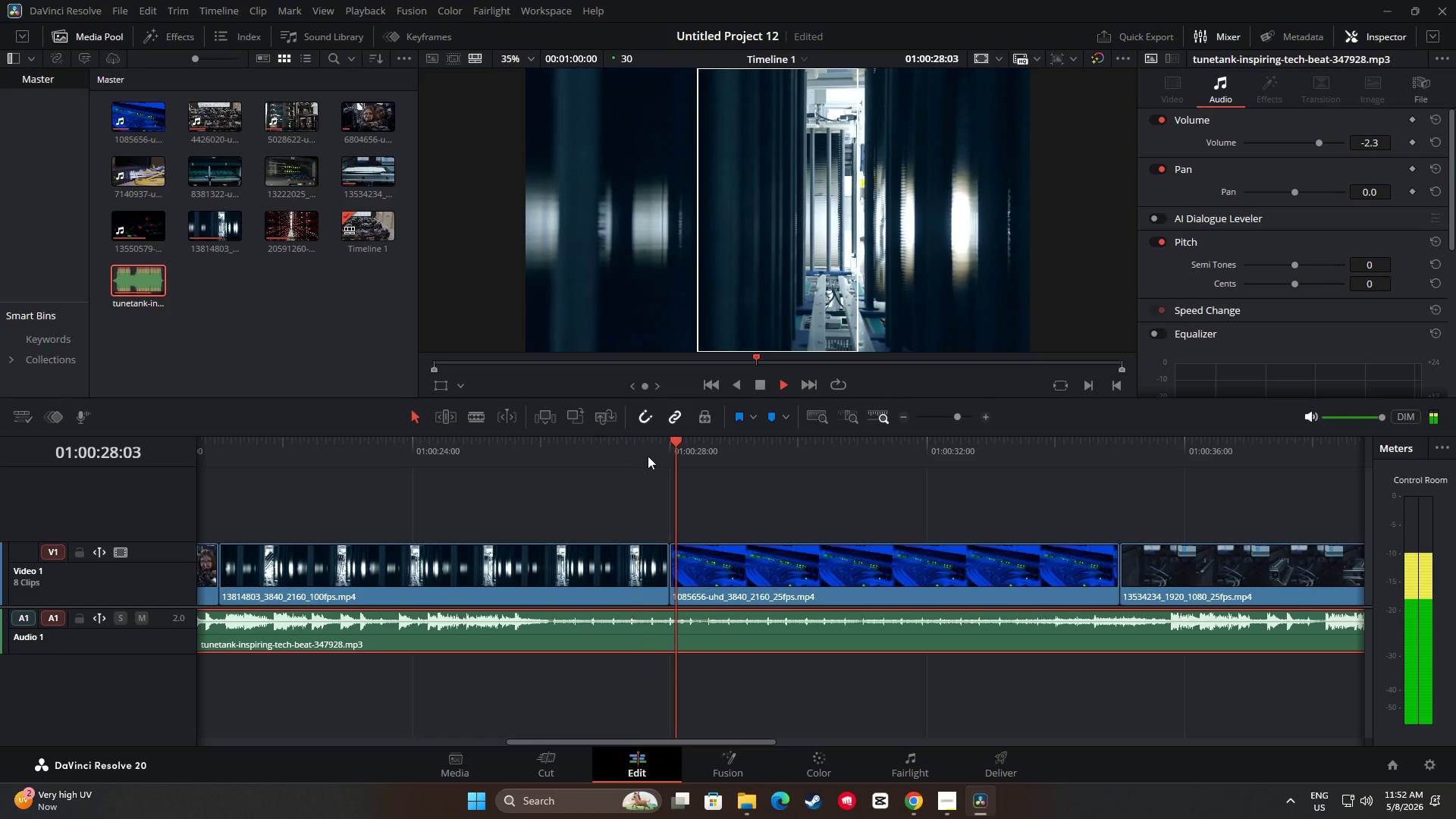 
key(Space)
 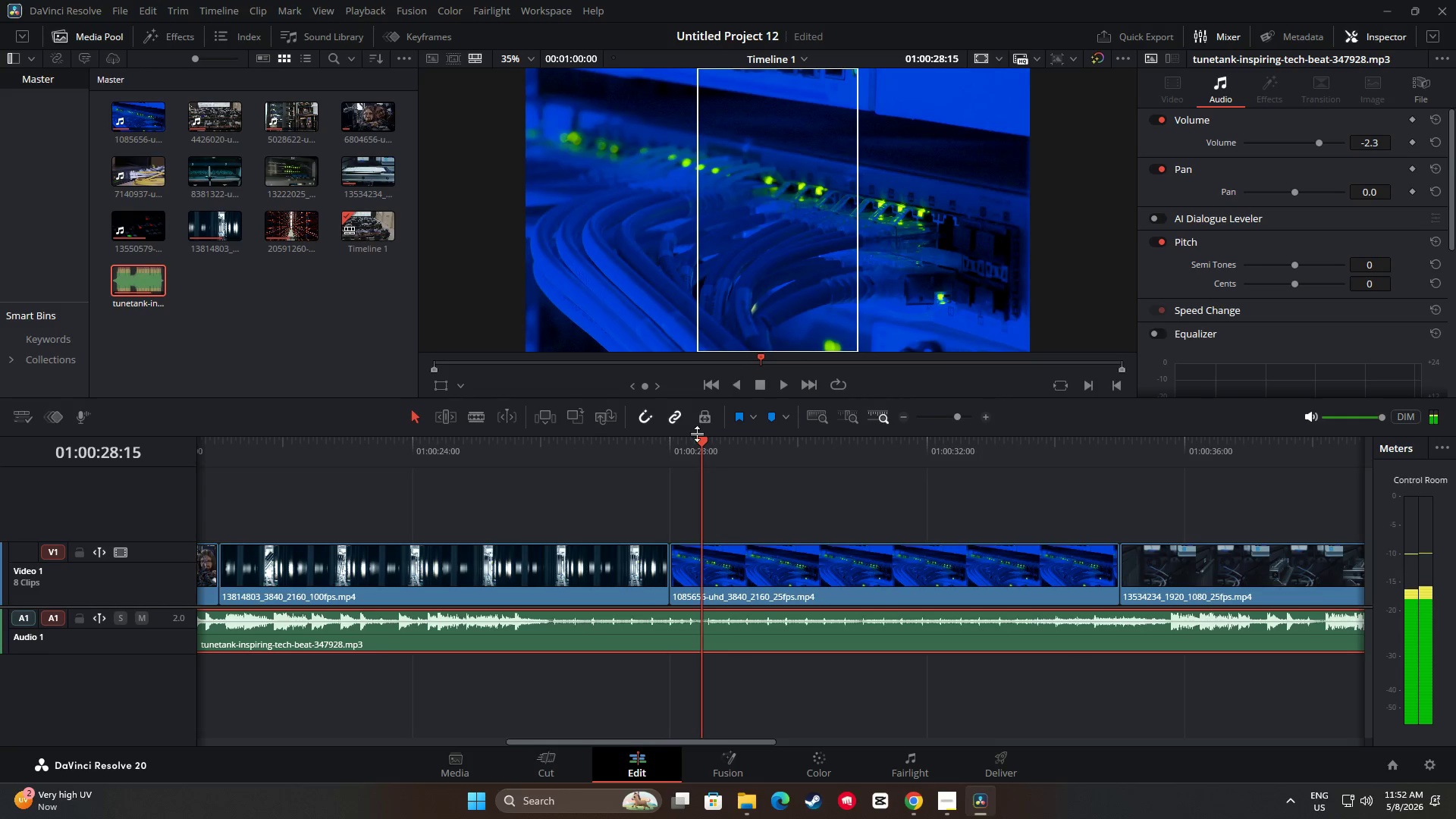 
left_click_drag(start_coordinate=[694, 433], to_coordinate=[656, 434])
 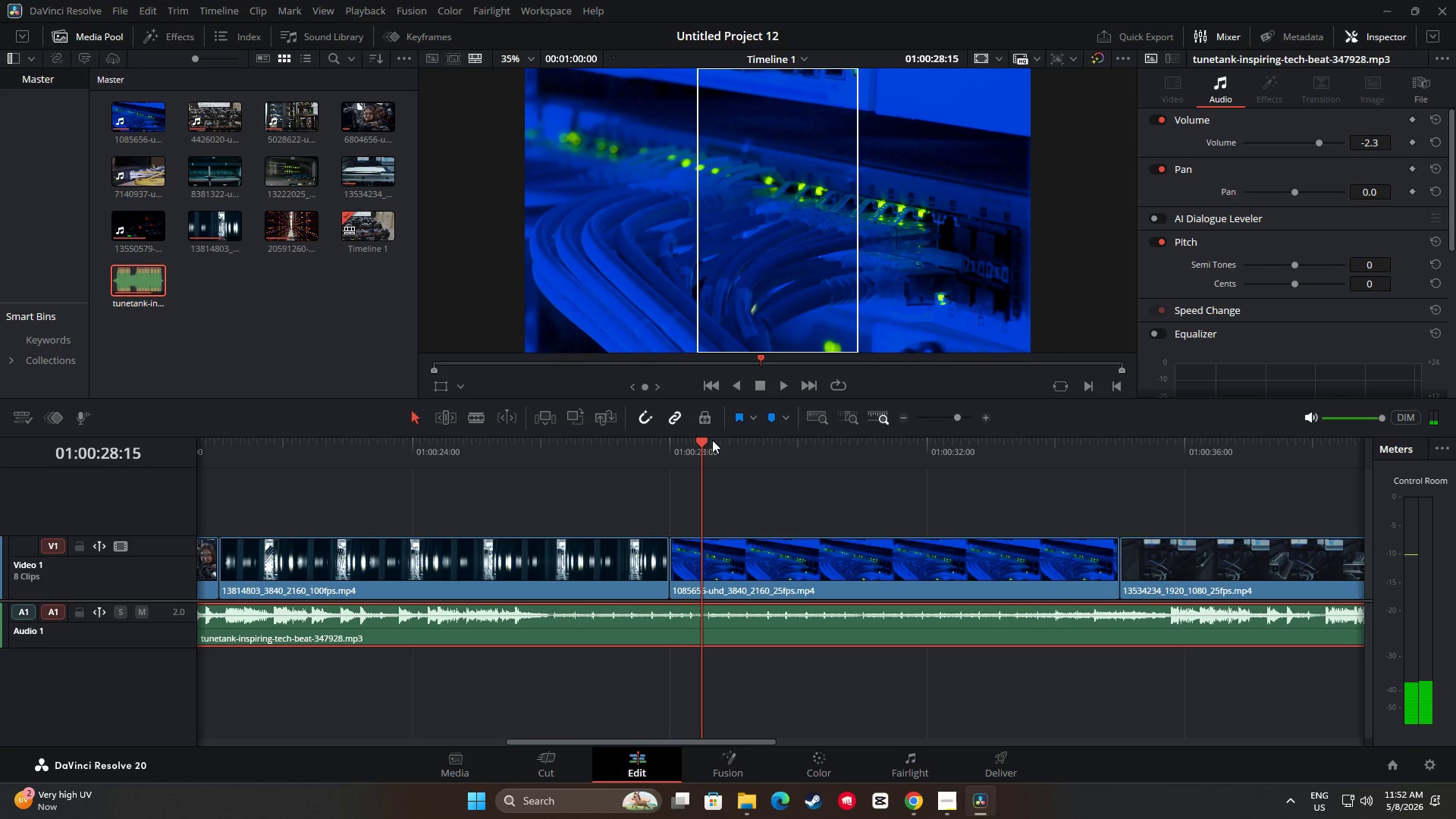 
left_click_drag(start_coordinate=[703, 442], to_coordinate=[563, 455])
 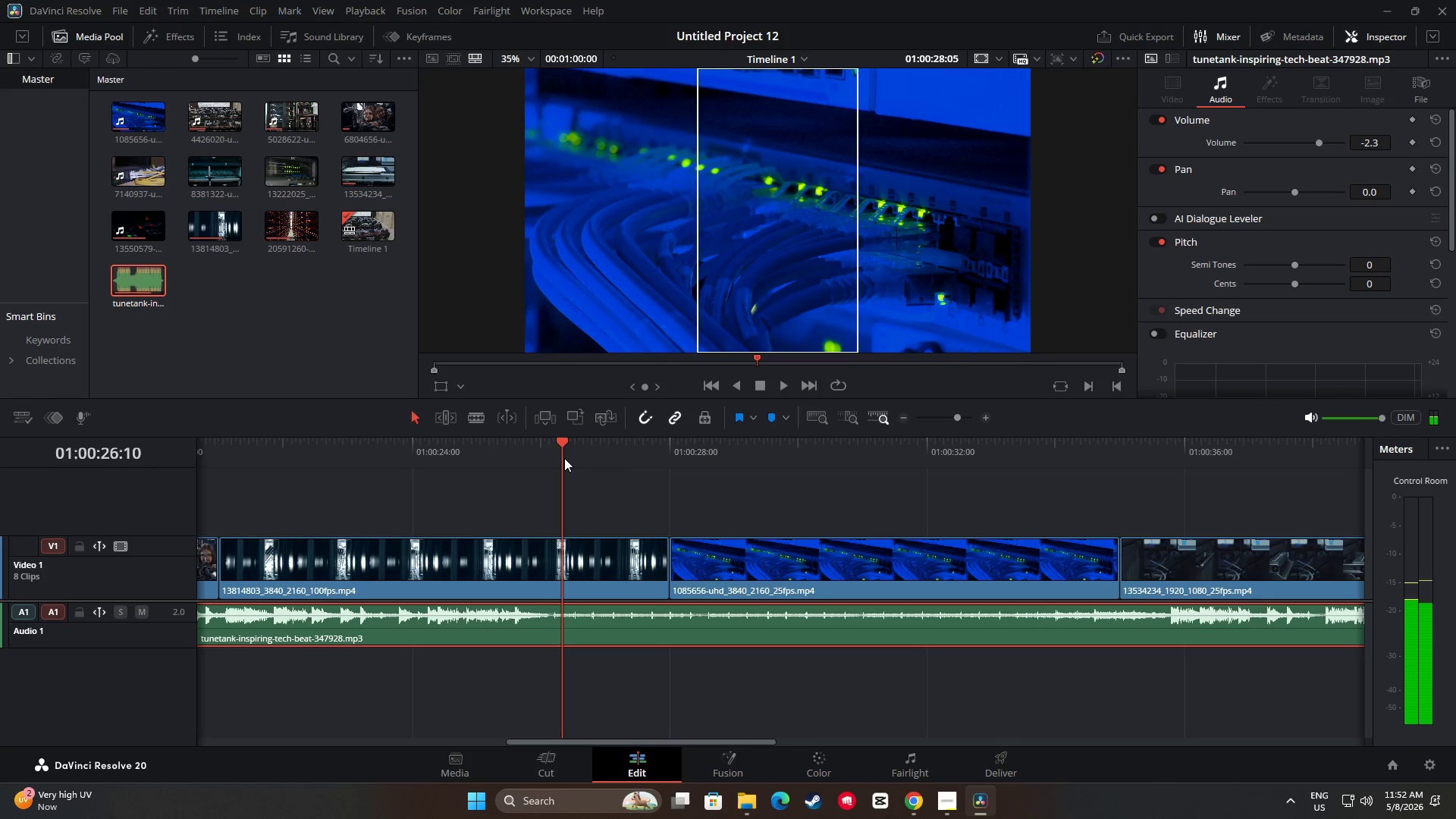 
key(Space)
 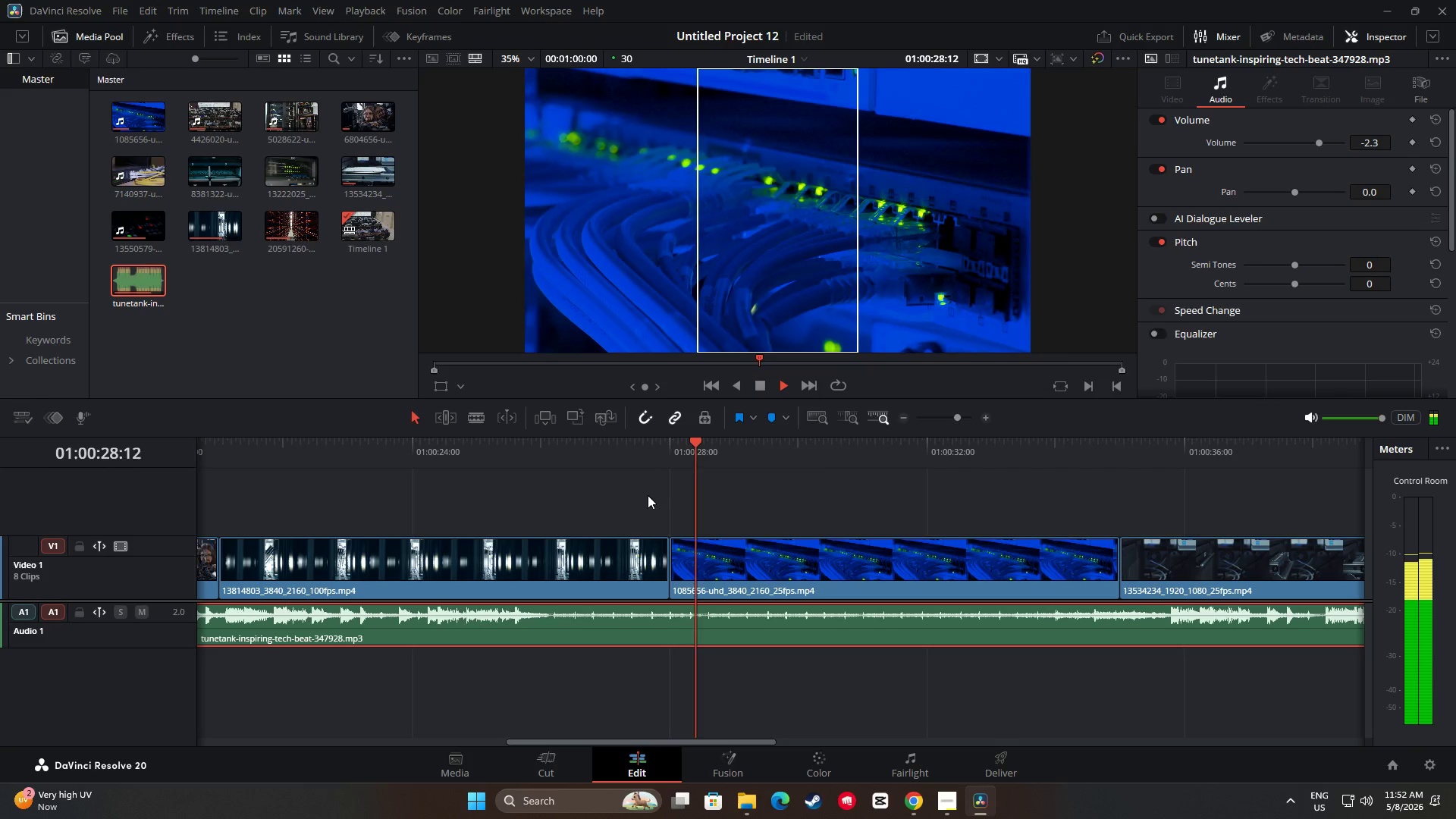 
key(Space)
 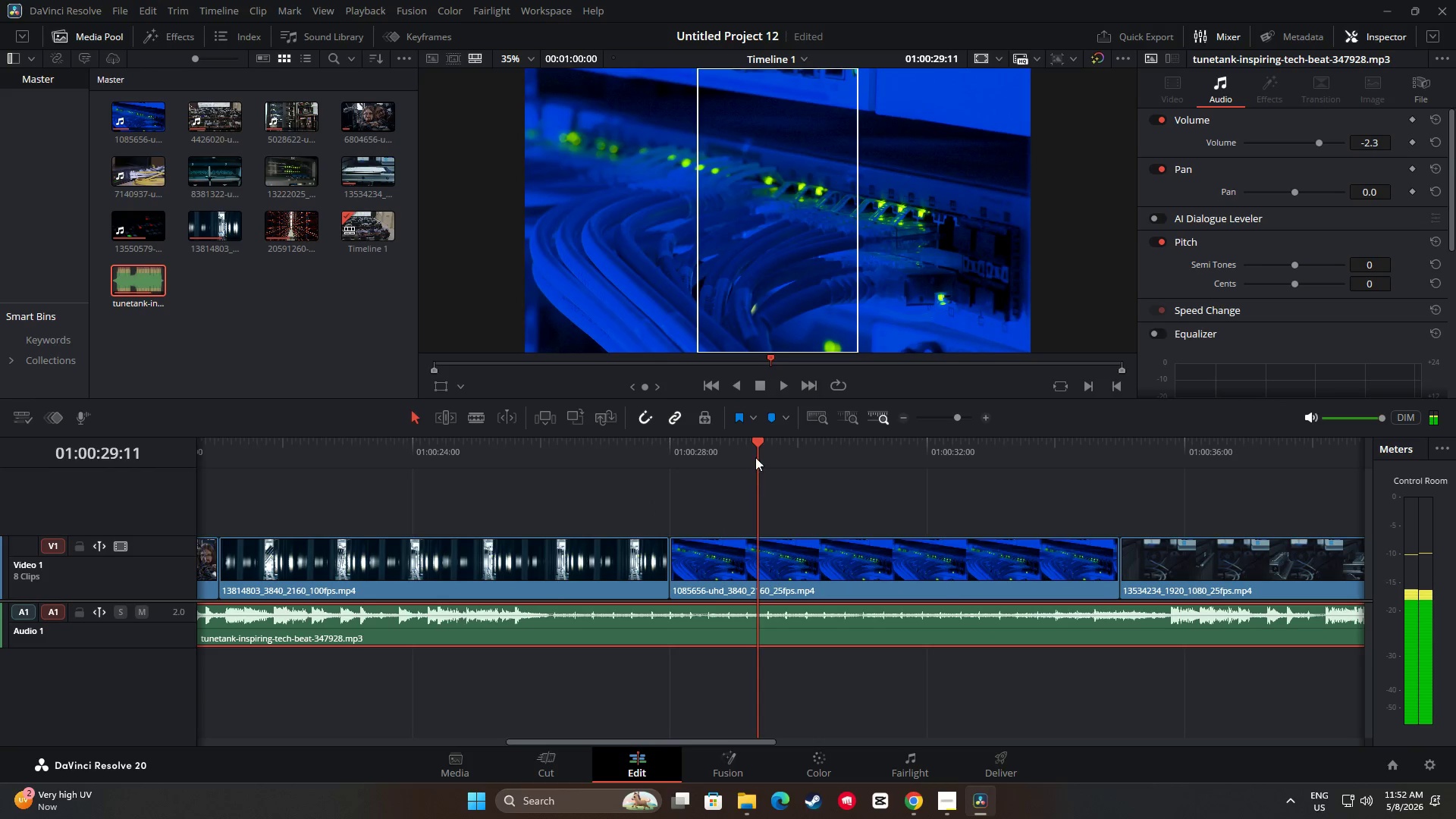 
left_click_drag(start_coordinate=[756, 448], to_coordinate=[595, 444])
 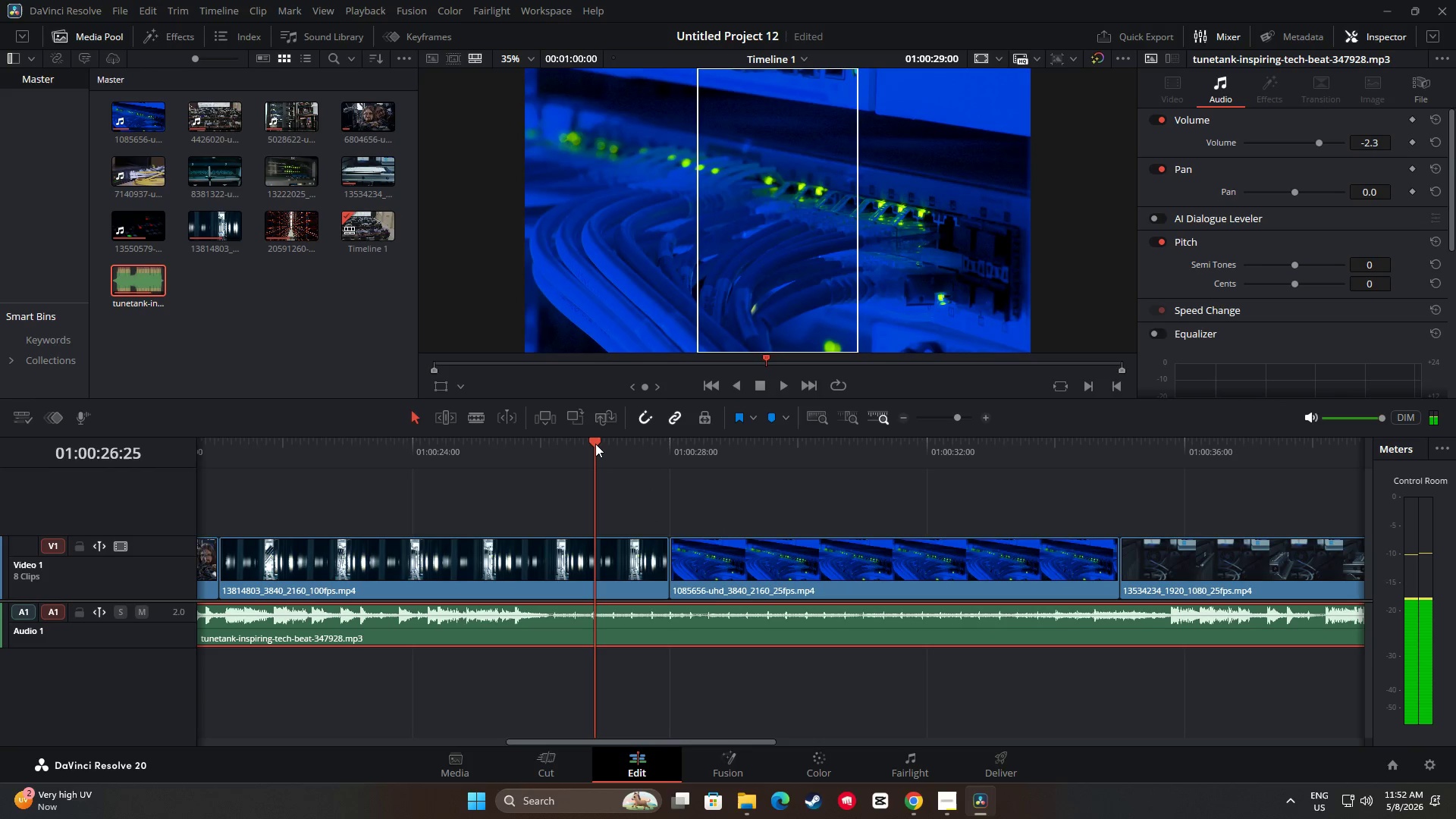 
key(Space)
 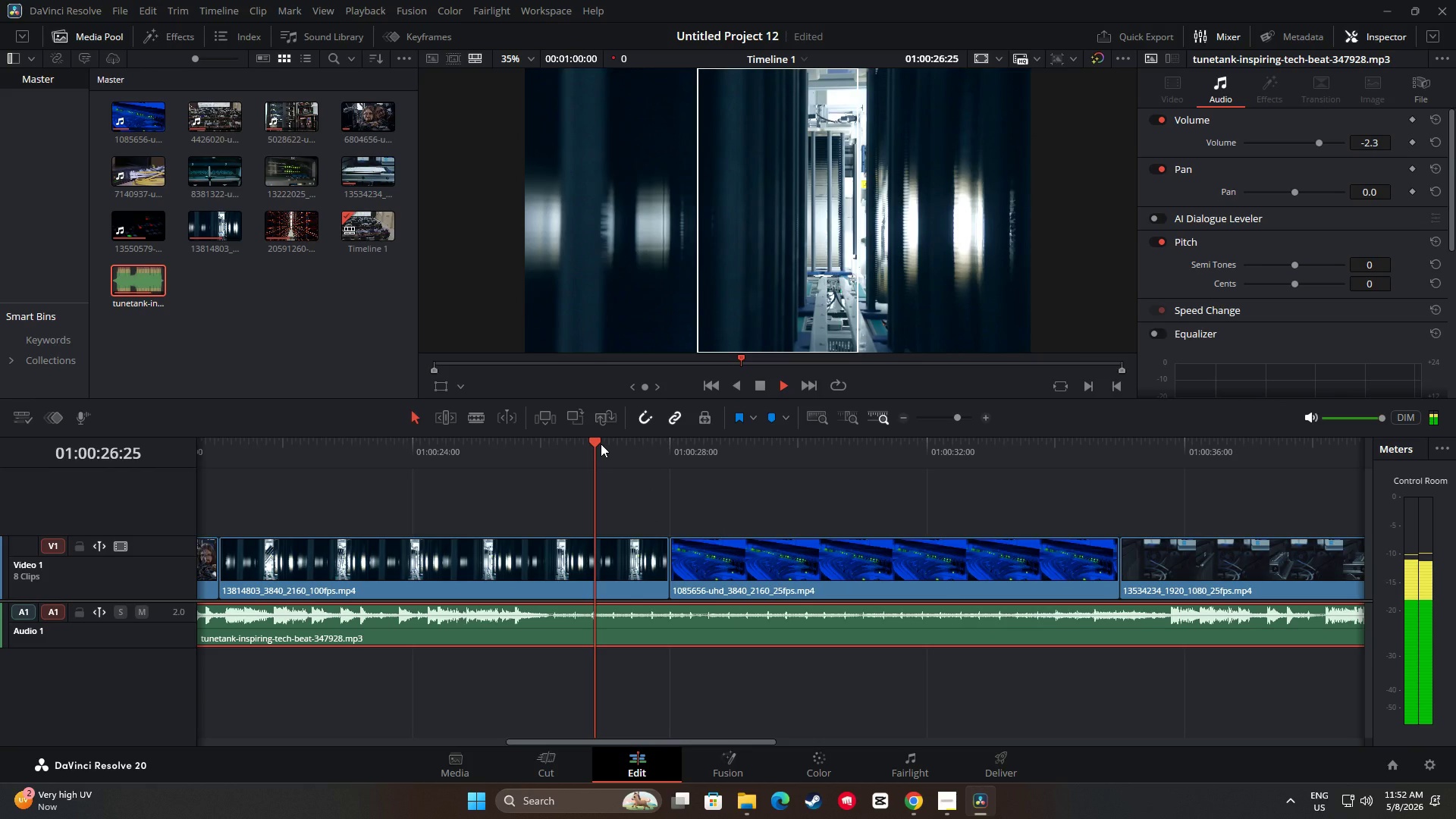 
key(Space)
 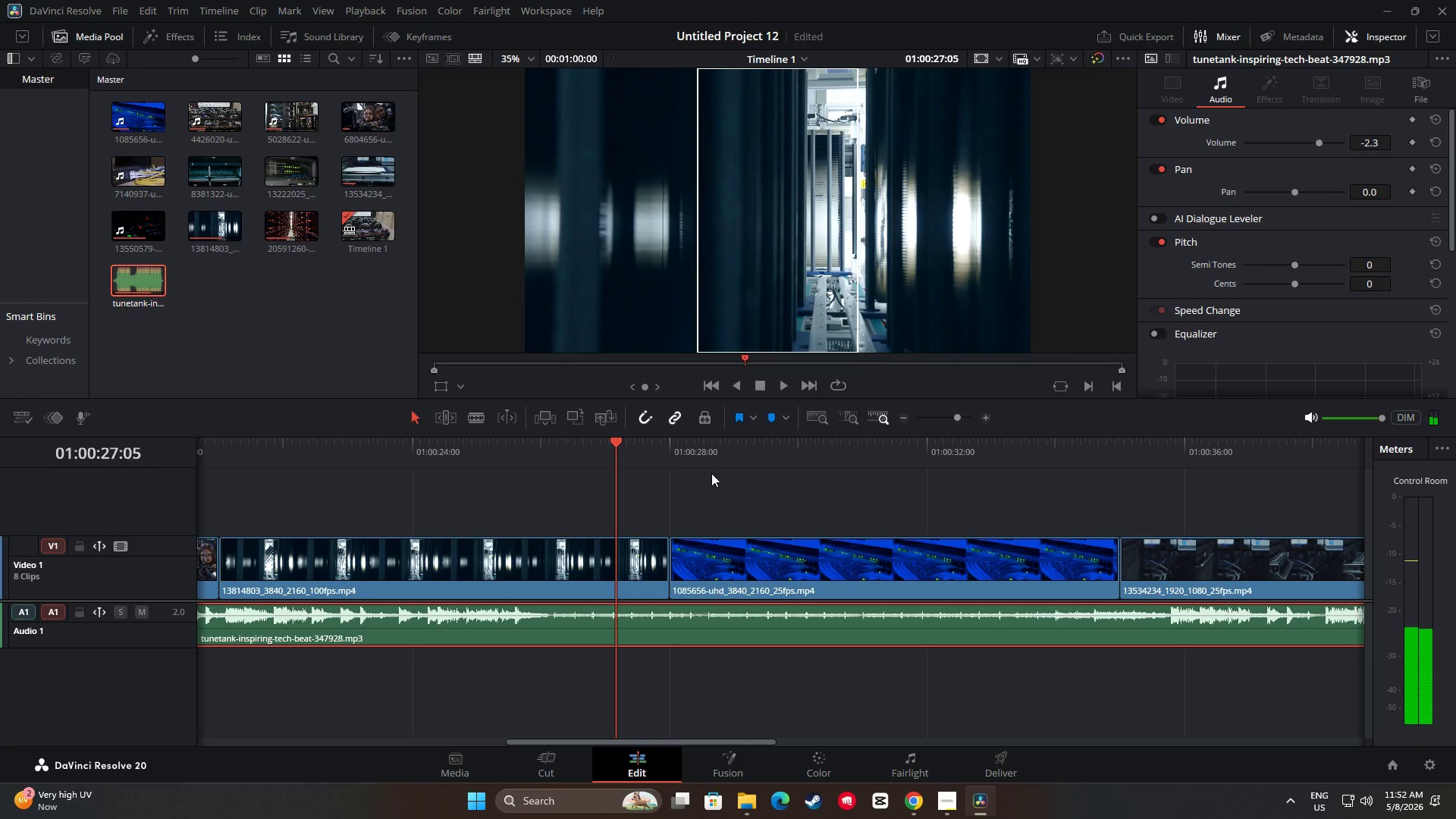 
key(Space)
 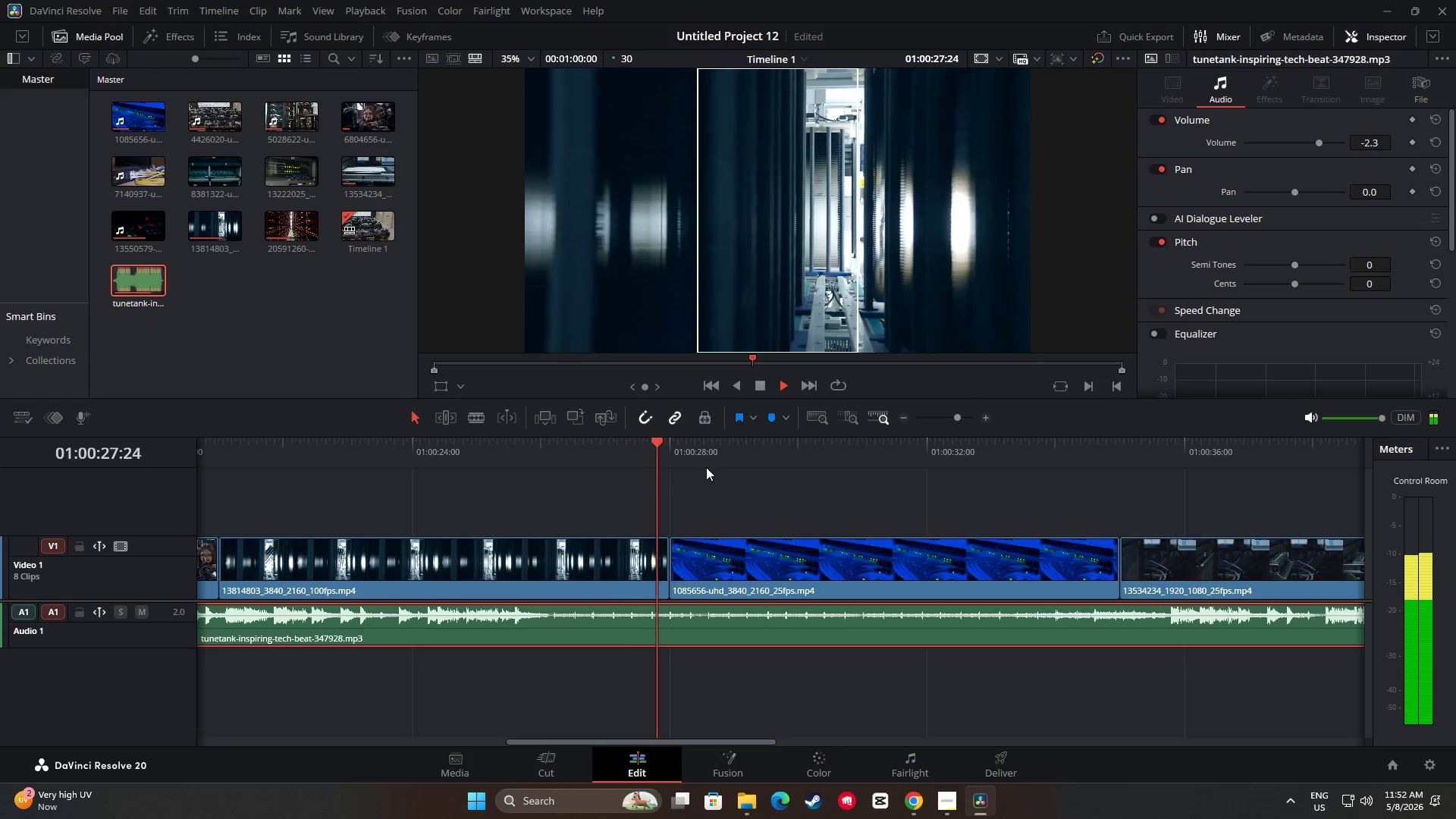 
key(Space)
 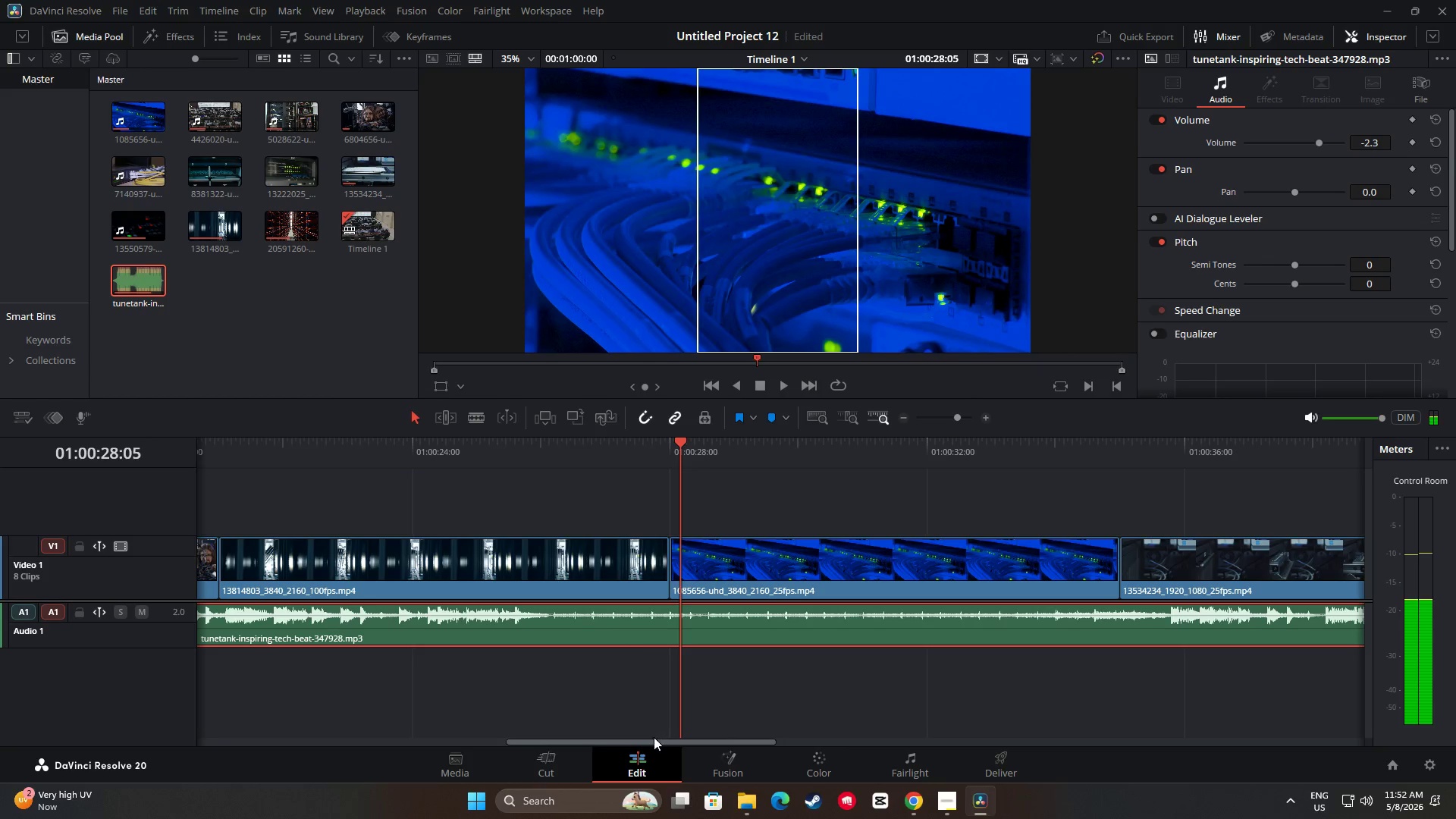 
left_click_drag(start_coordinate=[655, 745], to_coordinate=[646, 747])
 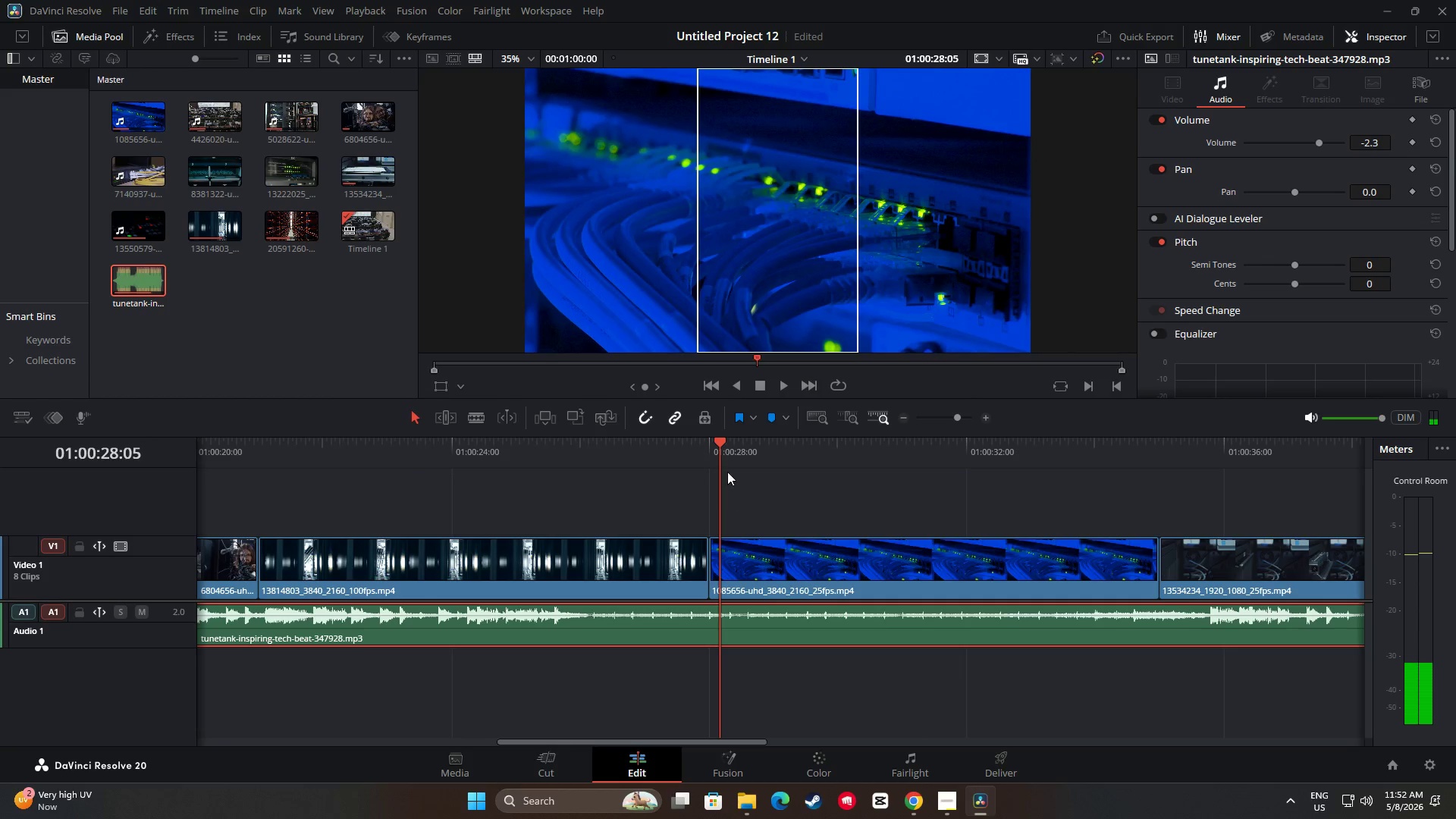 
left_click_drag(start_coordinate=[719, 442], to_coordinate=[240, 469])
 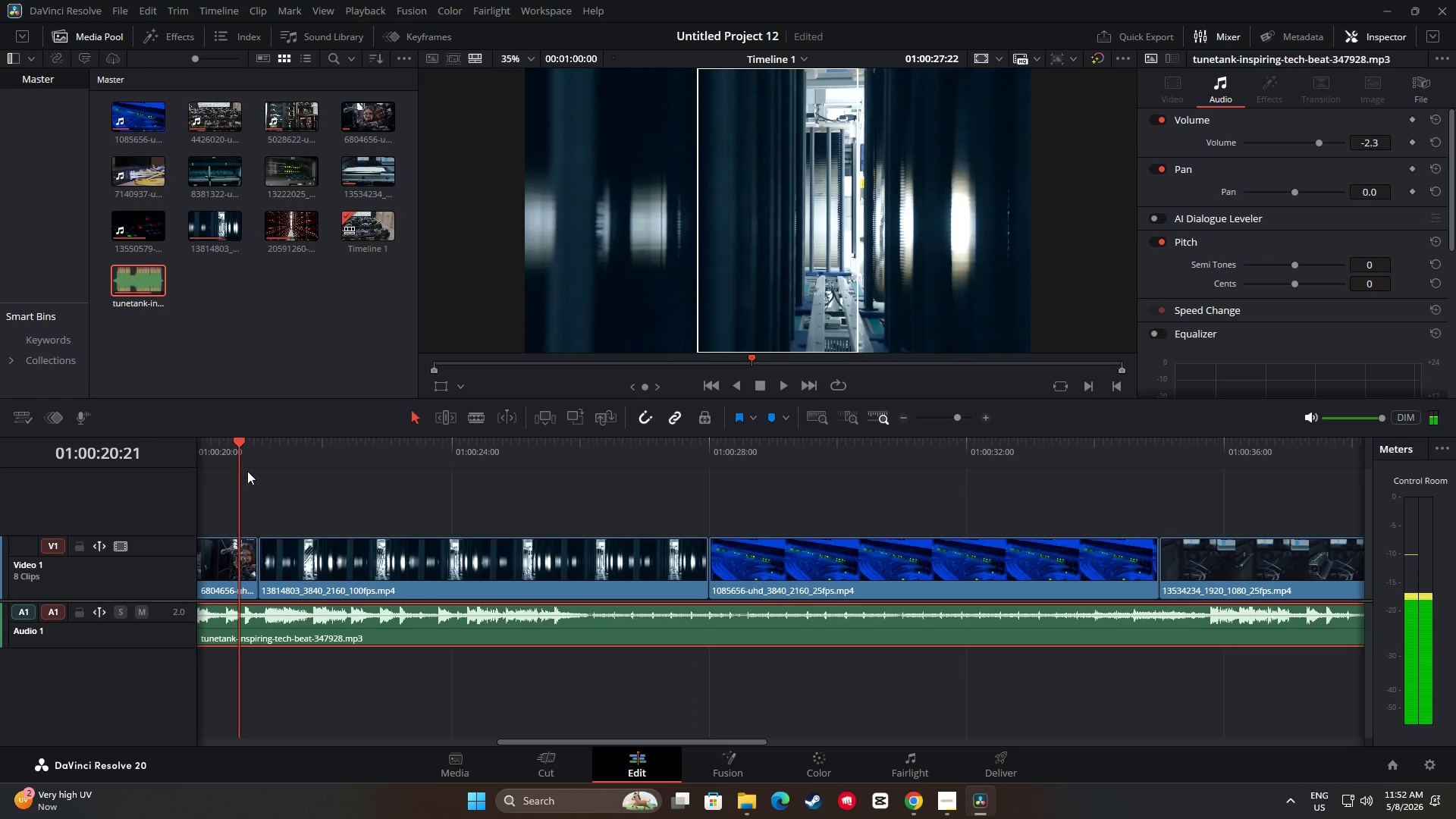 
key(Space)
 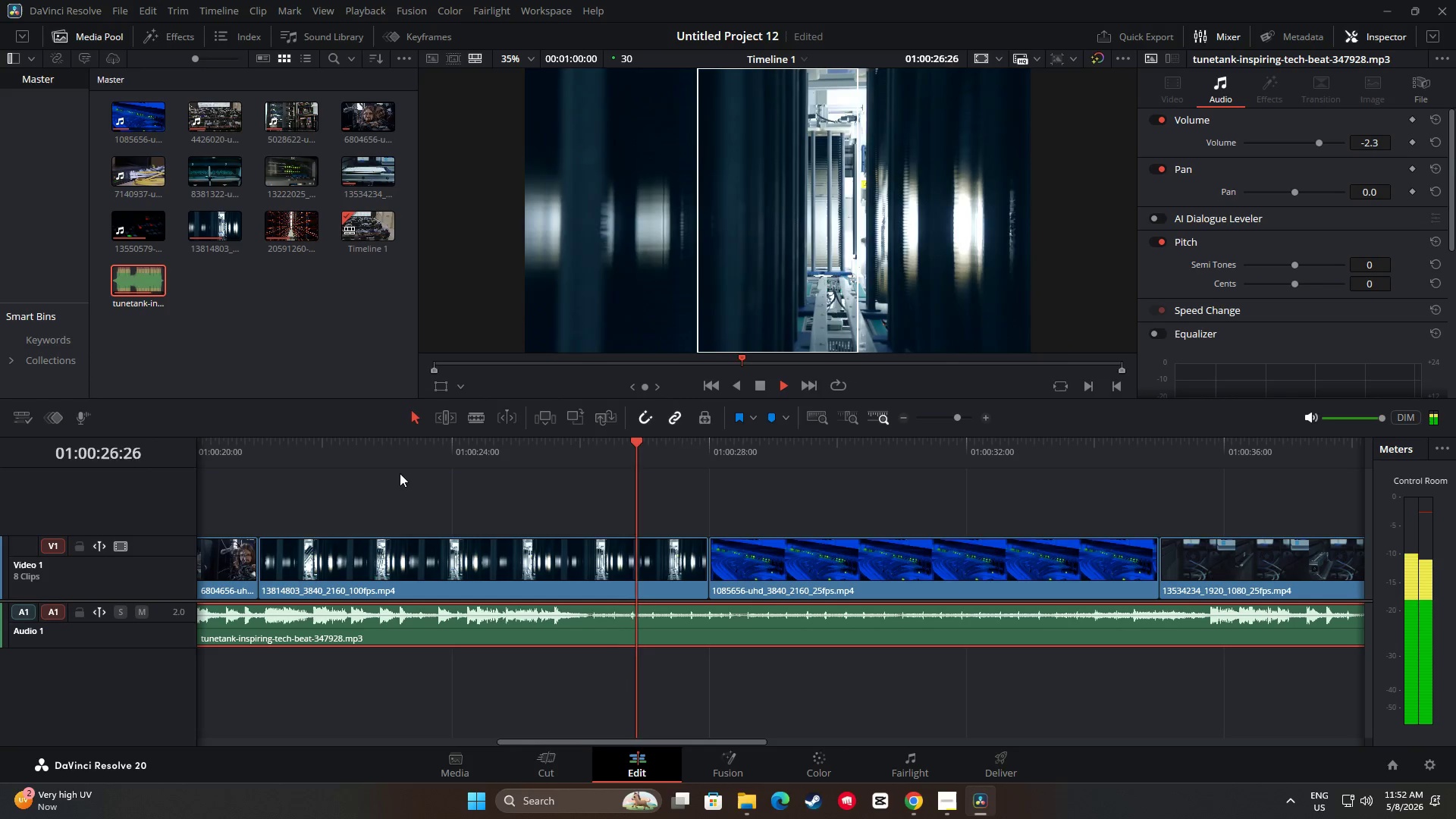 
wait(11.55)
 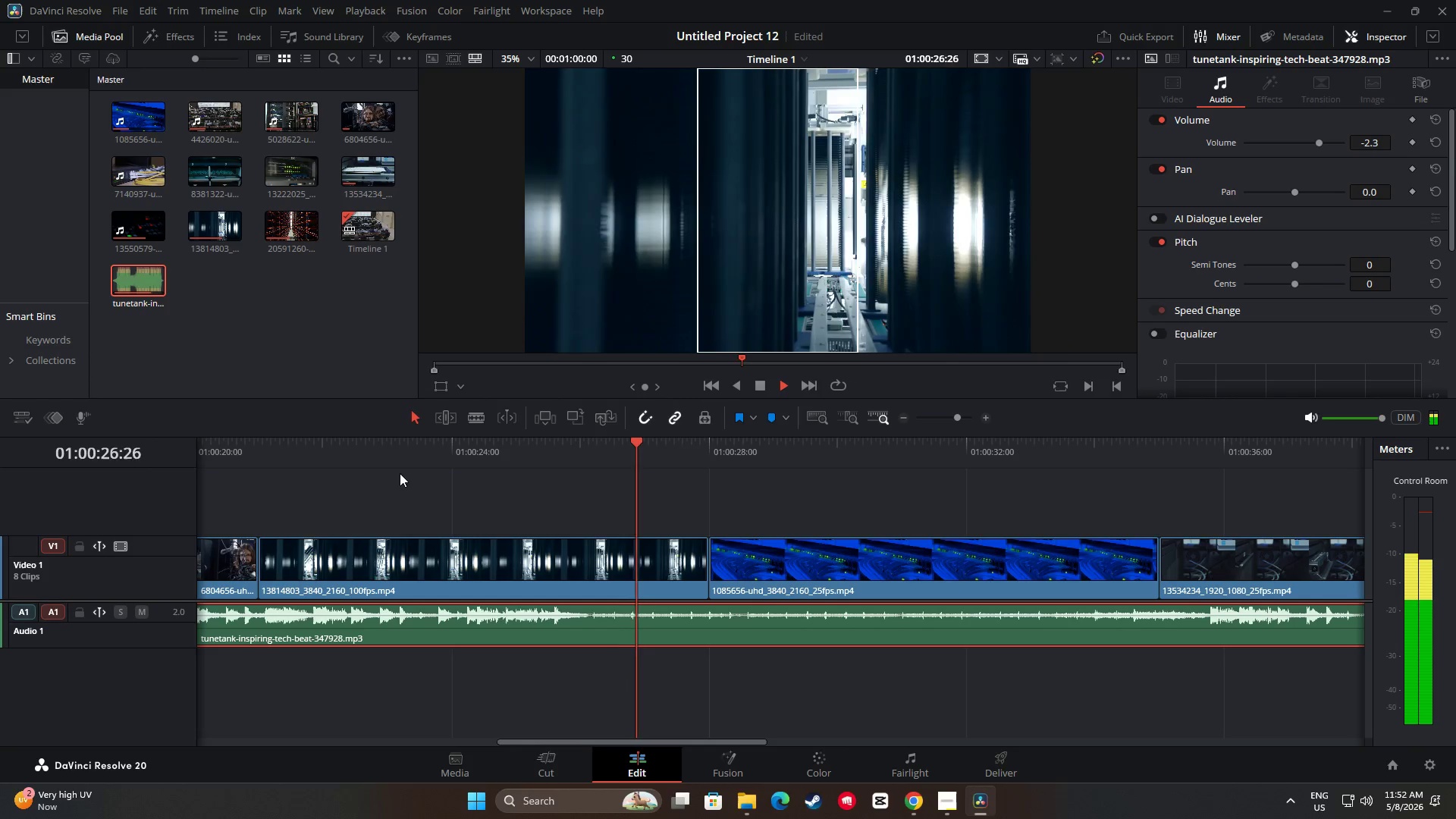 
key(Space)
 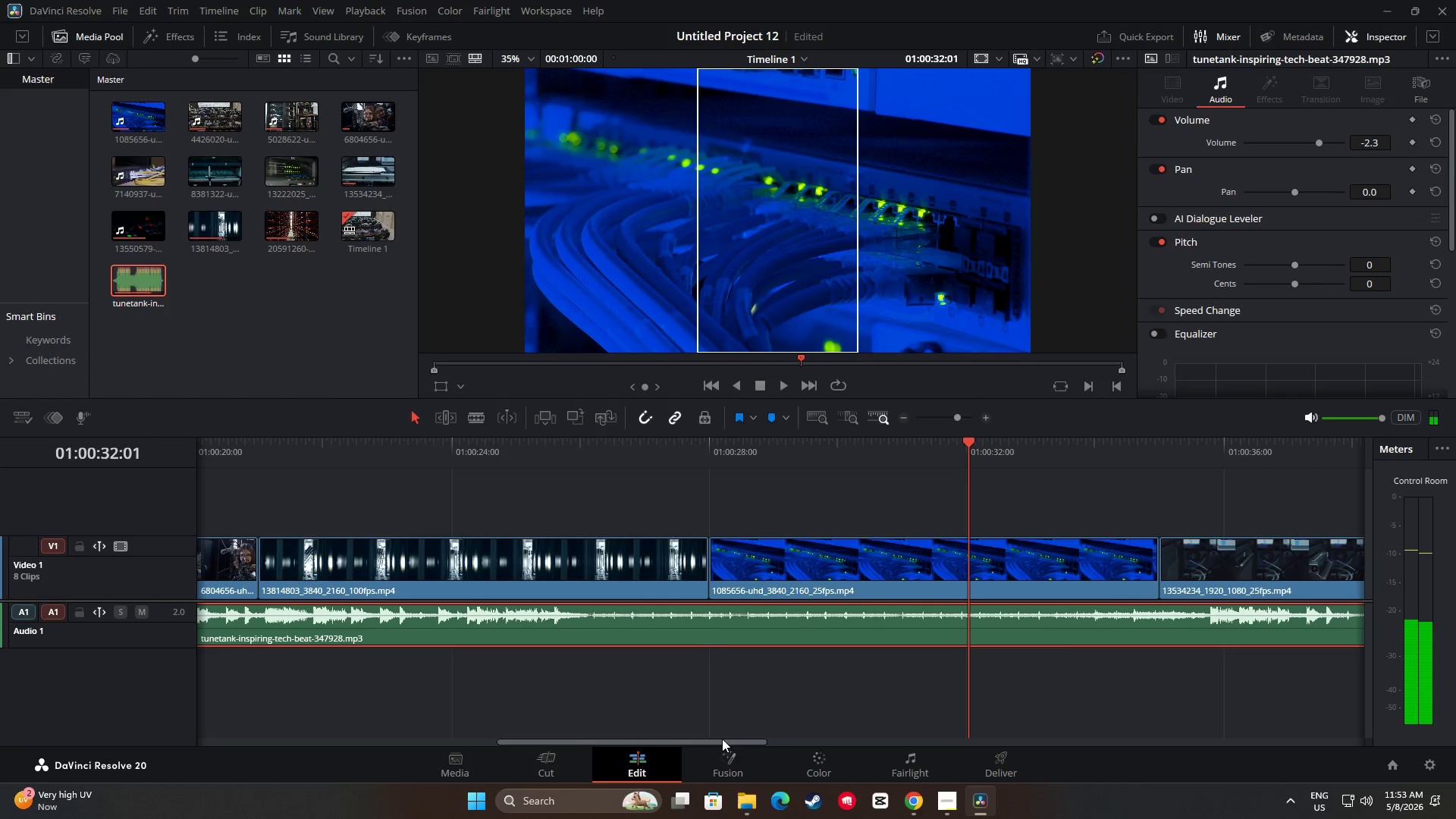 
left_click_drag(start_coordinate=[726, 742], to_coordinate=[719, 745])
 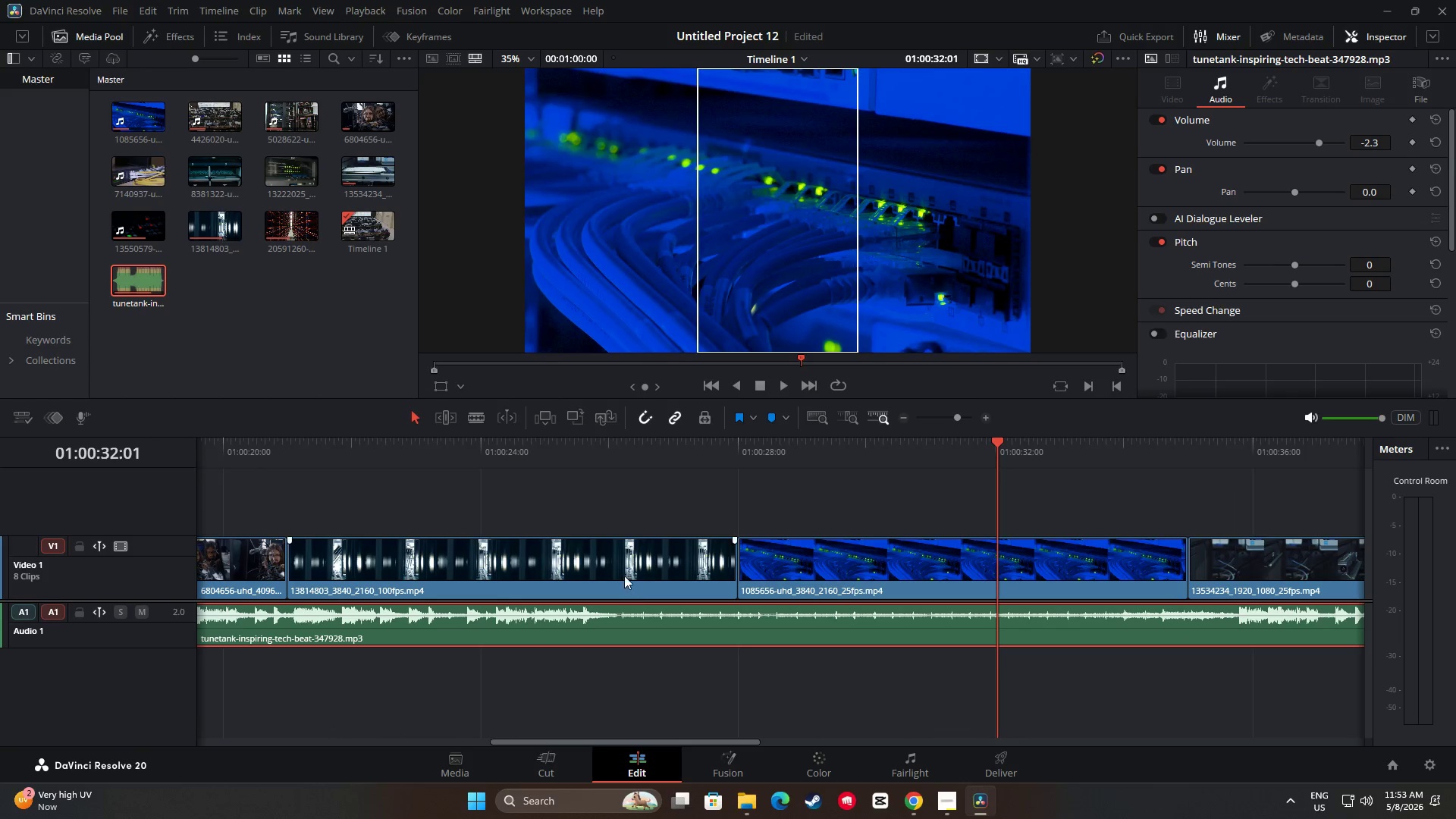 
left_click([624, 576])
 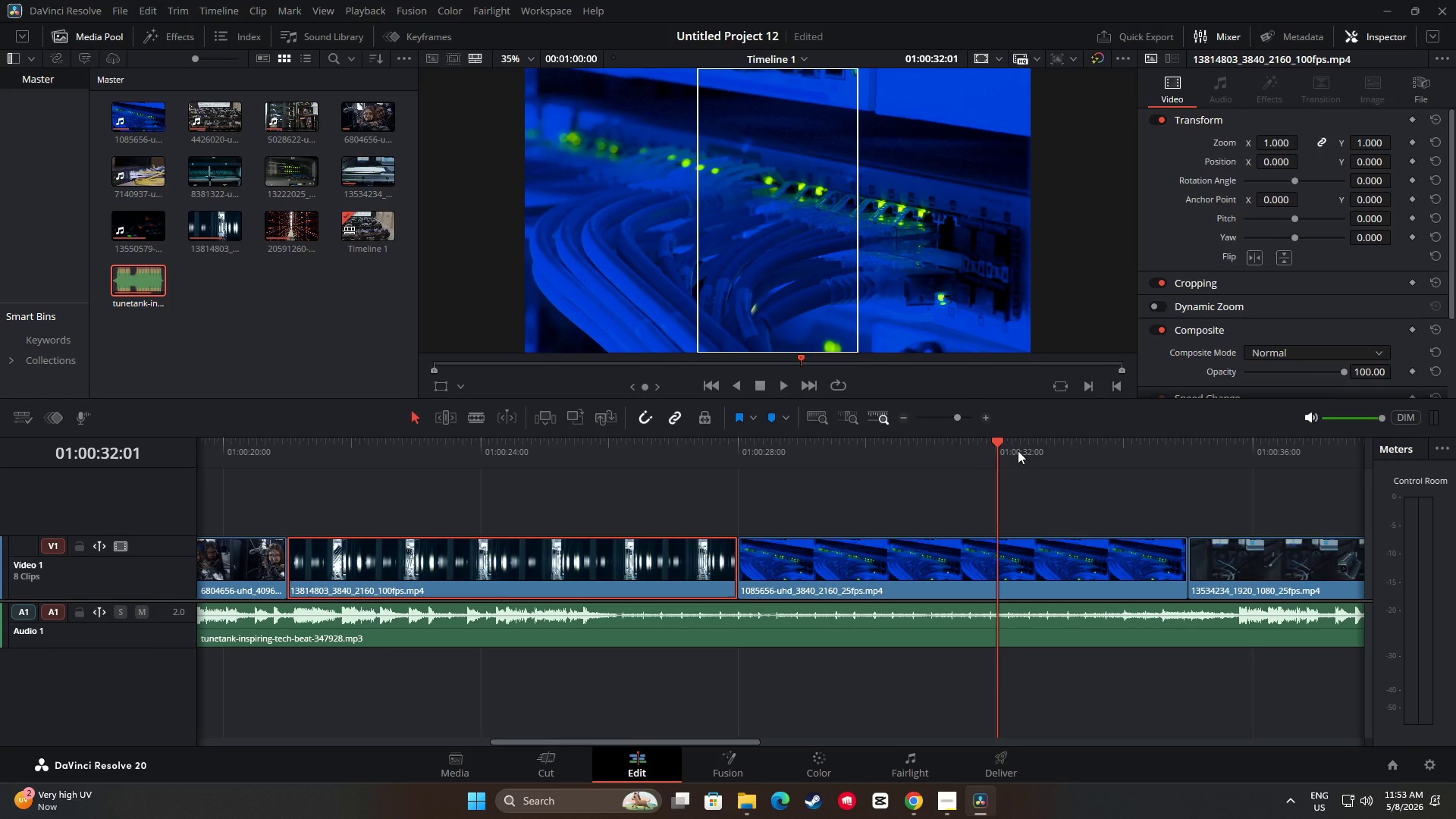 
left_click_drag(start_coordinate=[999, 438], to_coordinate=[258, 537])
 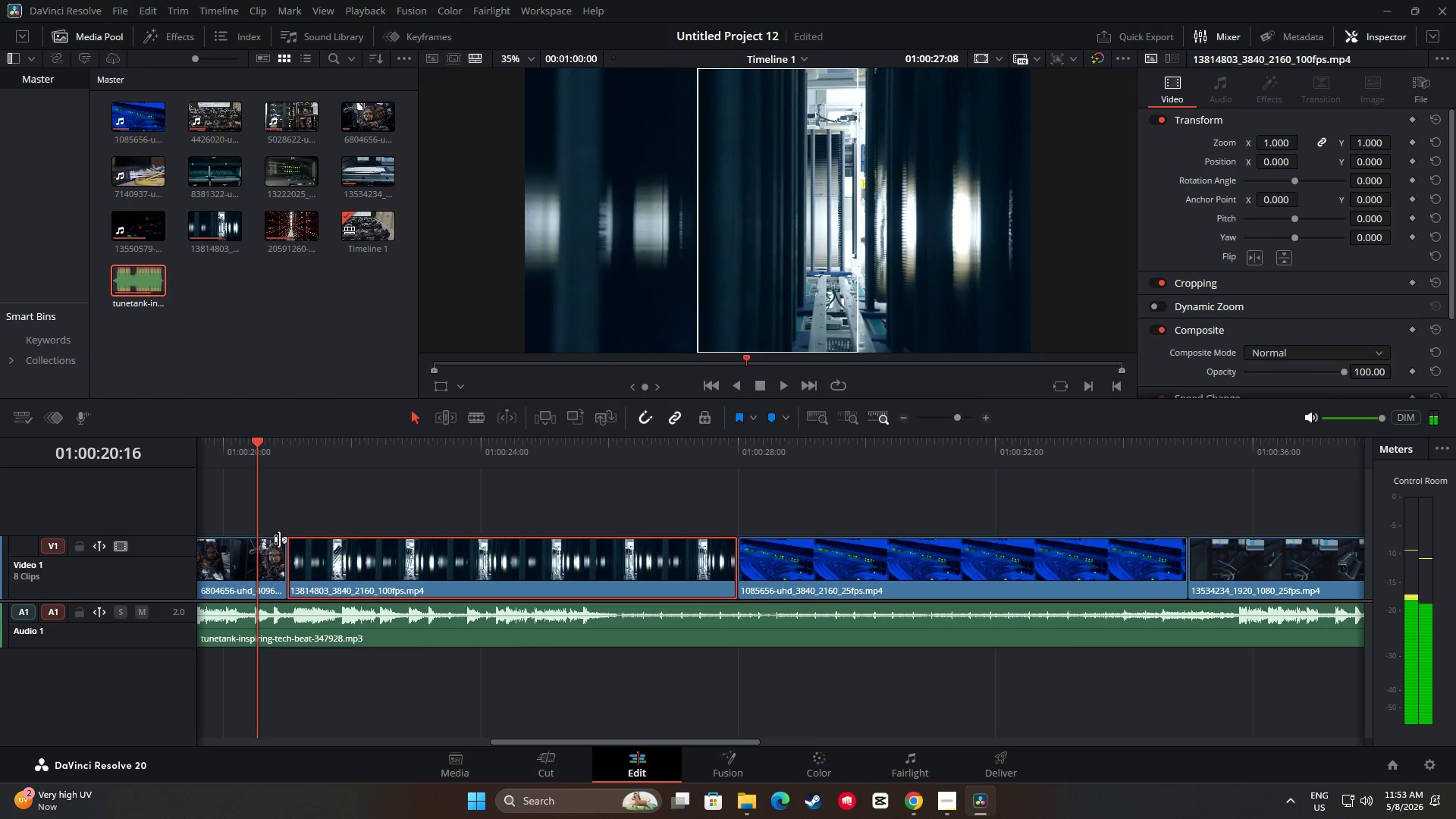 
key(Space)
 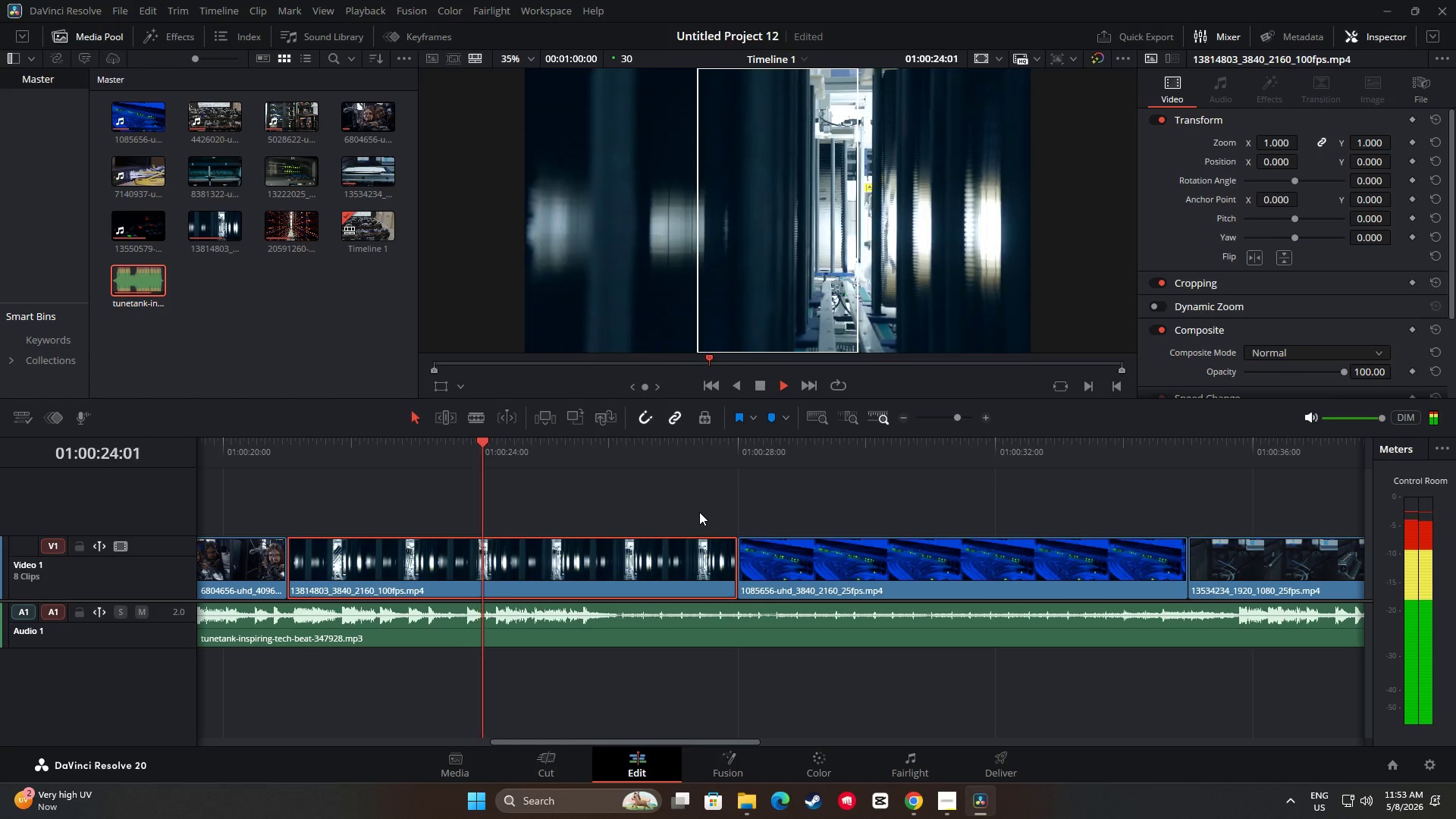 
left_click_drag(start_coordinate=[668, 741], to_coordinate=[731, 736])
 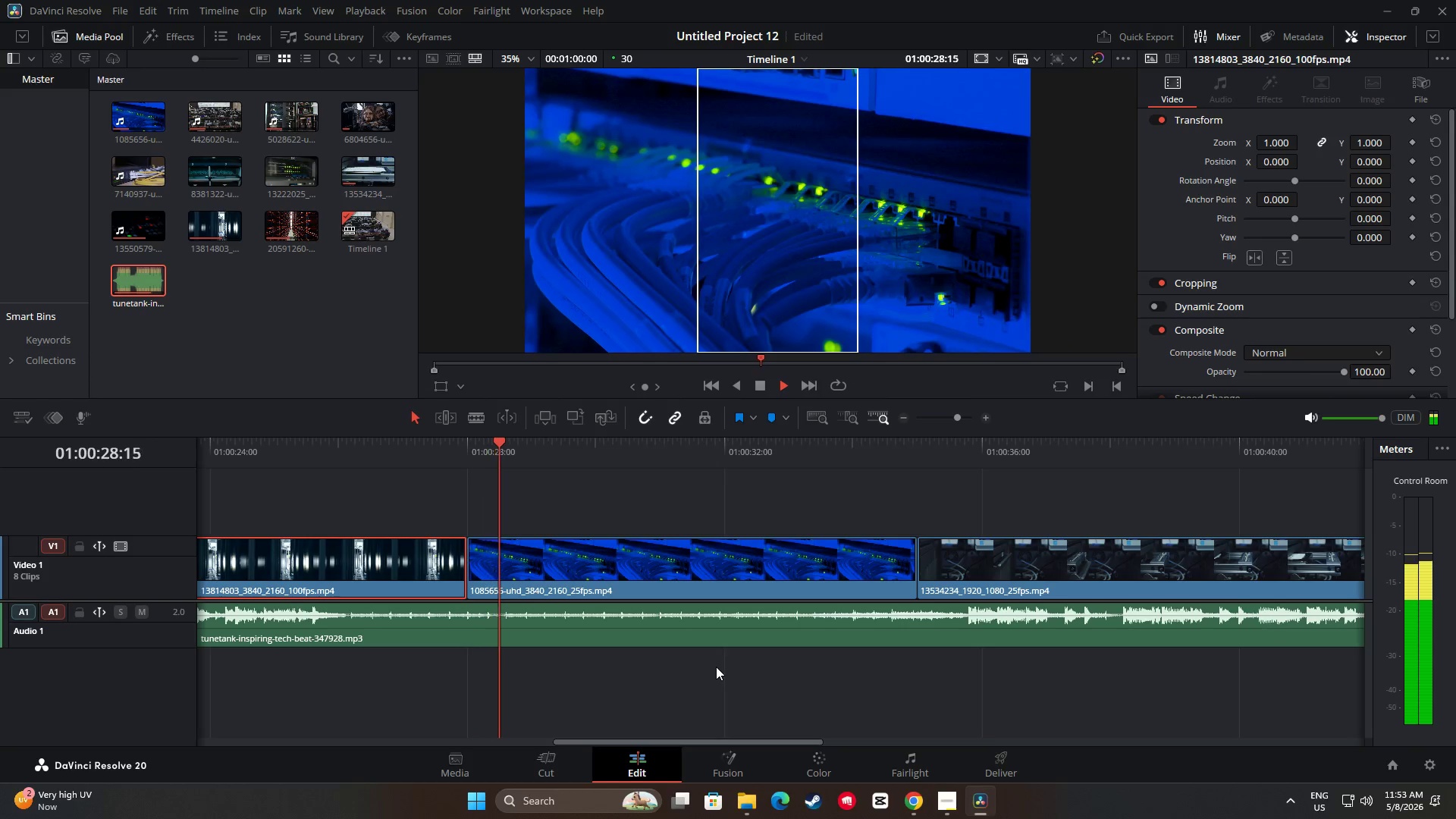 
key(Space)
 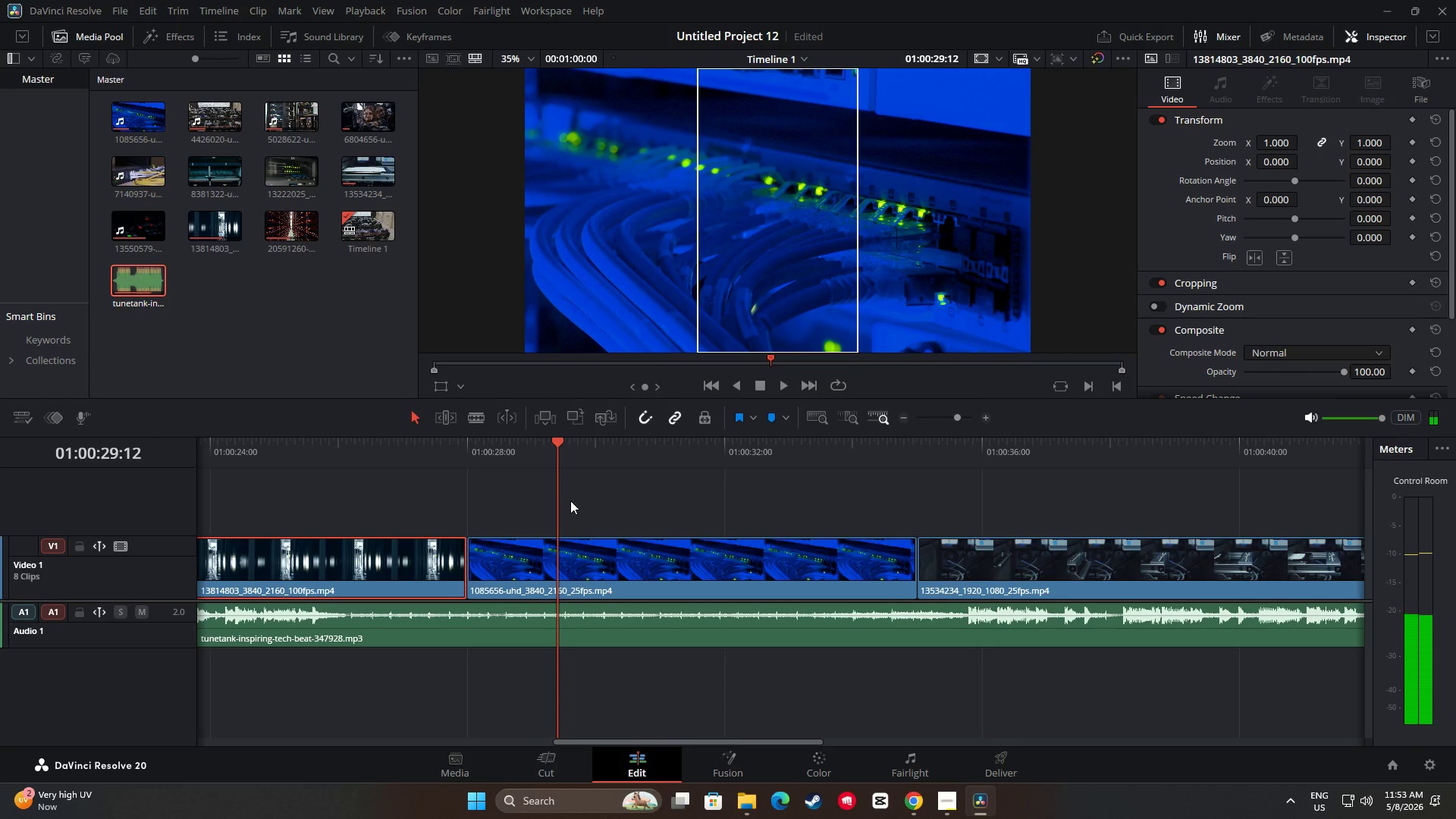 
left_click_drag(start_coordinate=[562, 453], to_coordinate=[466, 450])
 